 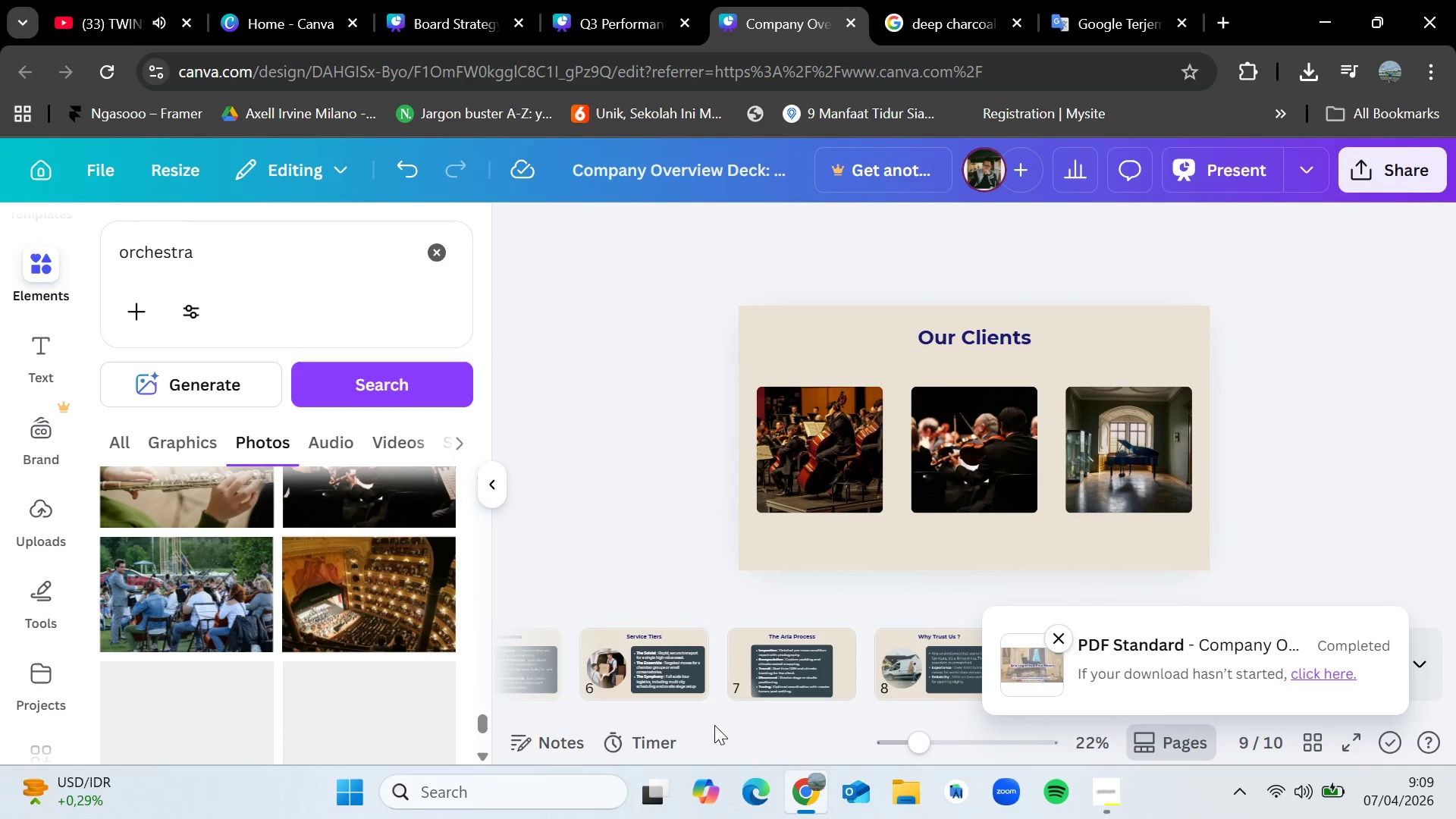 
left_click([684, 680])
 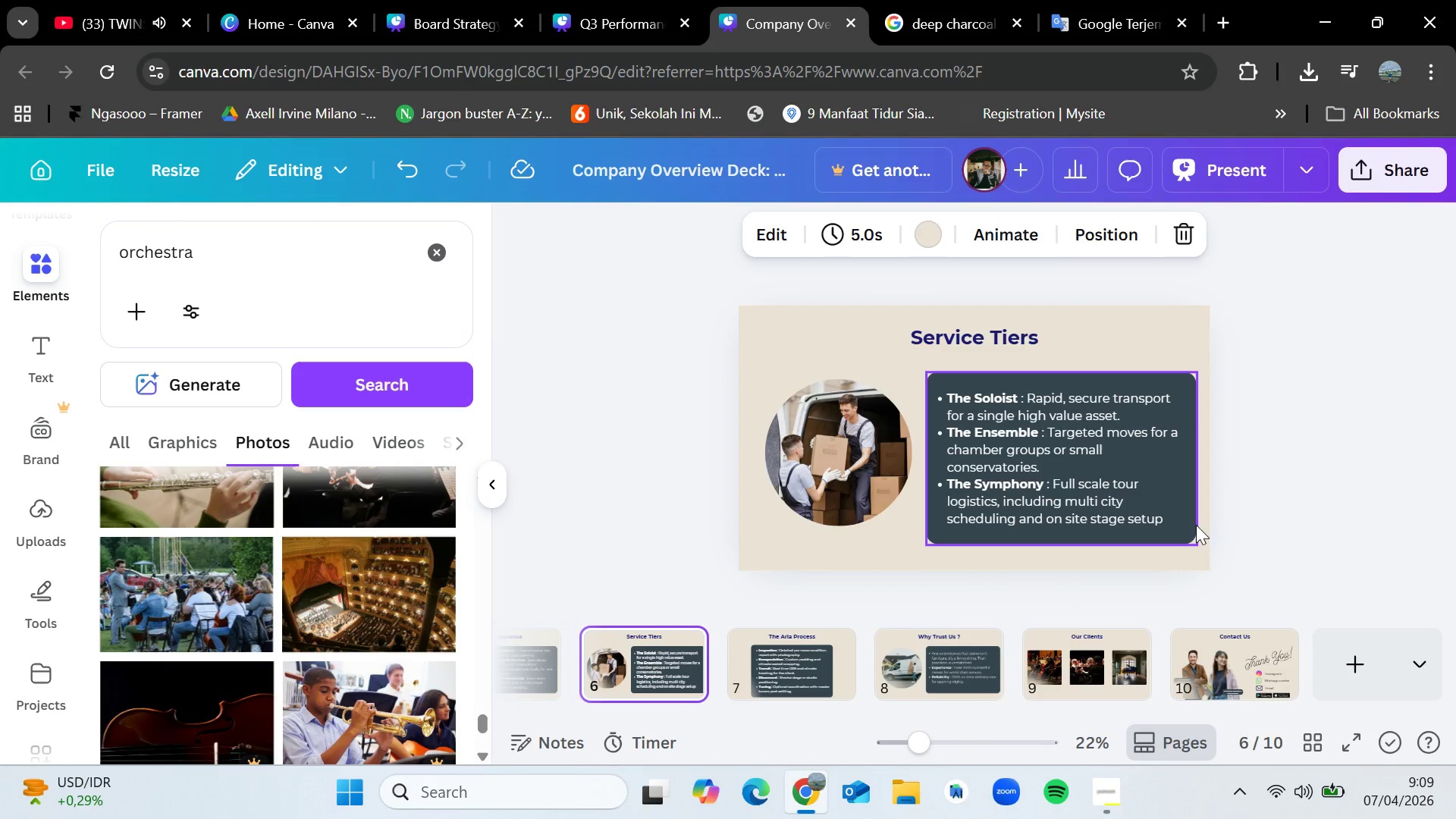 
double_click([1166, 518])
 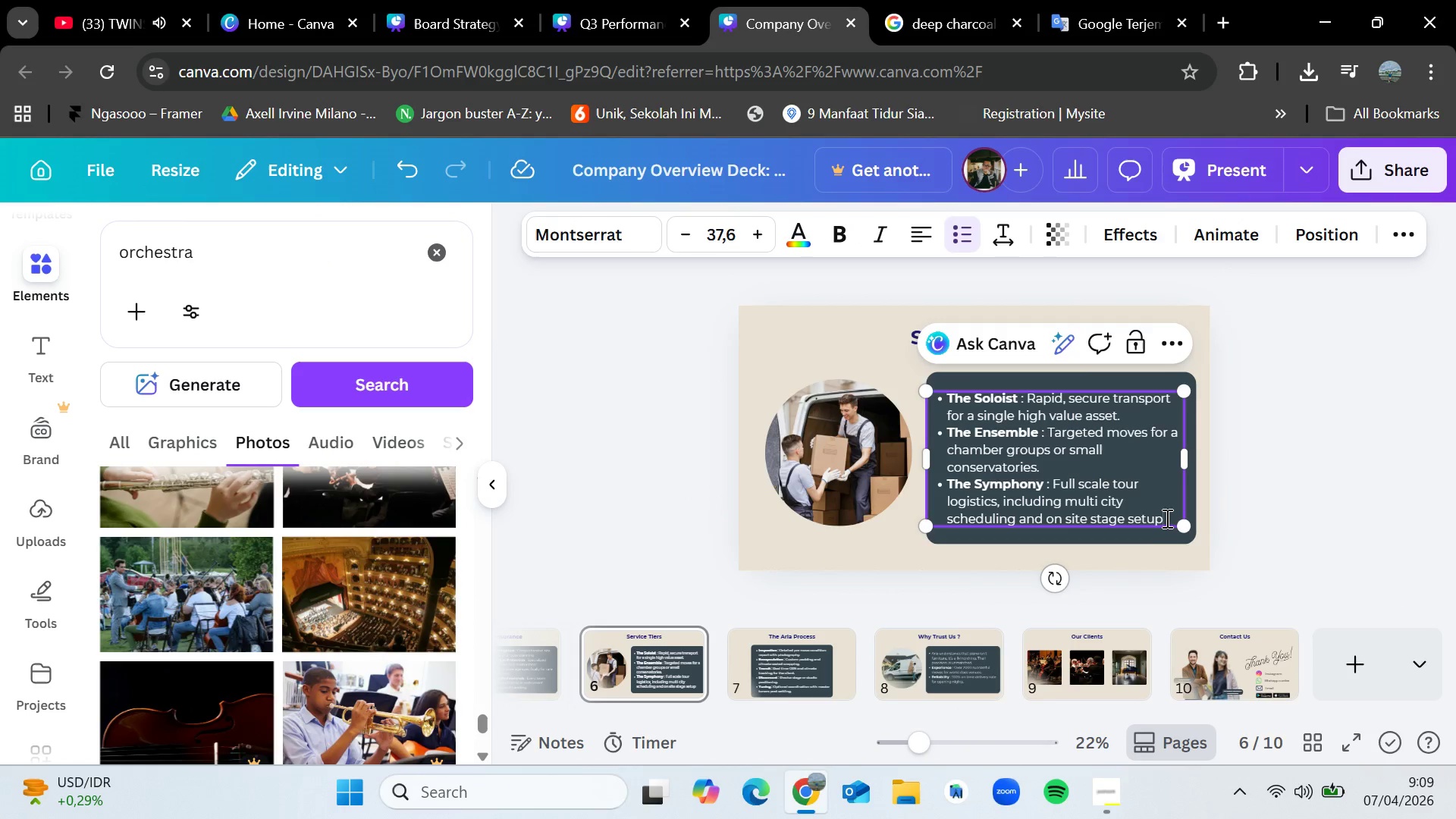 
key(Period)
 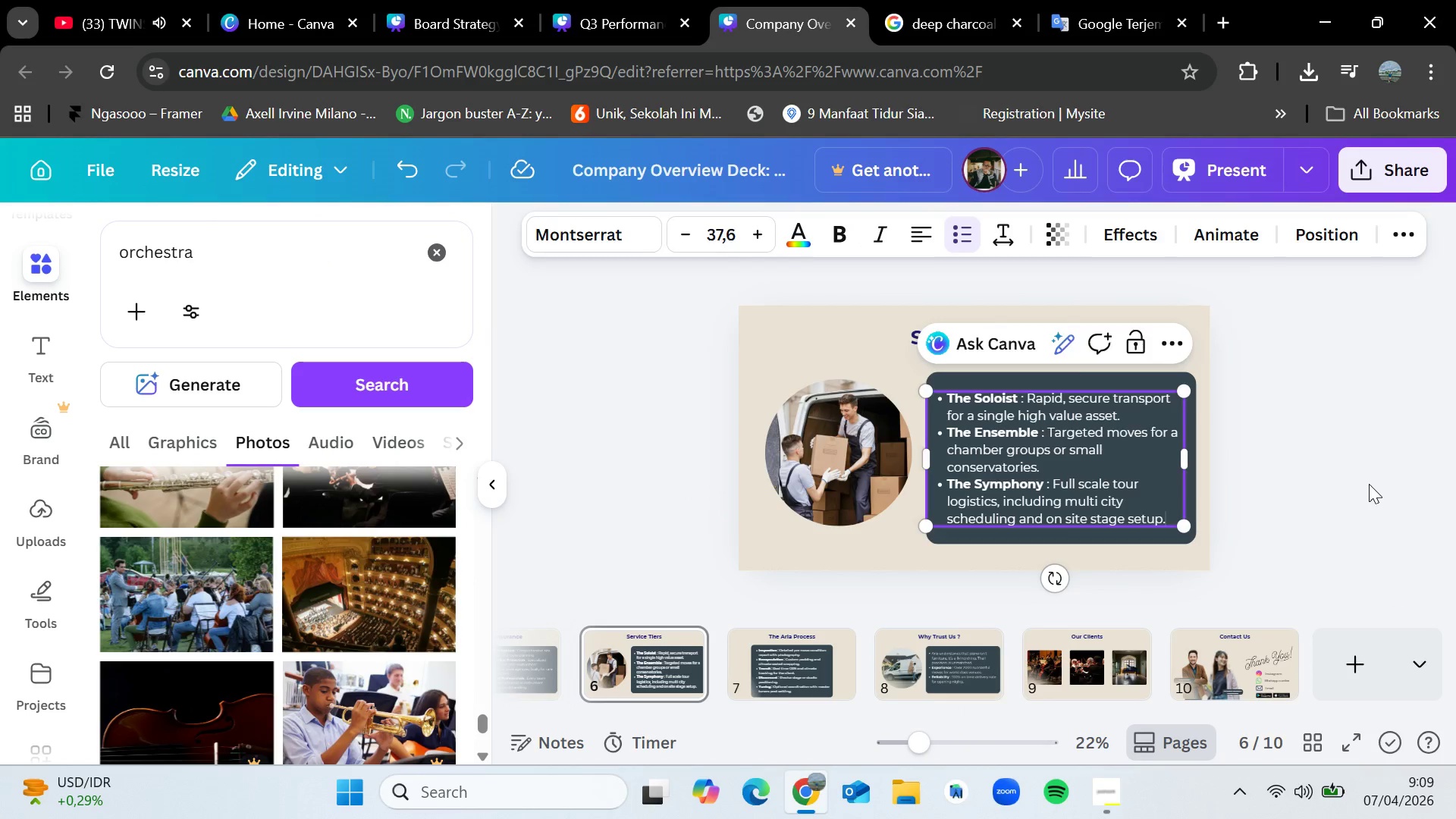 
left_click([1369, 484])
 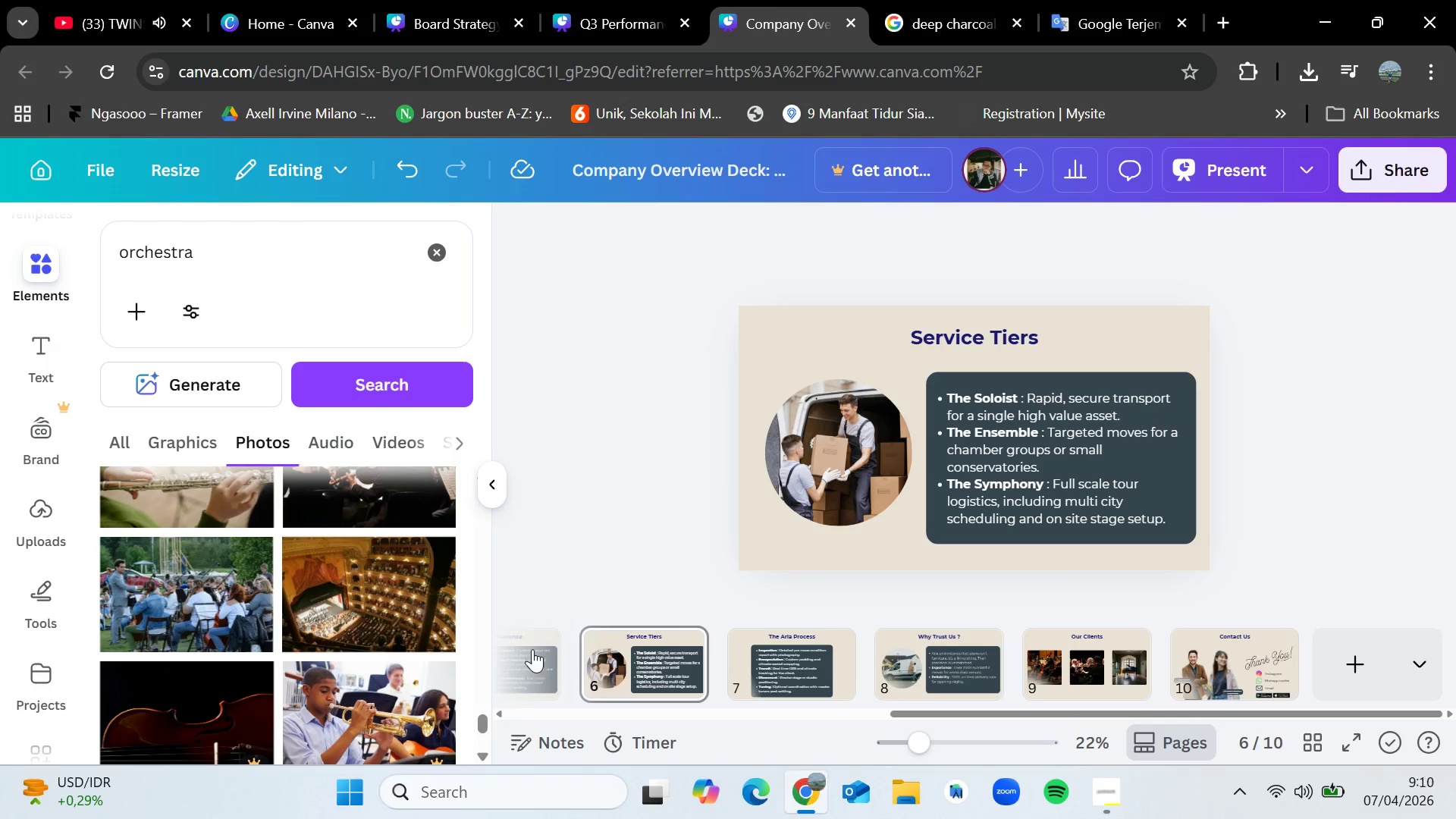 
left_click([523, 648])
 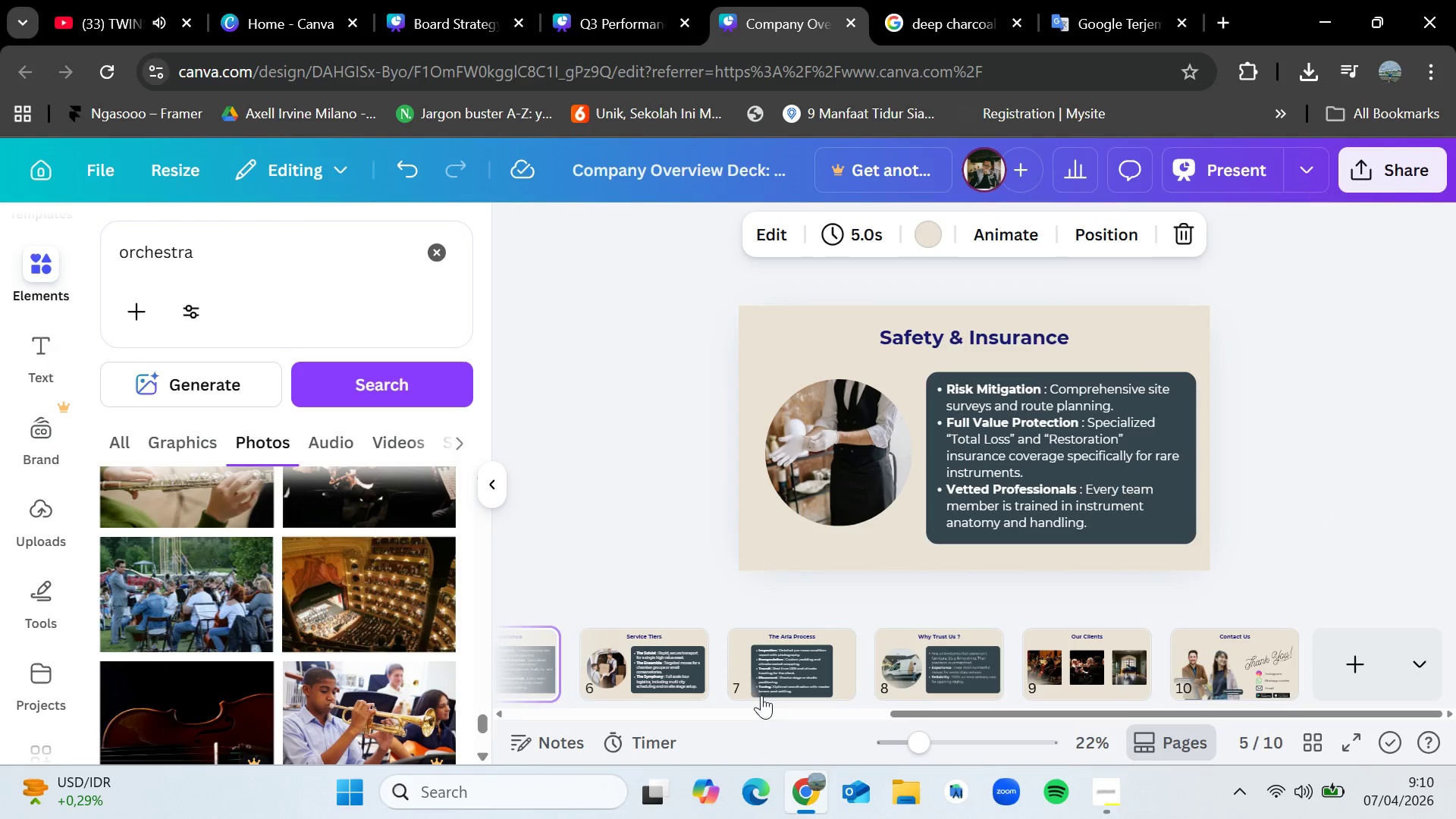 
left_click_drag(start_coordinate=[926, 712], to_coordinate=[585, 712])
 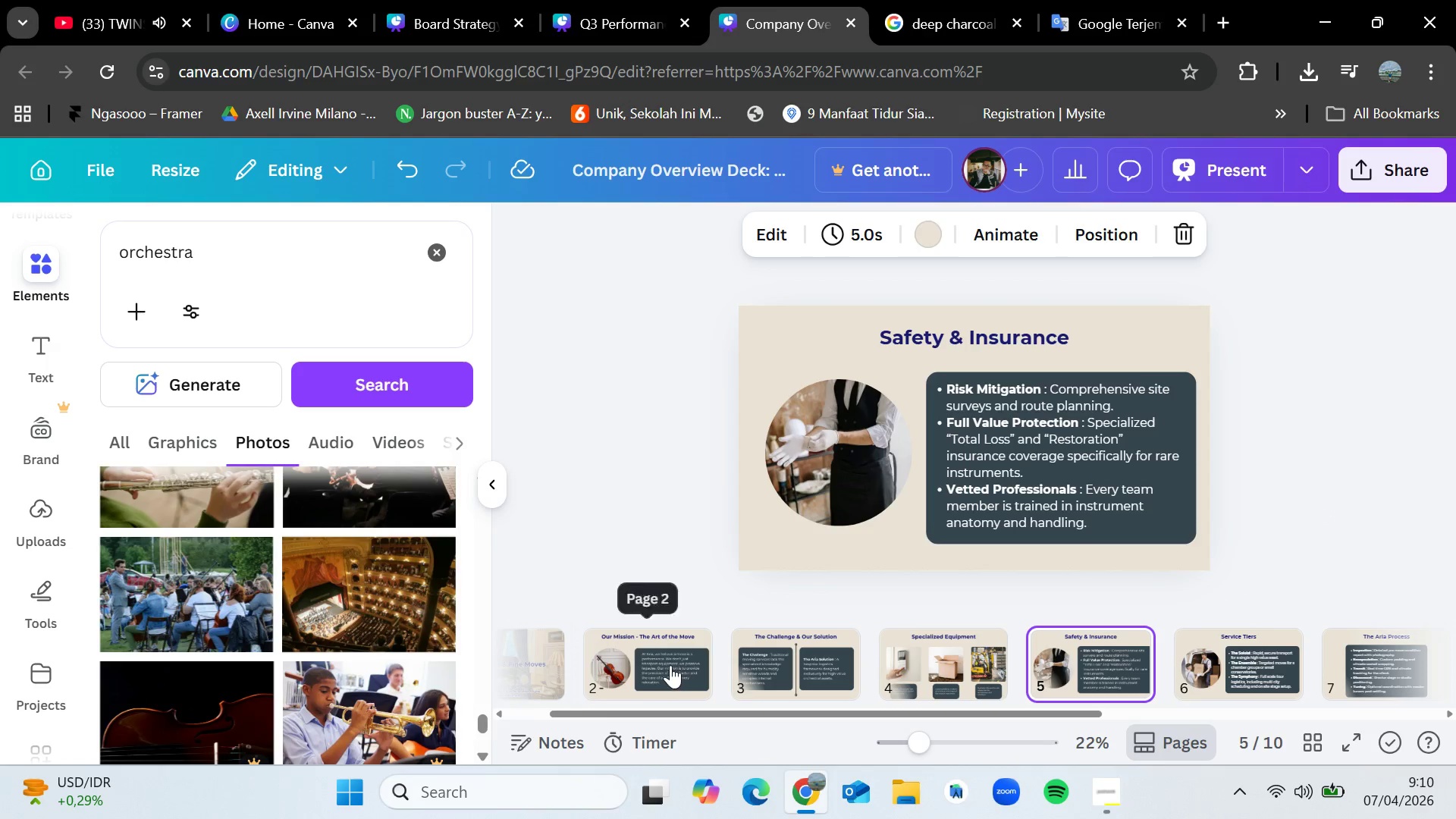 
left_click([670, 665])
 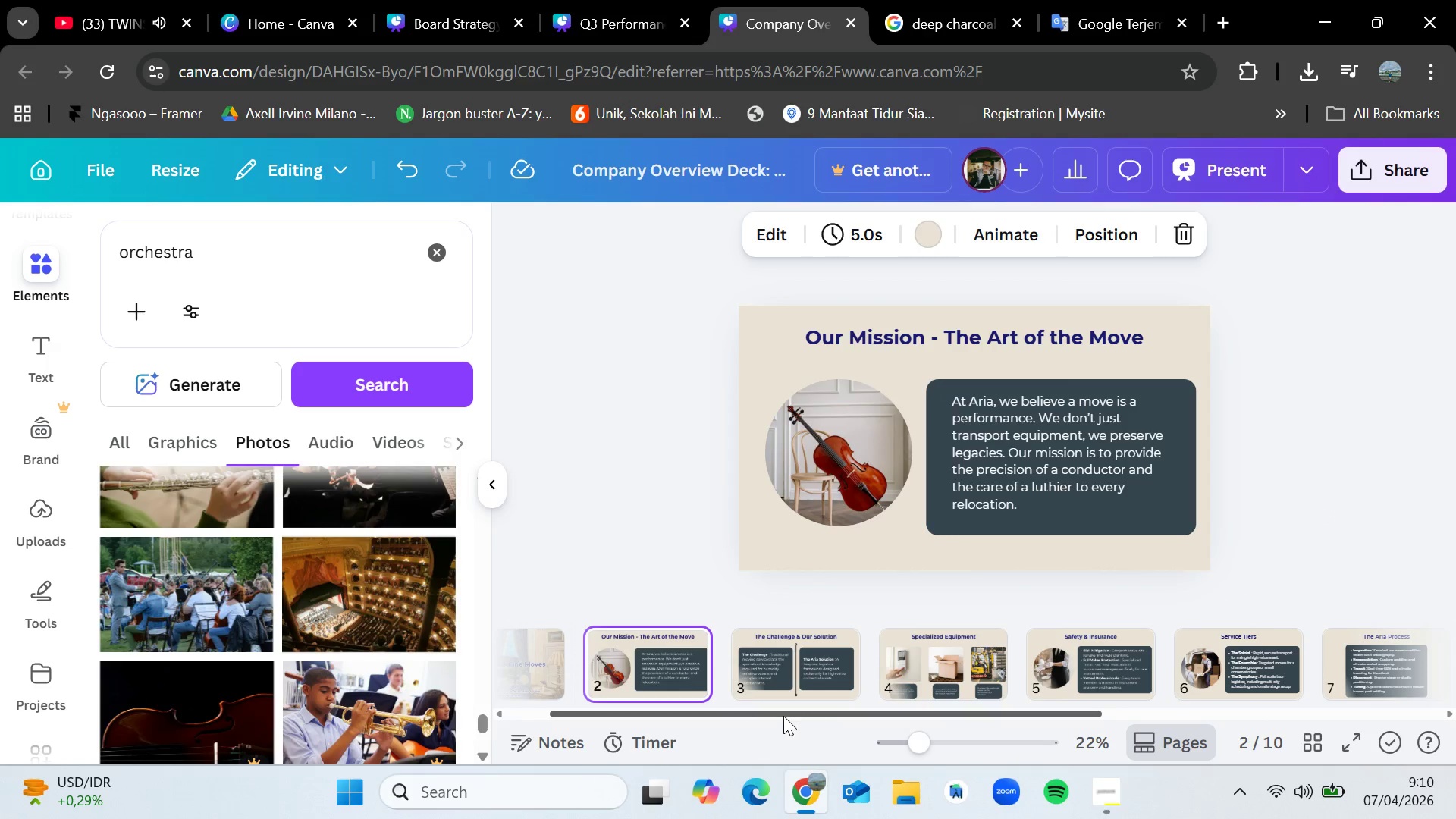 
left_click([771, 656])
 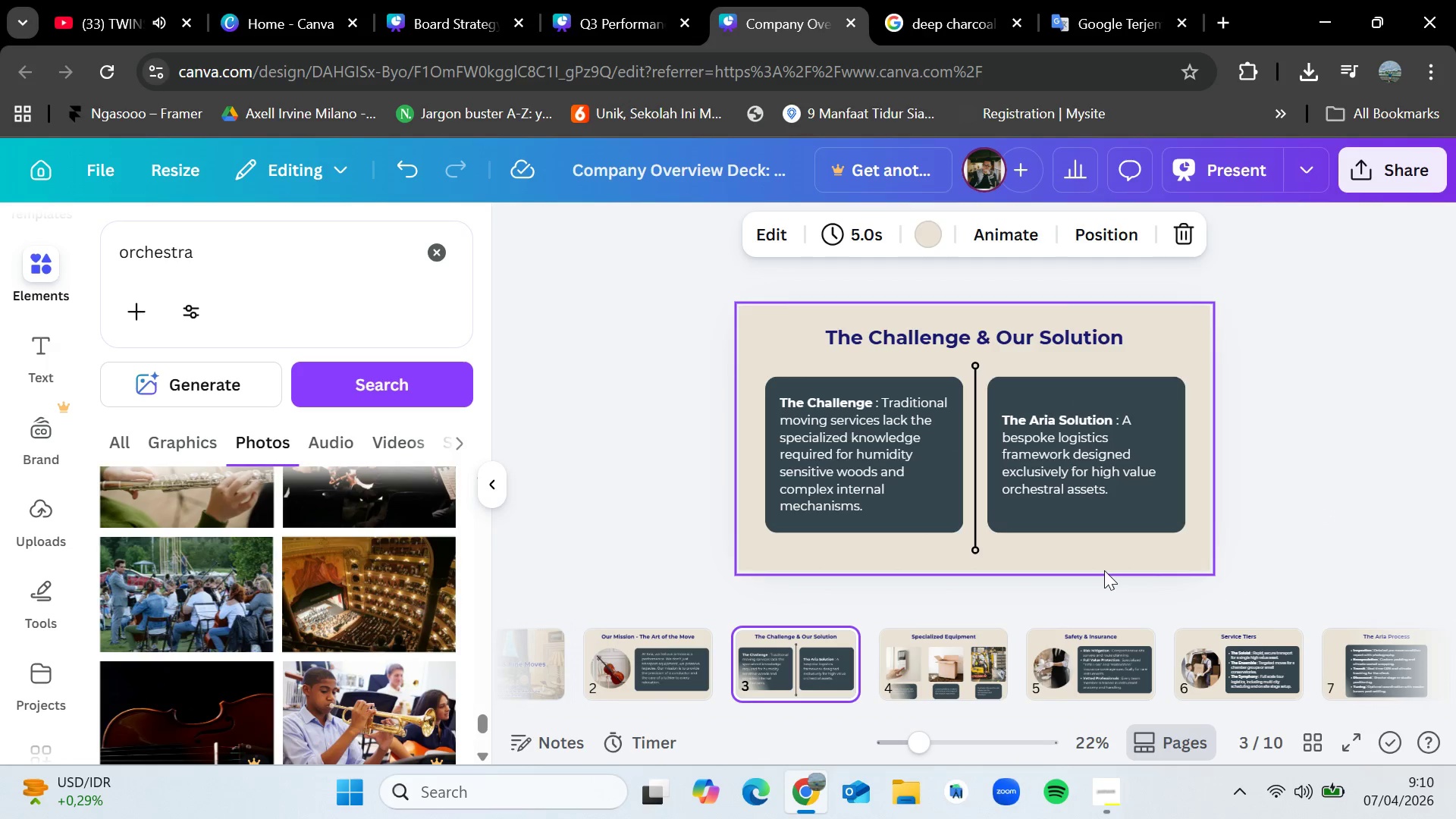 
left_click([954, 647])
 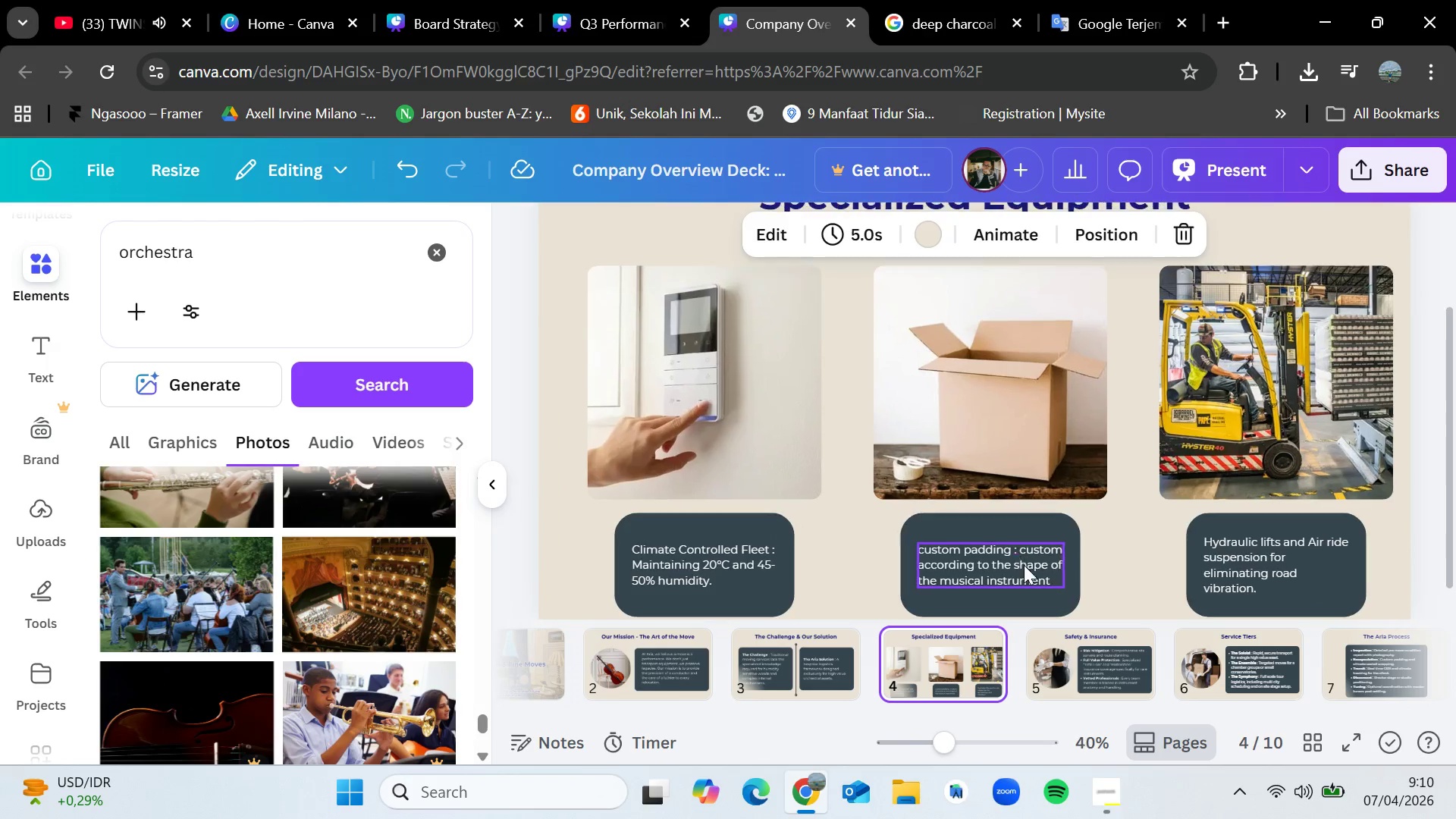 
double_click([1054, 582])
 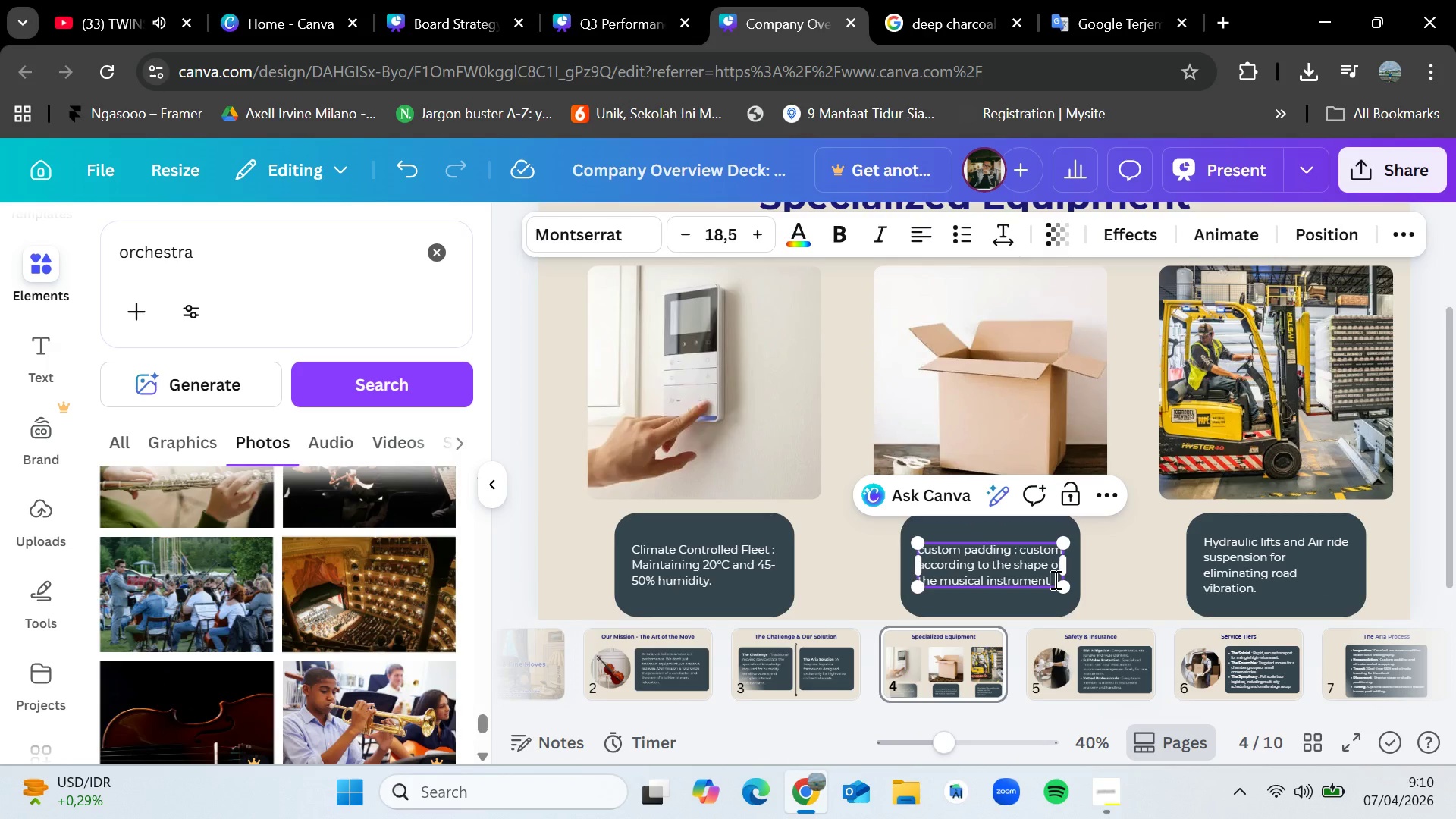 
key(Period)
 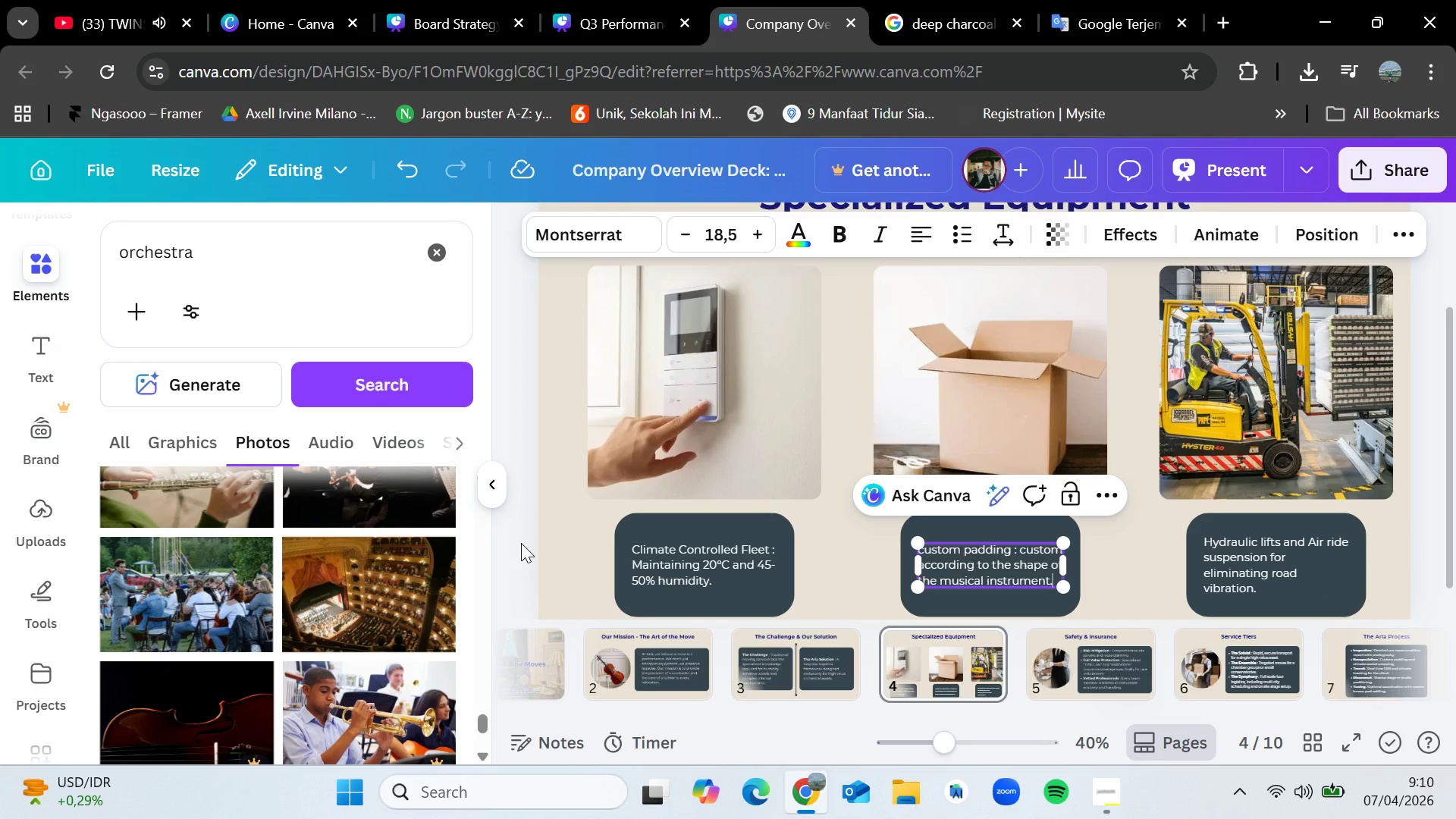 
wait(5.95)
 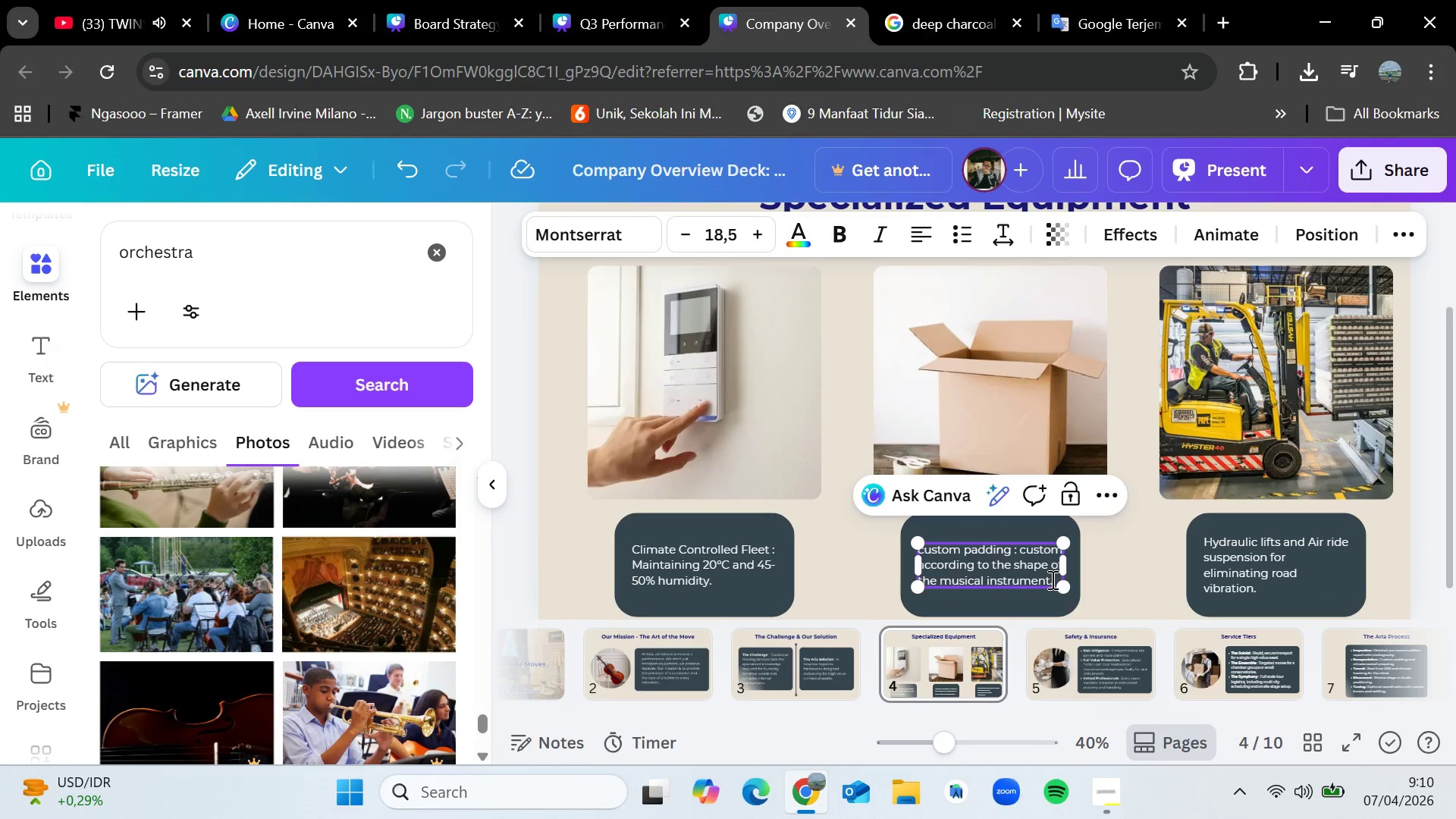 
left_click([521, 543])
 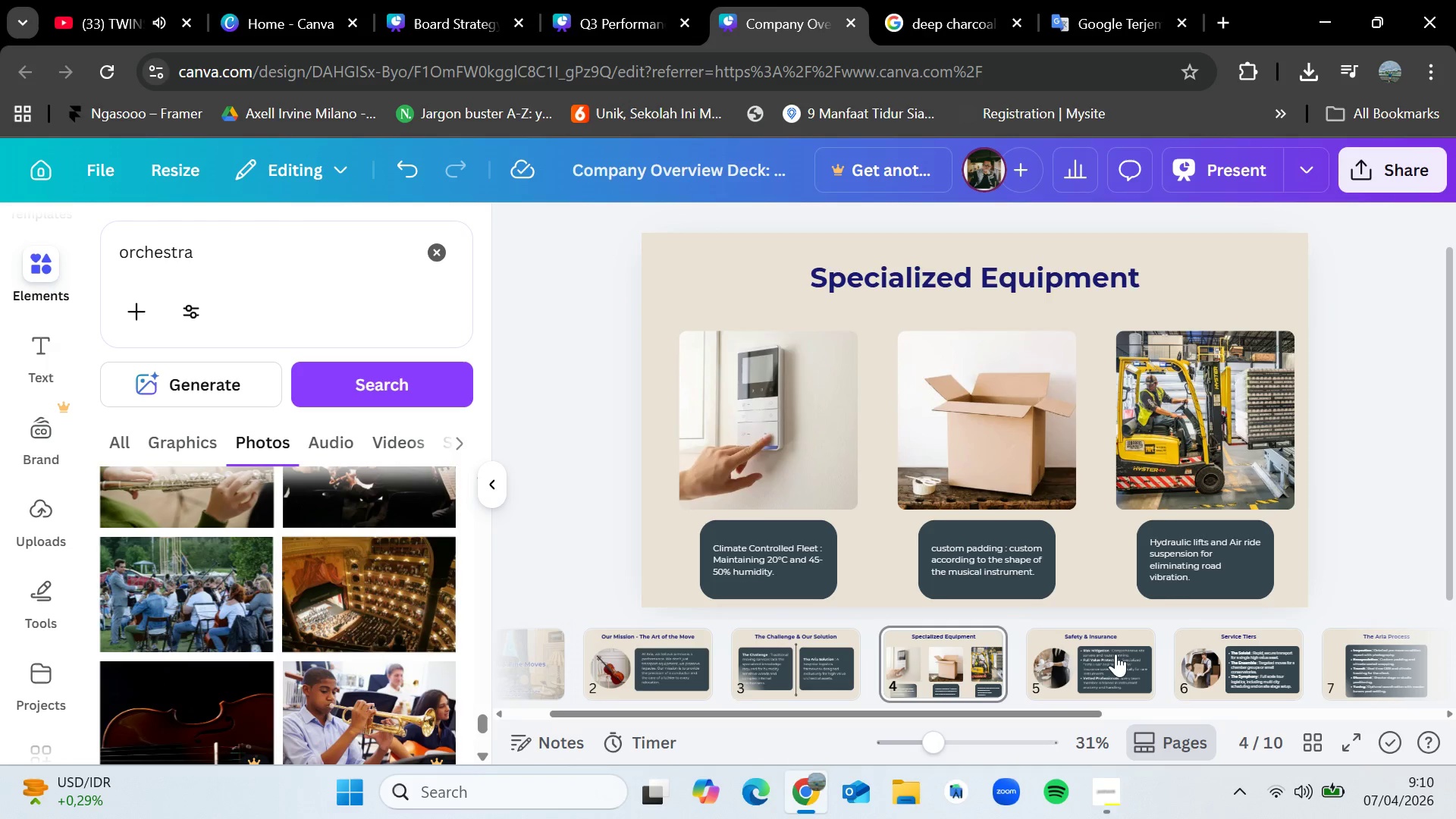 
left_click([1096, 657])
 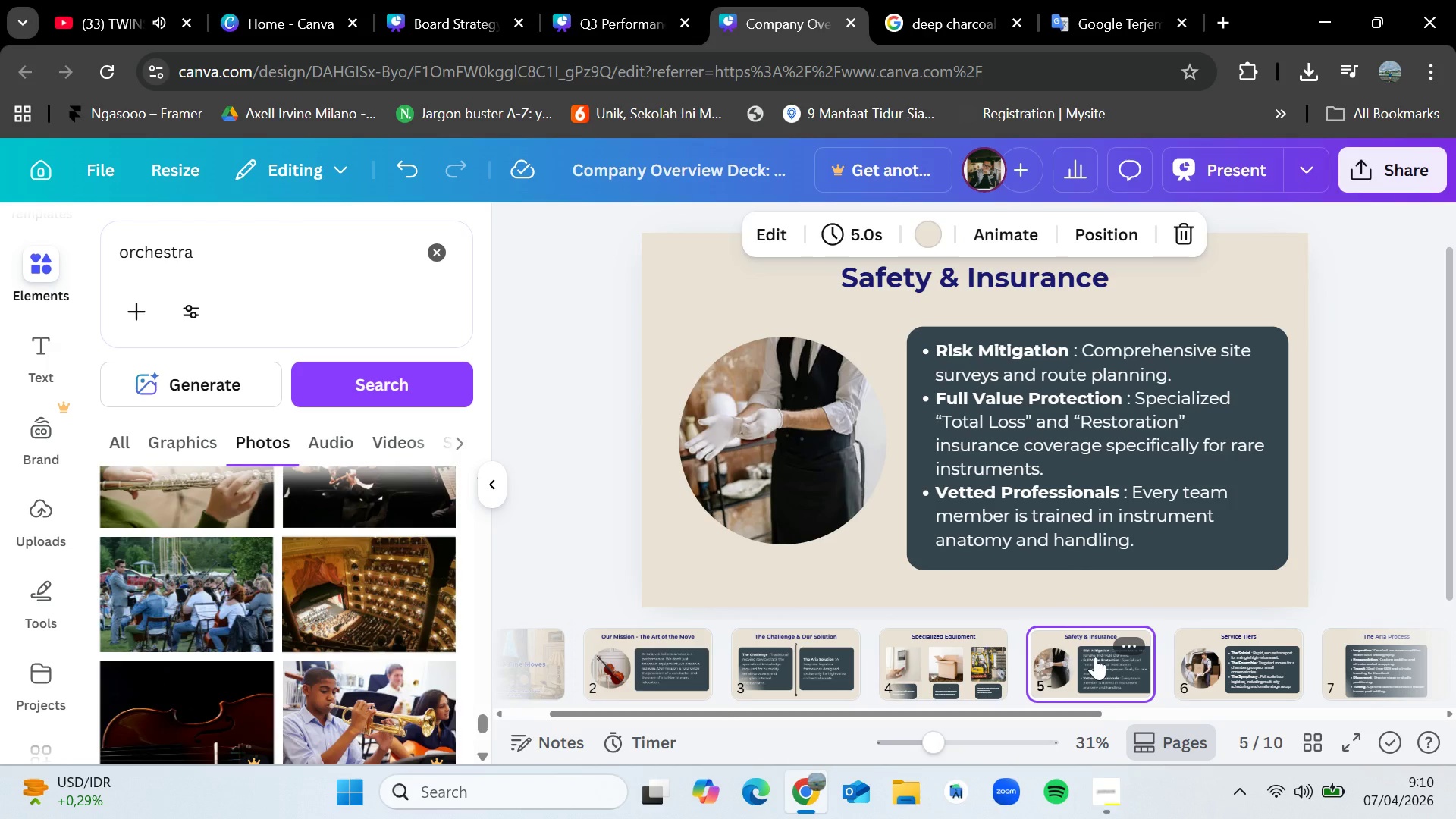 
wait(7.31)
 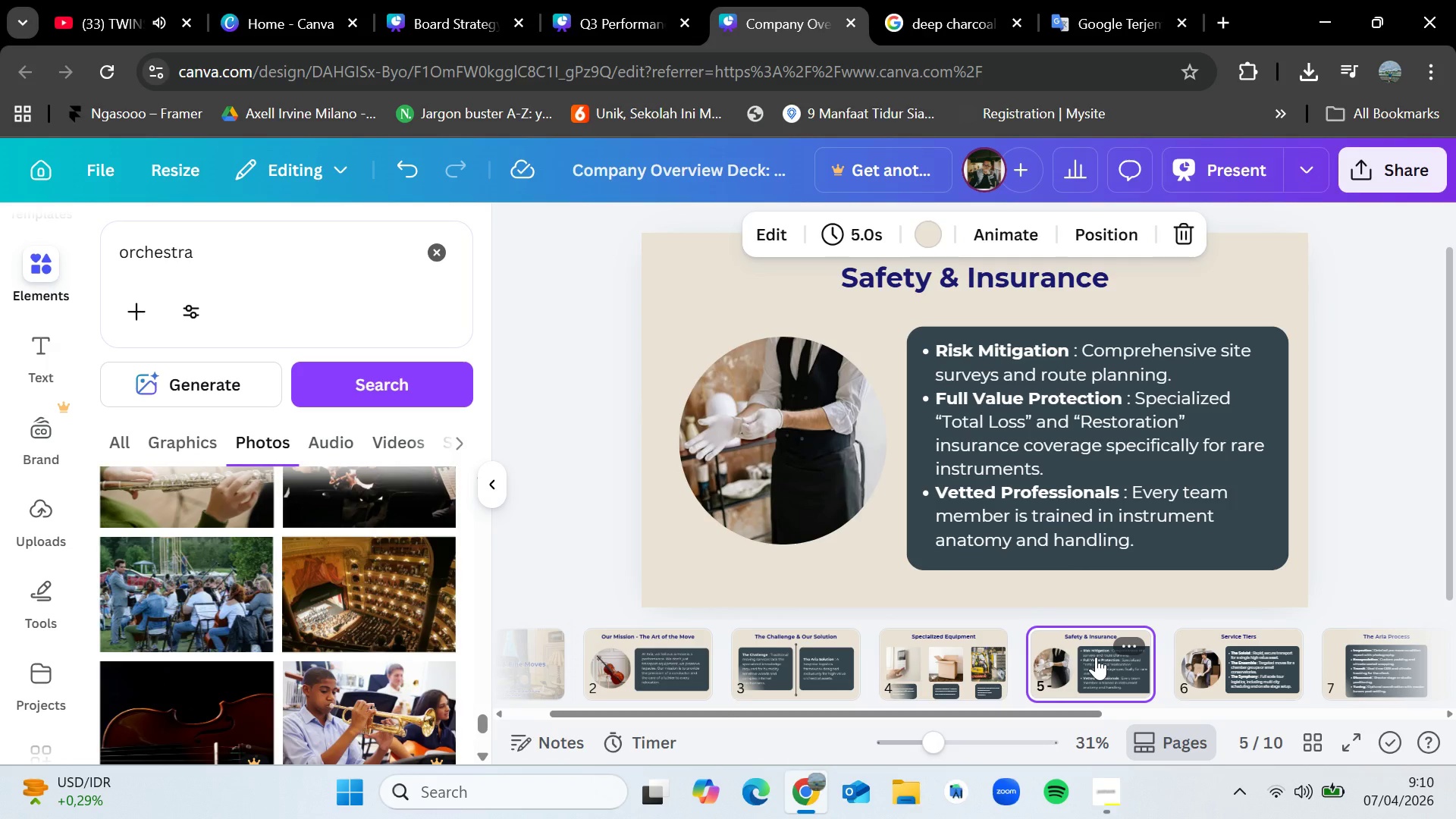 
left_click([1215, 651])
 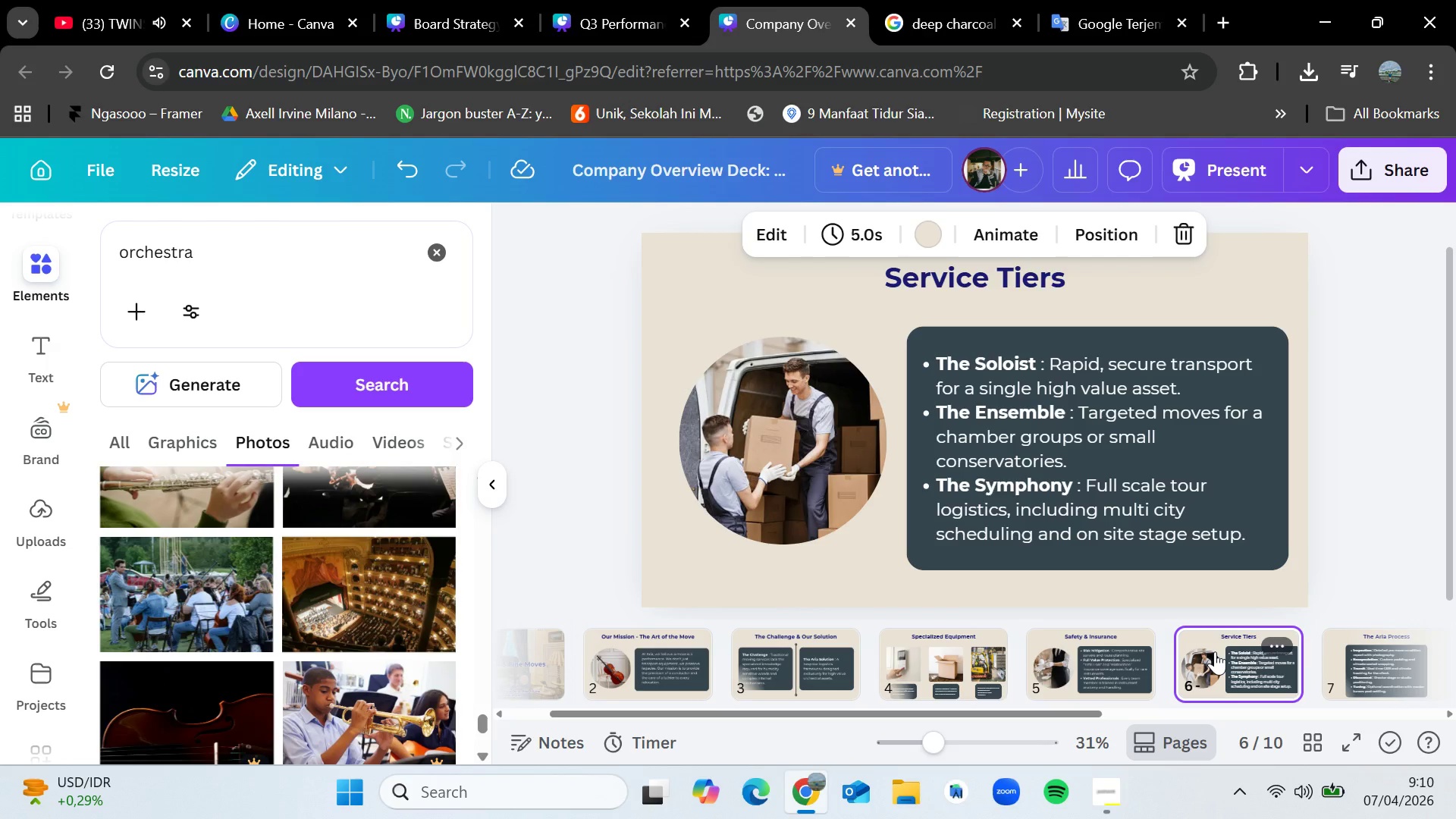 
wait(8.11)
 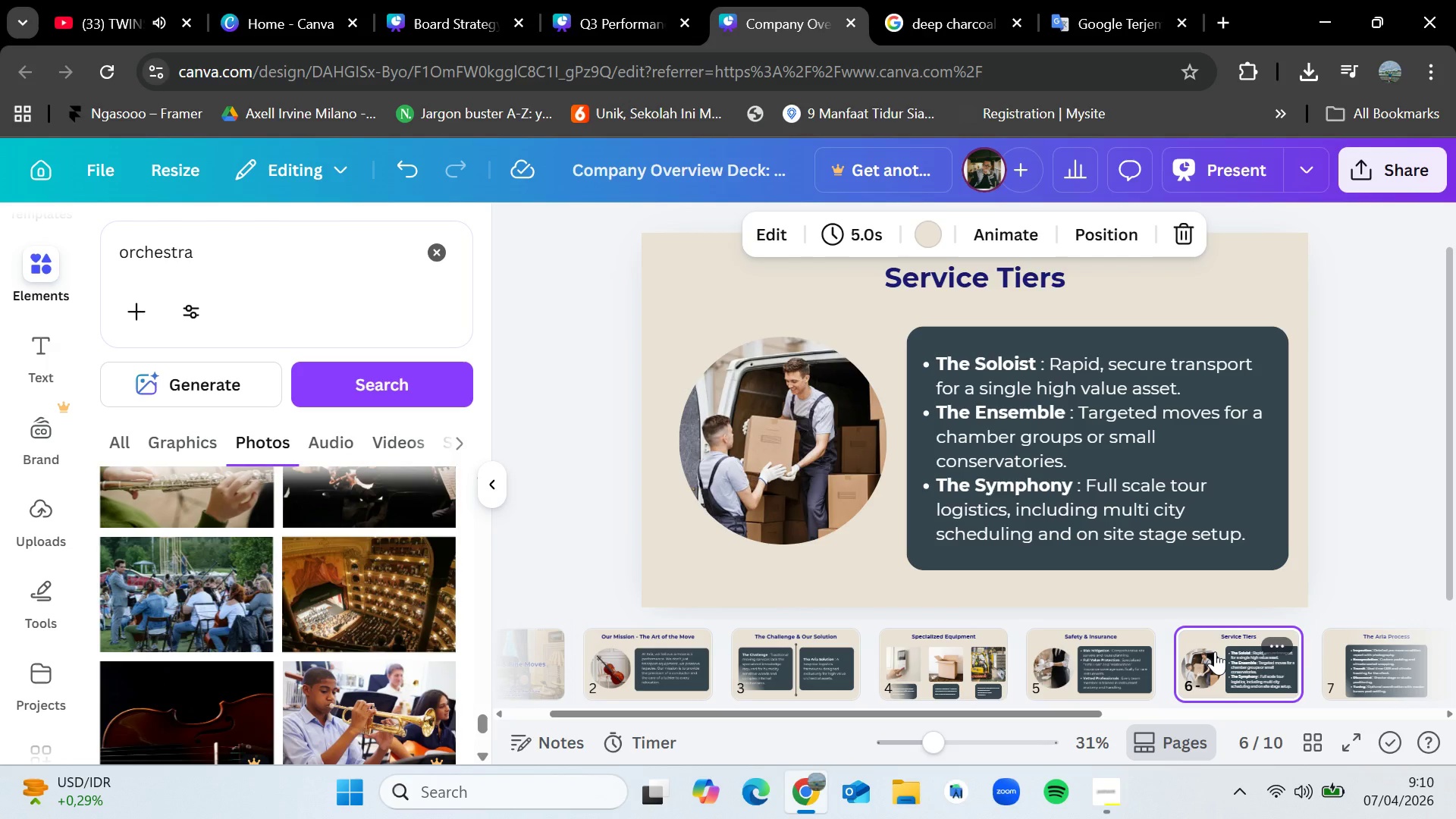 
left_click([1376, 657])
 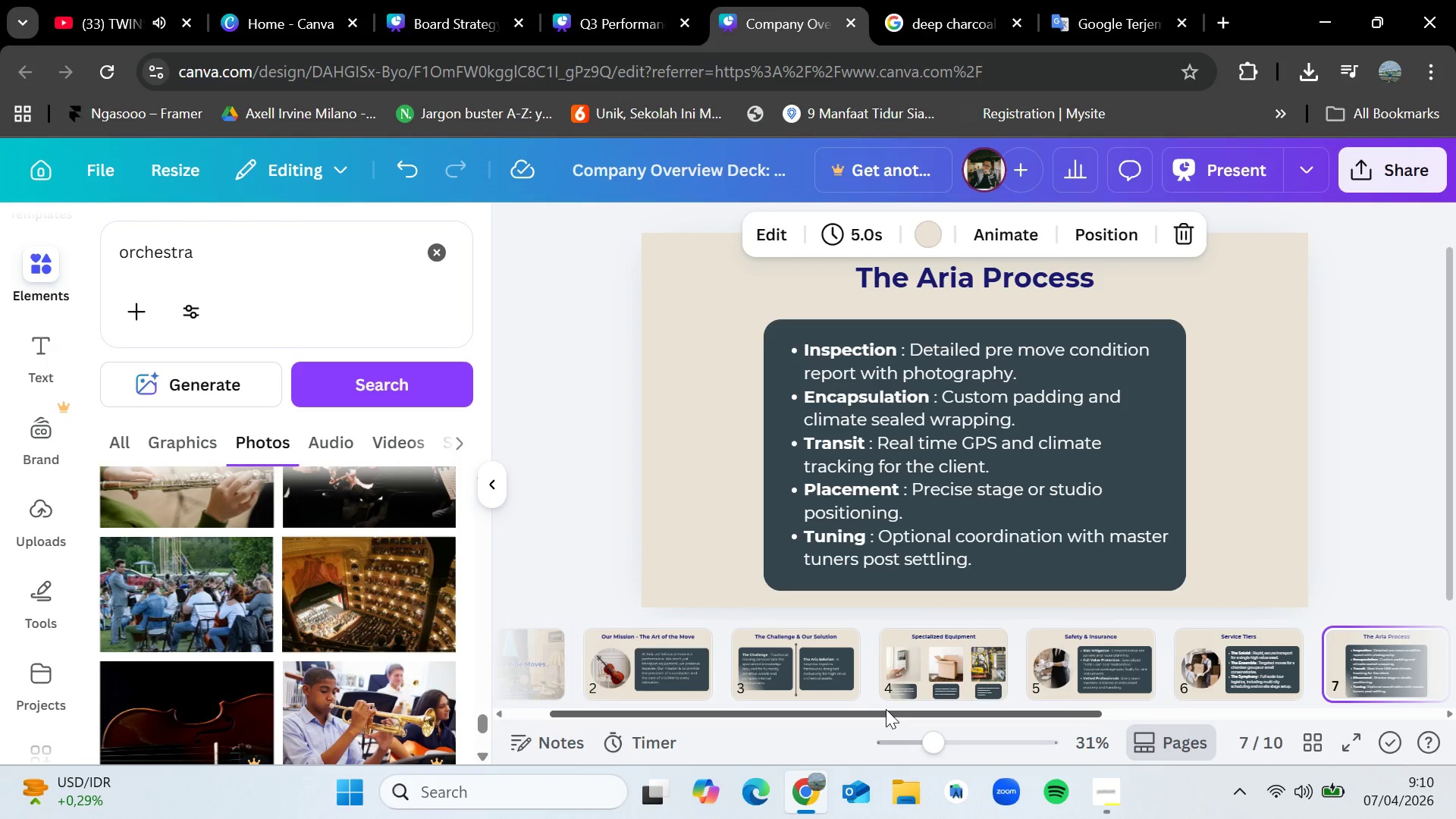 
wait(7.66)
 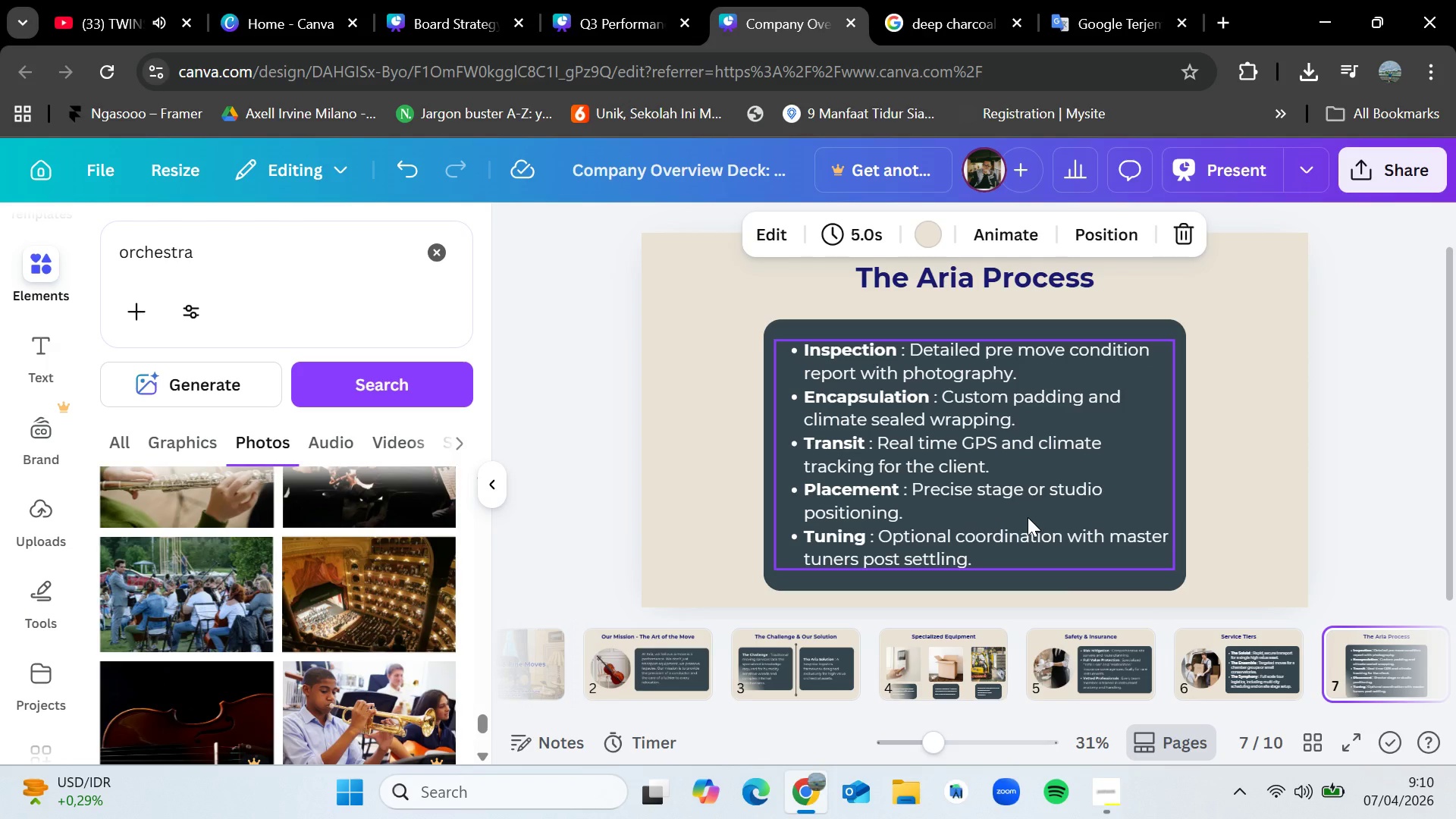 
left_click_drag(start_coordinate=[879, 713], to_coordinate=[1080, 711])
 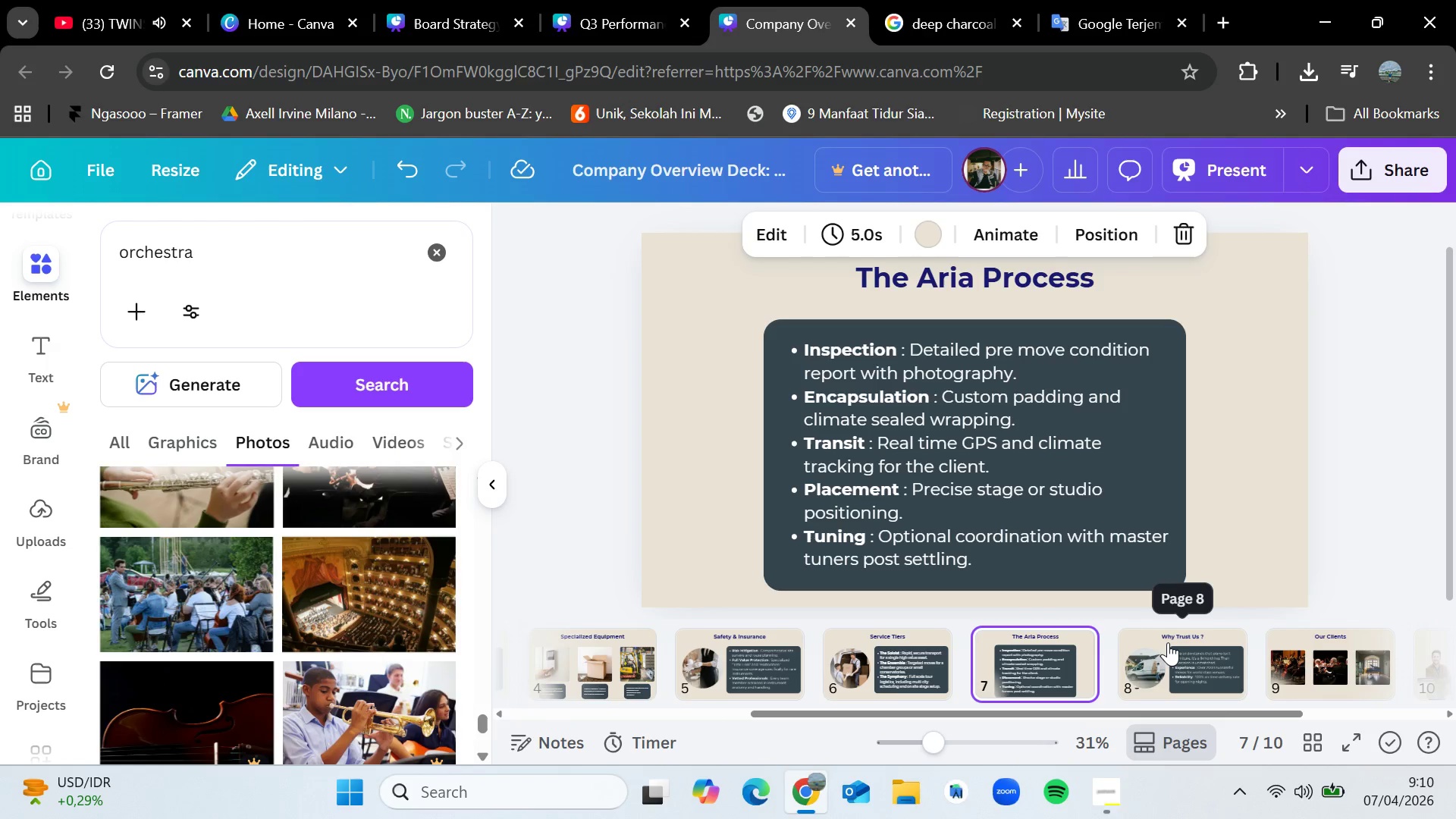 
left_click([1168, 646])
 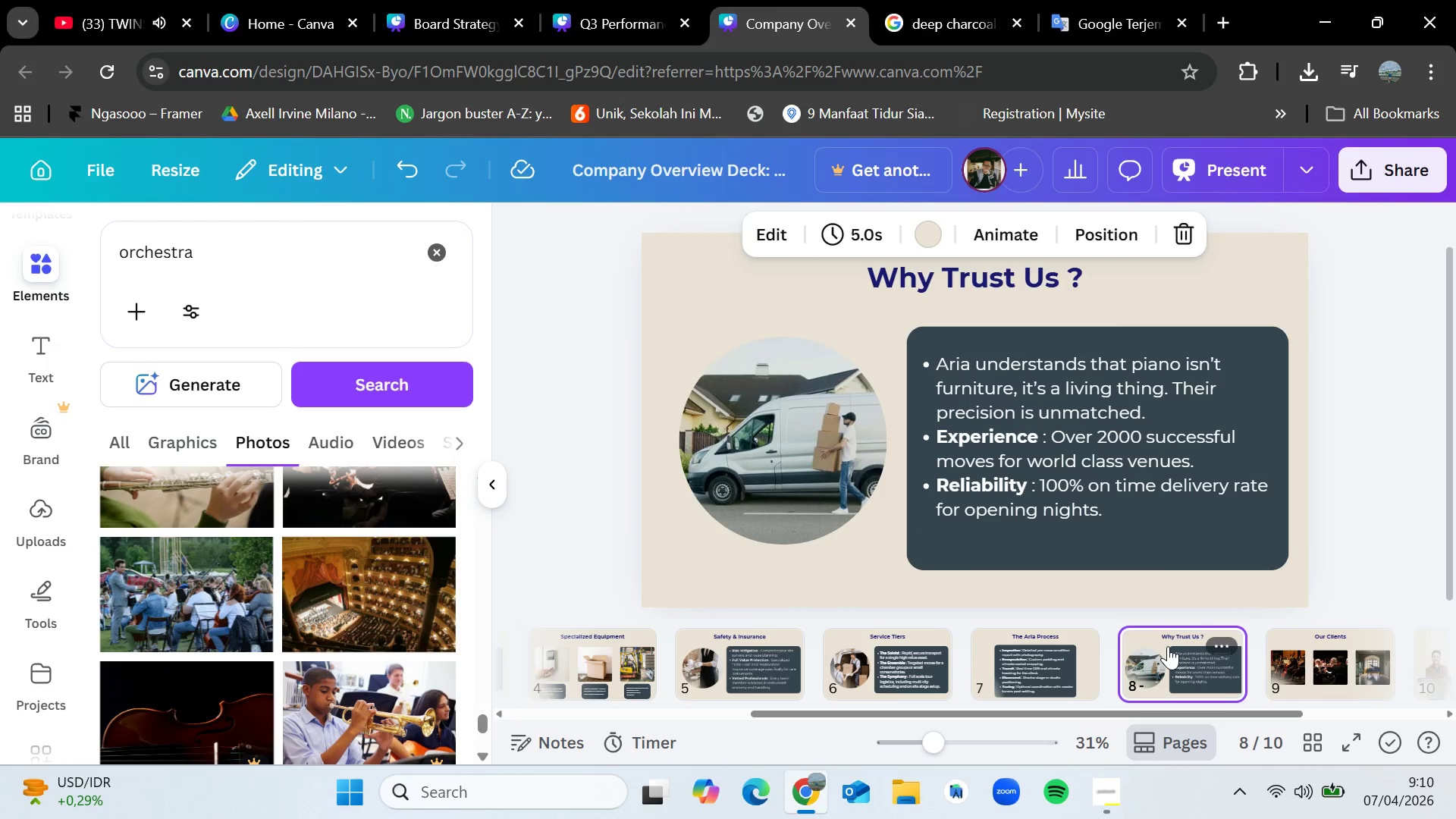 
left_click([1306, 652])
 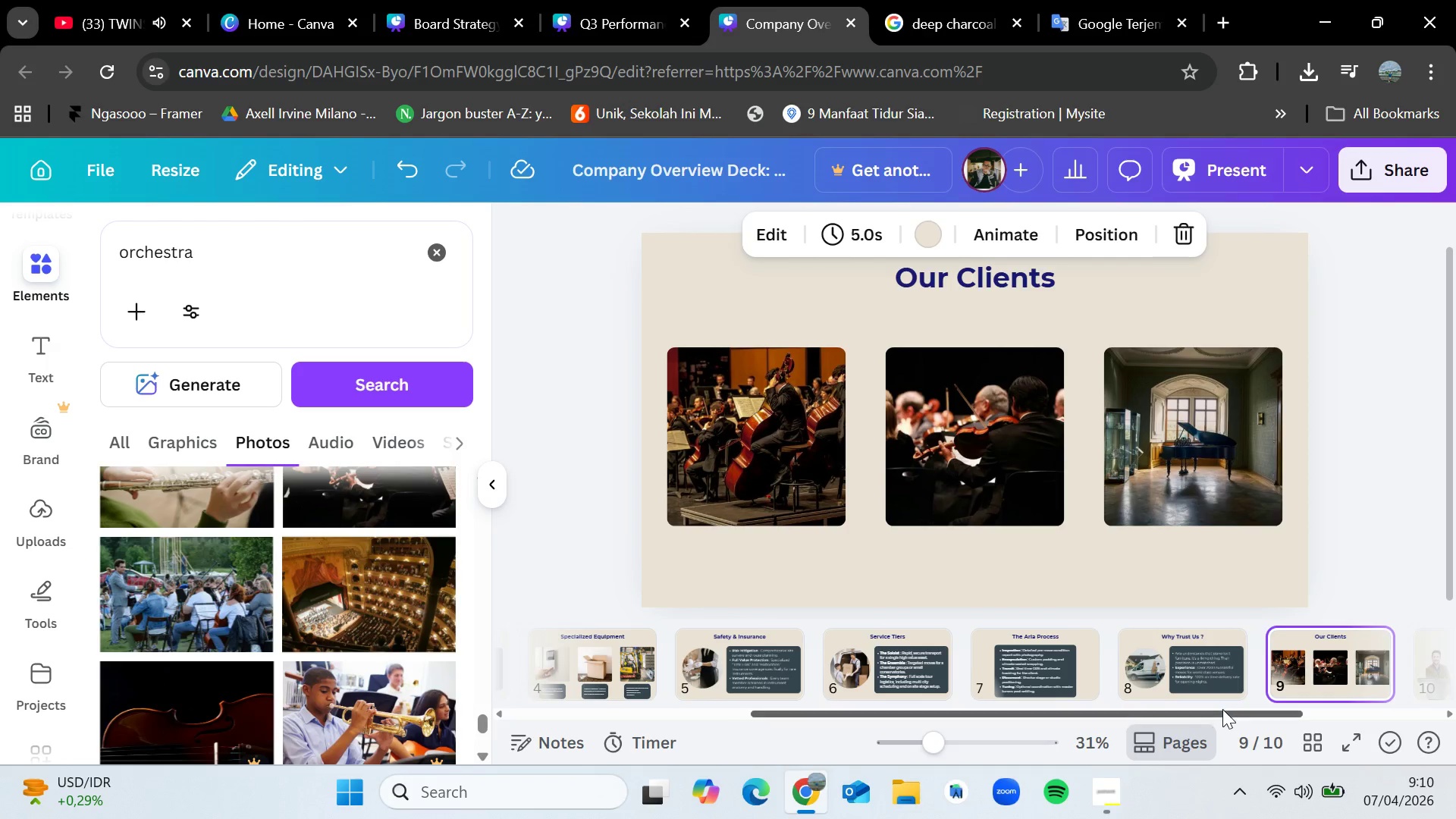 
left_click_drag(start_coordinate=[1222, 709], to_coordinate=[931, 713])
 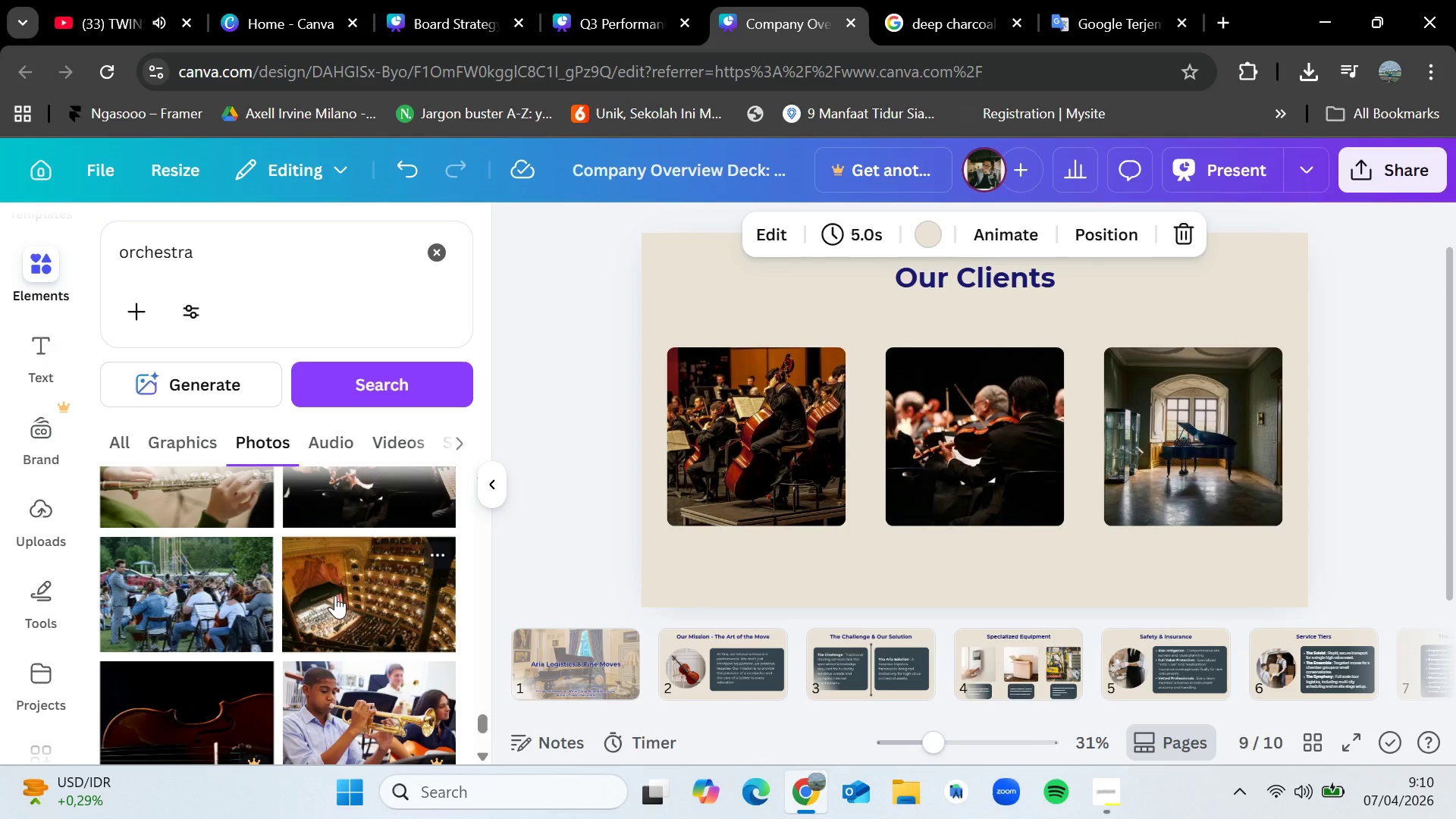 
left_click_drag(start_coordinate=[335, 595], to_coordinate=[1196, 426])
 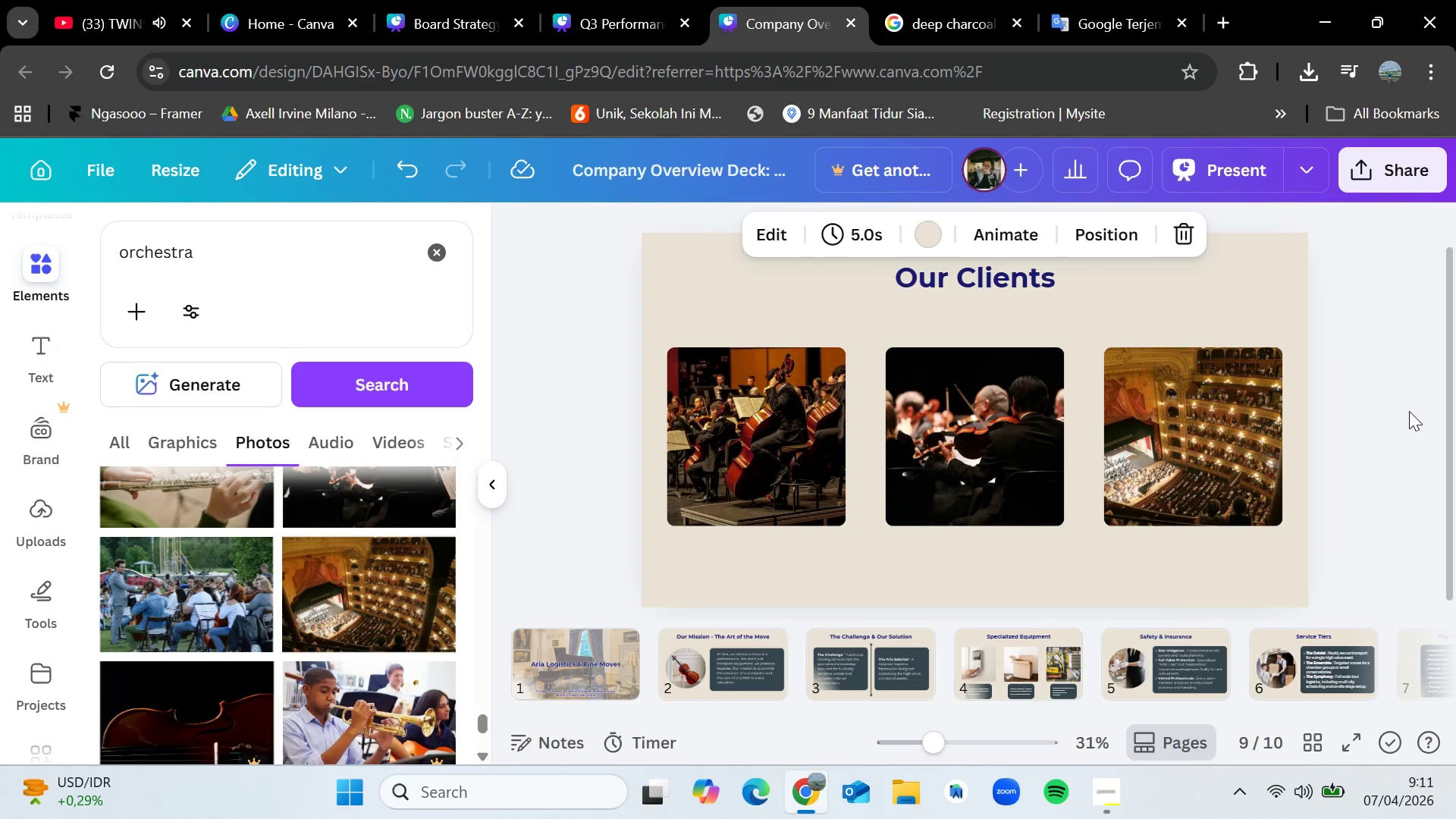 
left_click([1409, 410])
 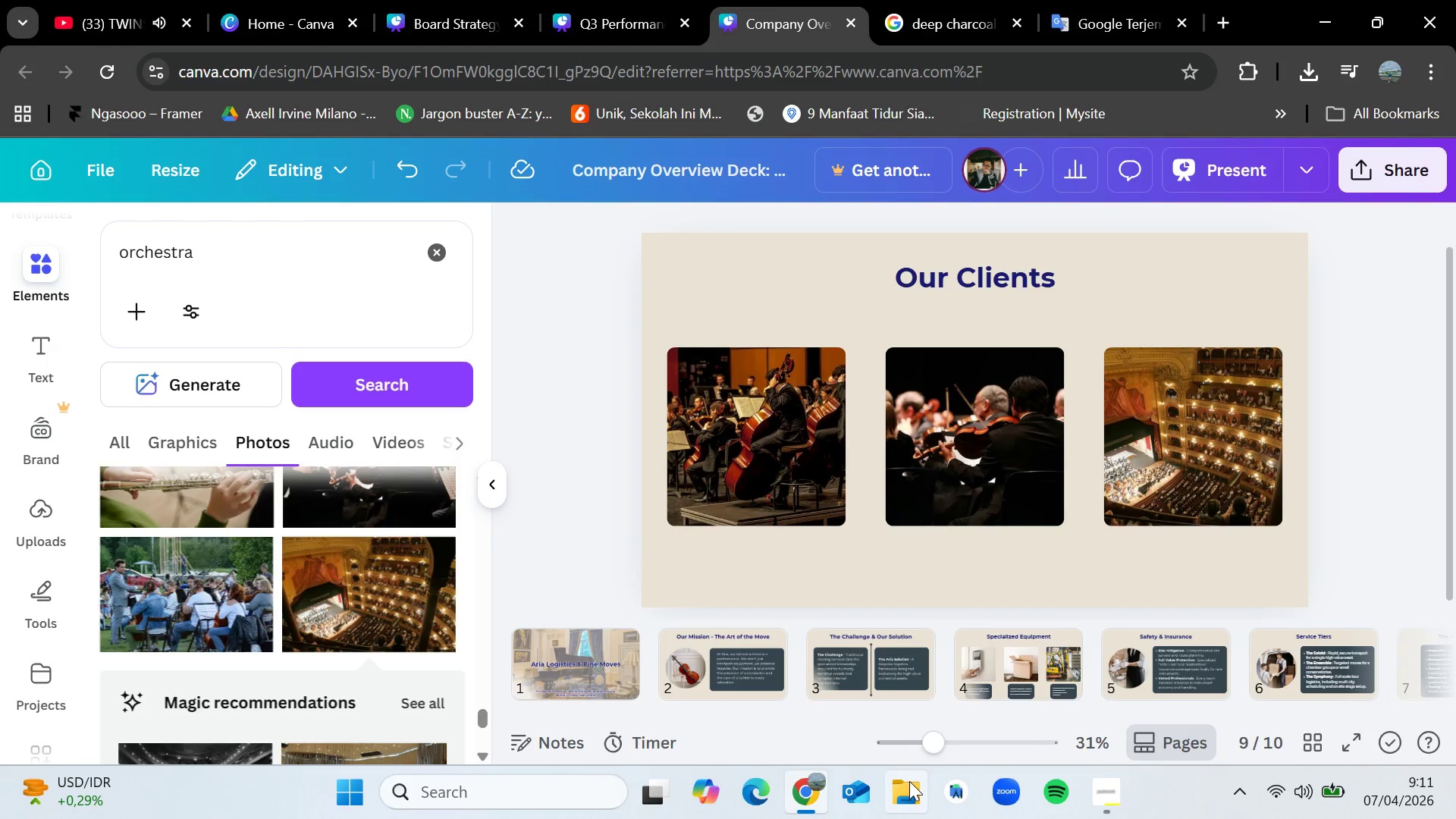 
left_click([905, 788])
 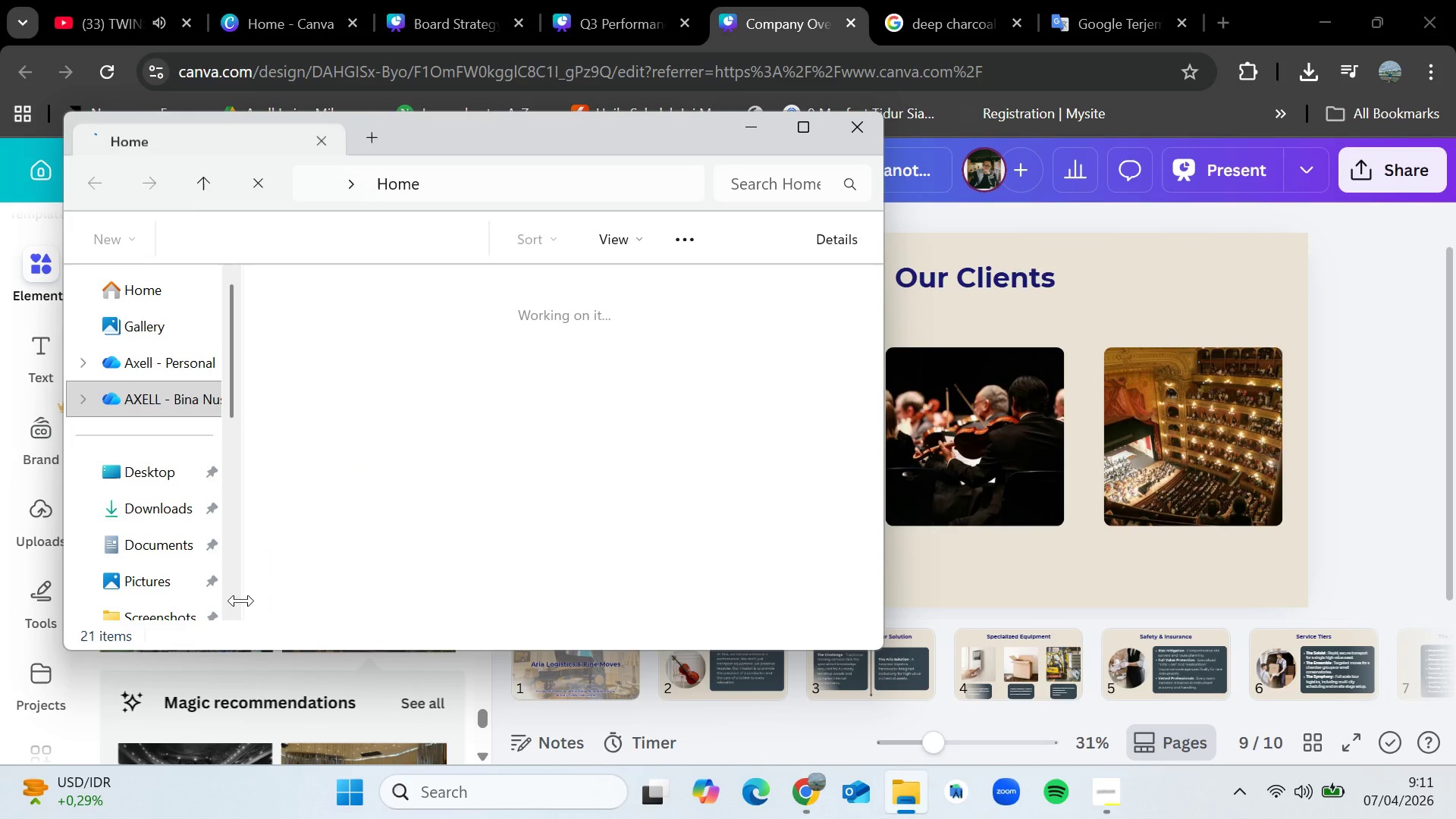 
left_click([169, 511])
 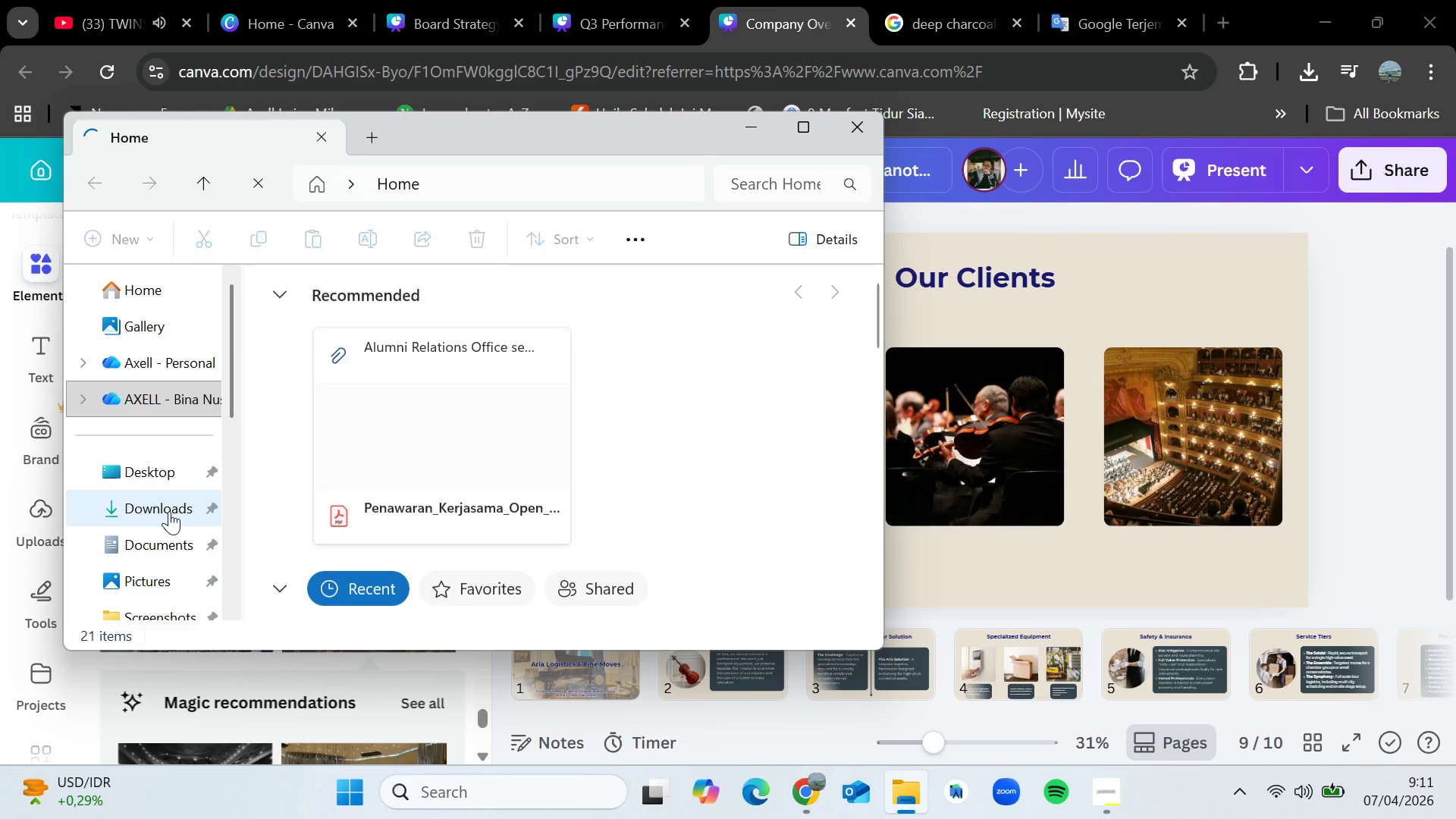 
mouse_move([348, 379])
 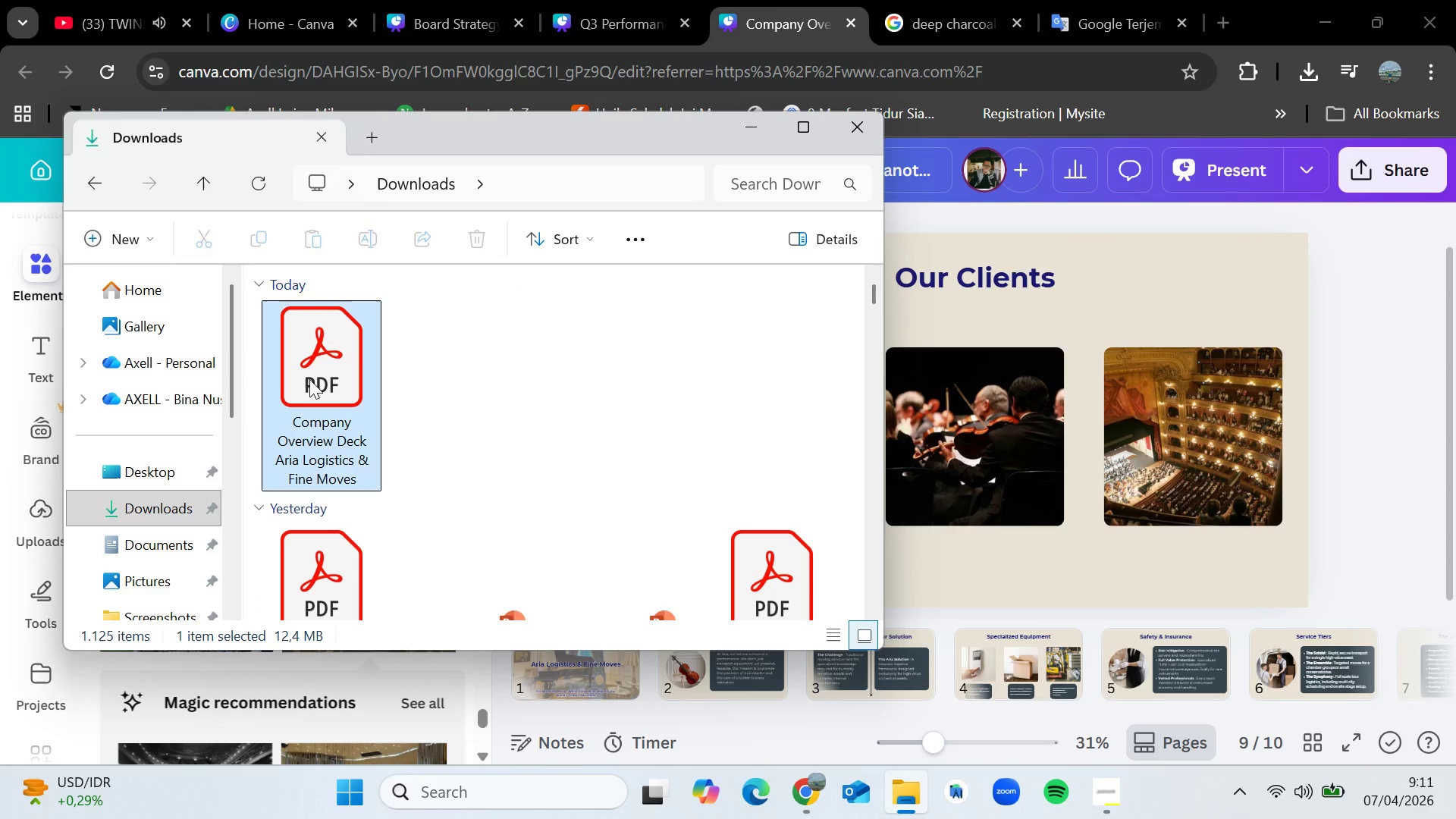 
right_click([309, 379])
 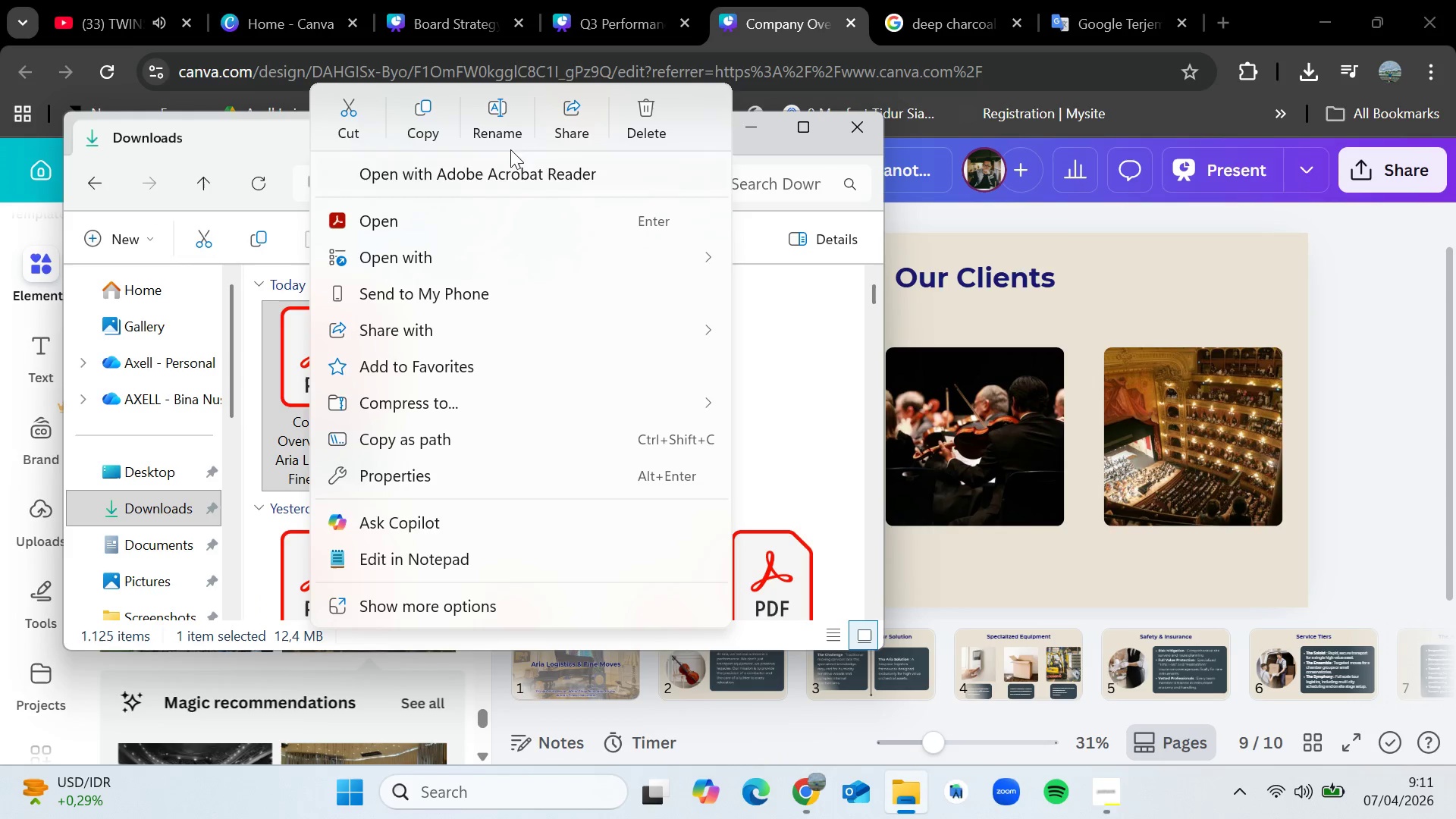 
left_click([657, 130])
 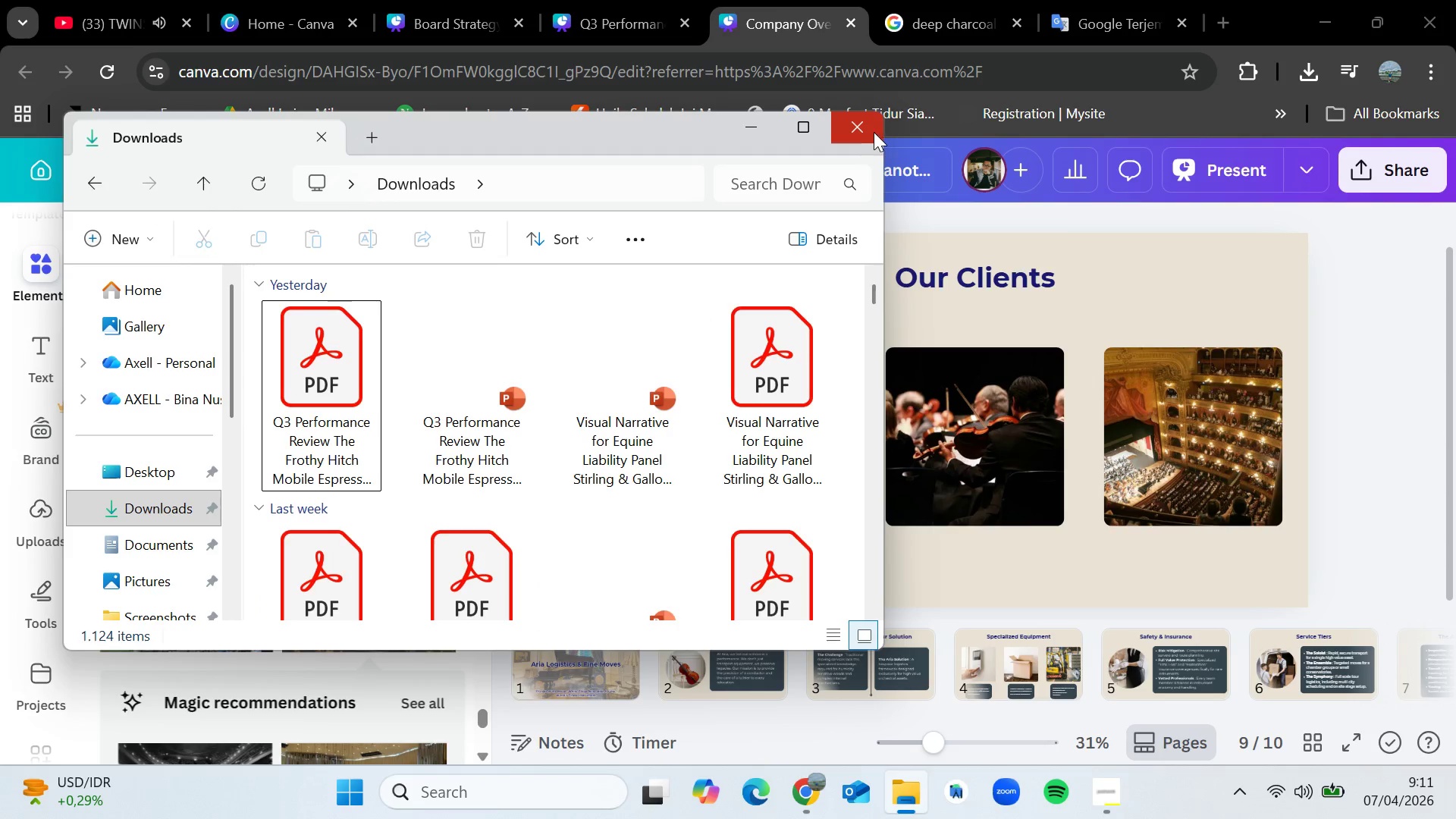 
left_click([871, 132])
 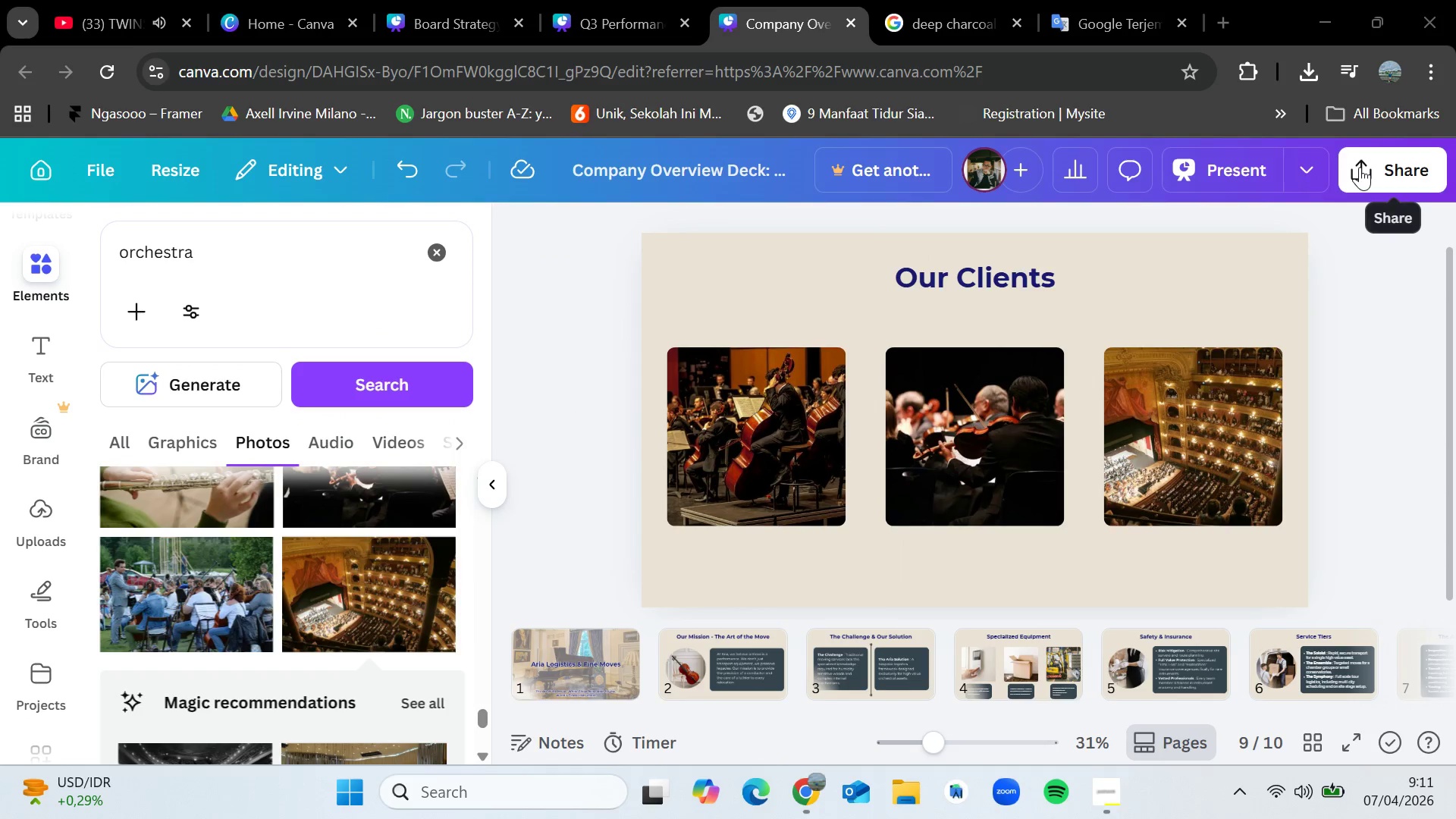 
left_click([1360, 167])
 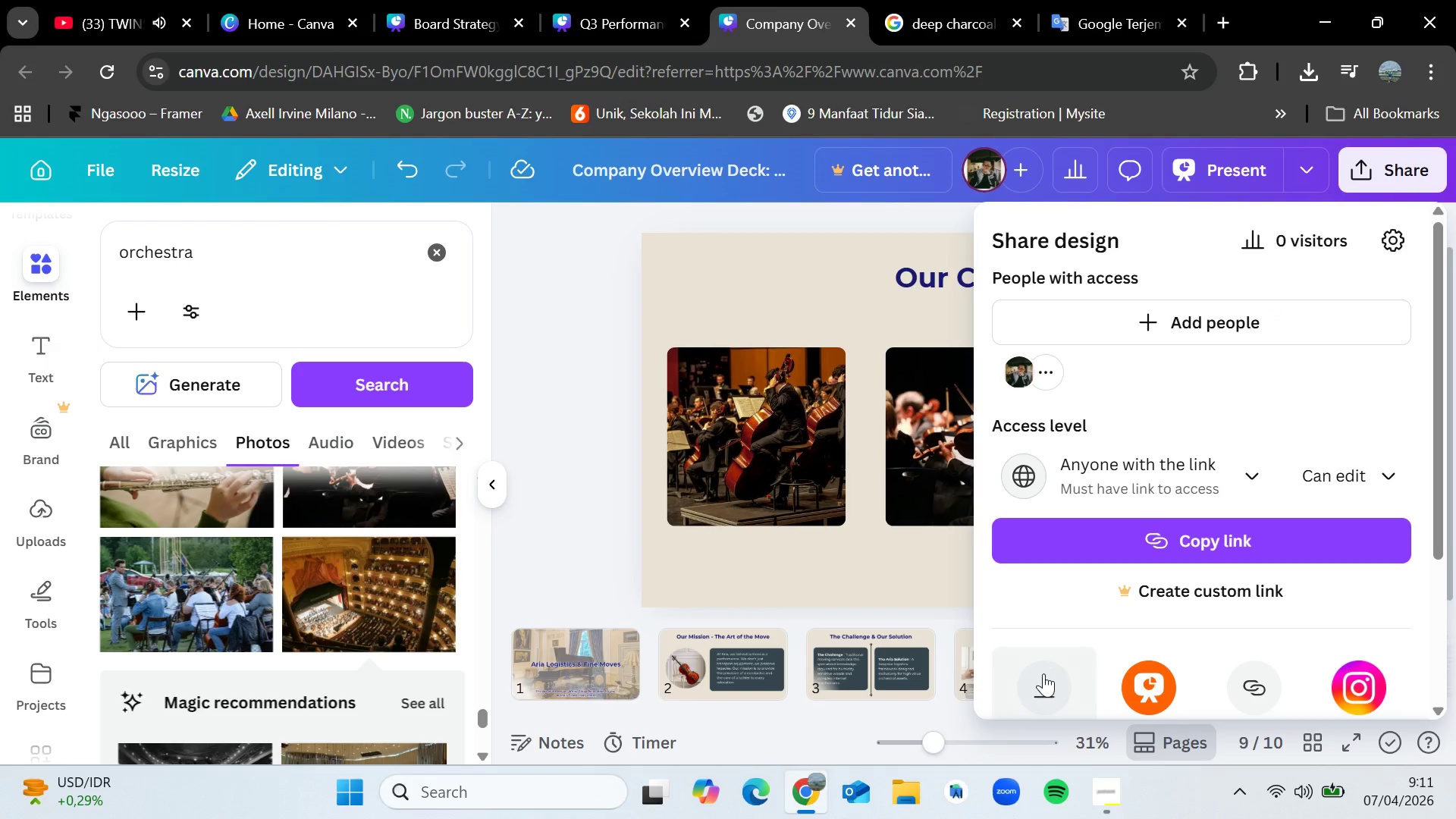 
left_click([1043, 673])
 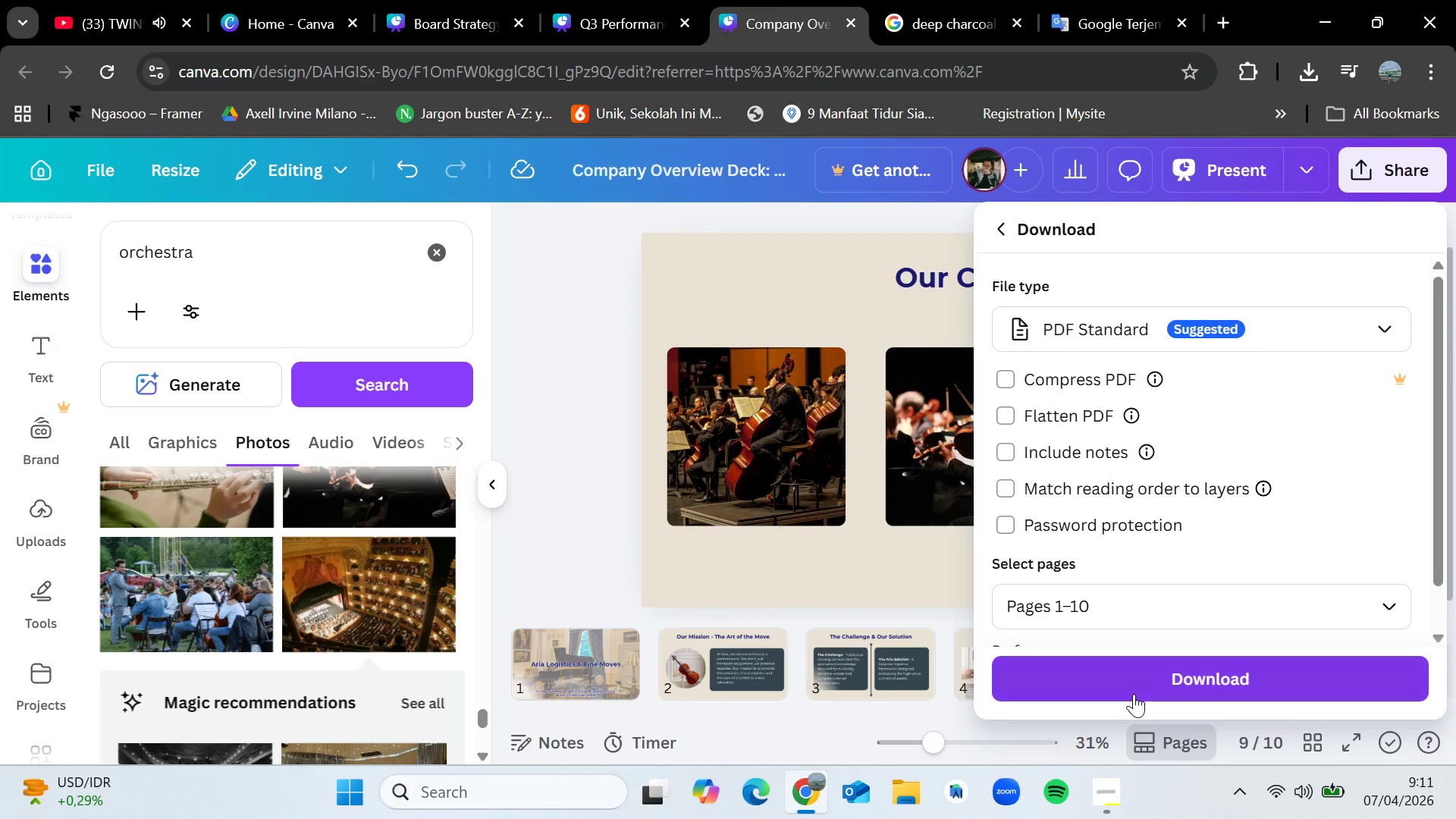 
left_click([1131, 682])
 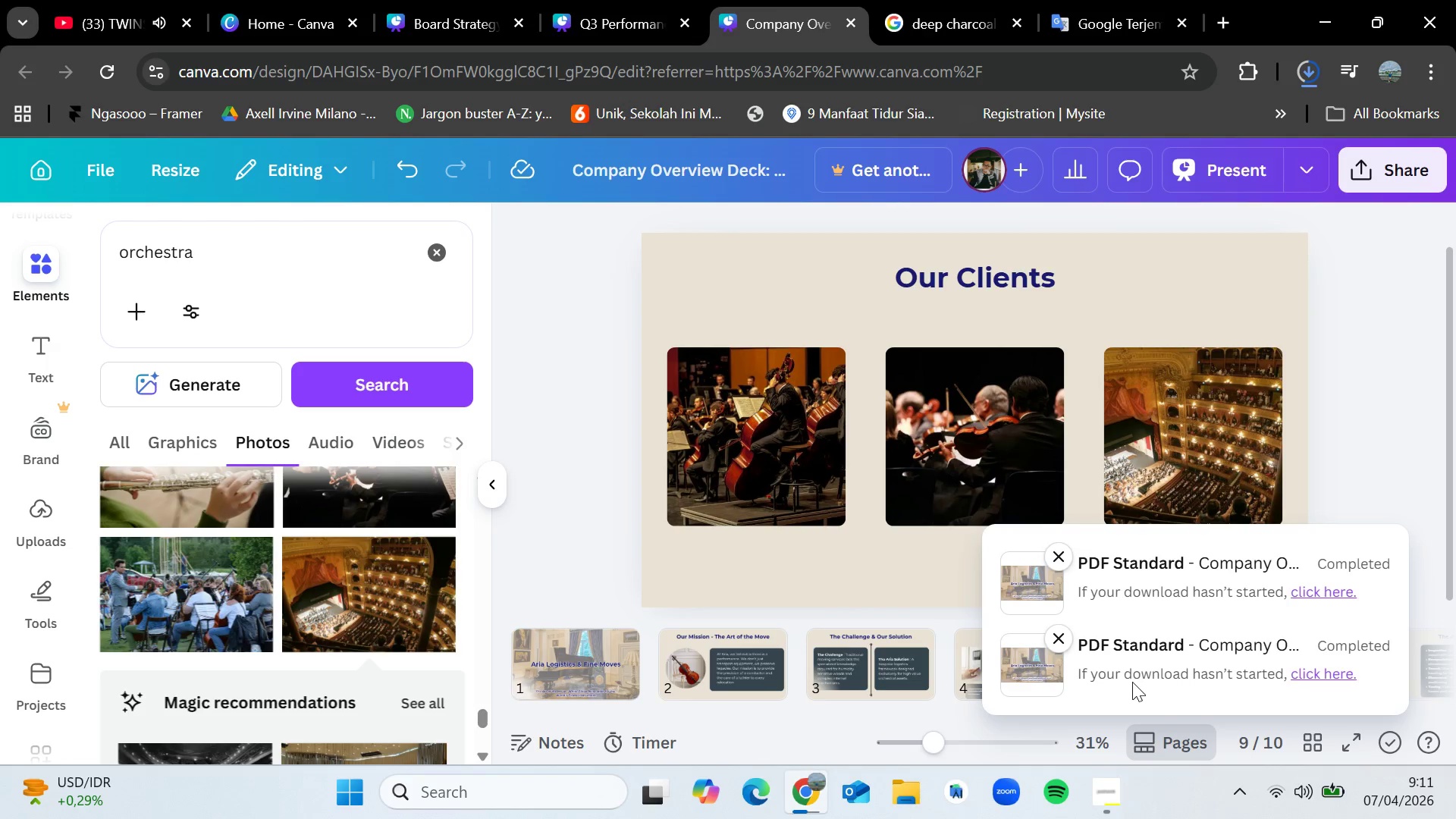 
wait(15.98)
 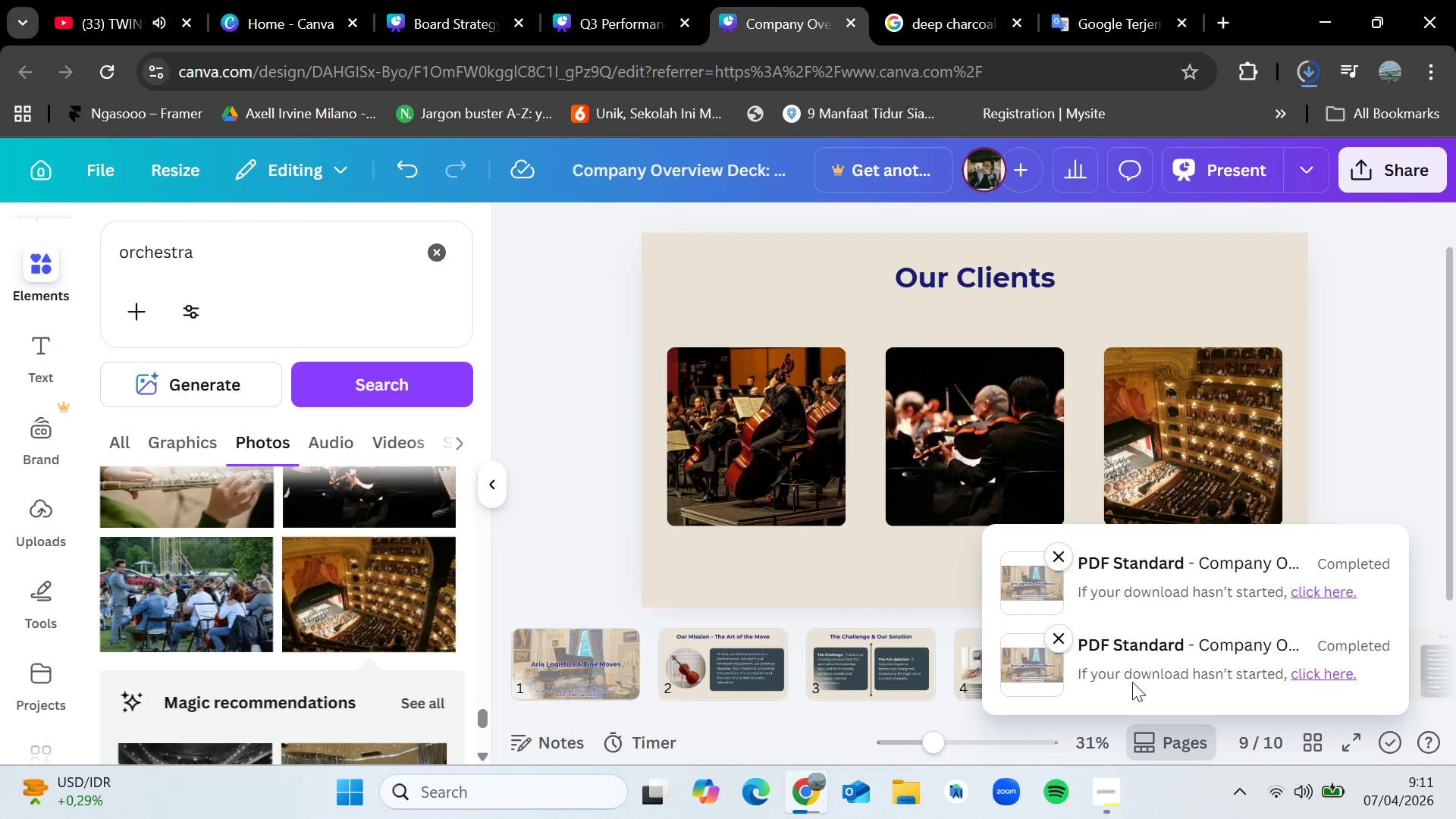 
scroll: coordinate [315, 592], scroll_direction: down, amount: 8.0
 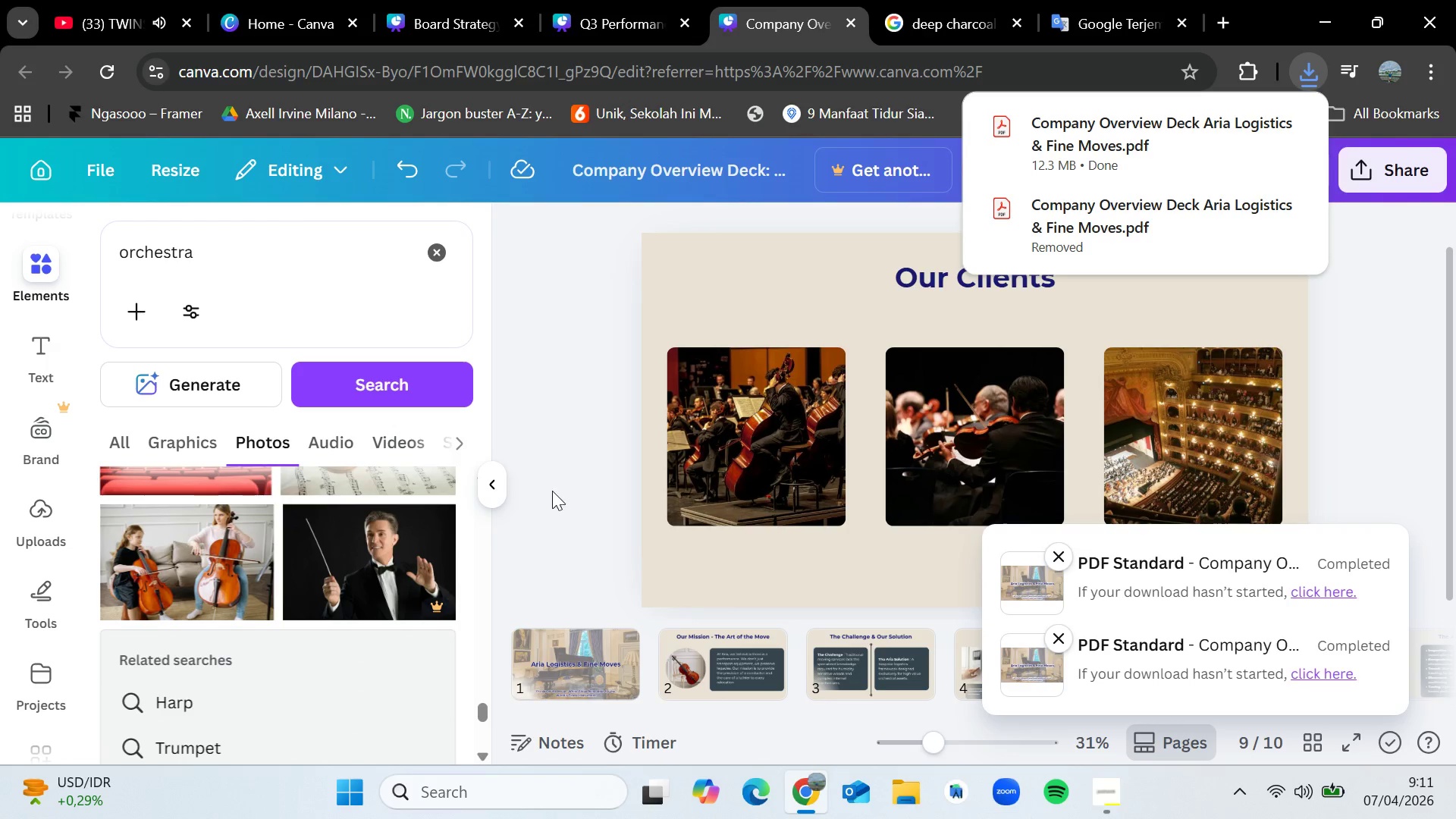 
scroll: coordinate [259, 595], scroll_direction: down, amount: 5.0
 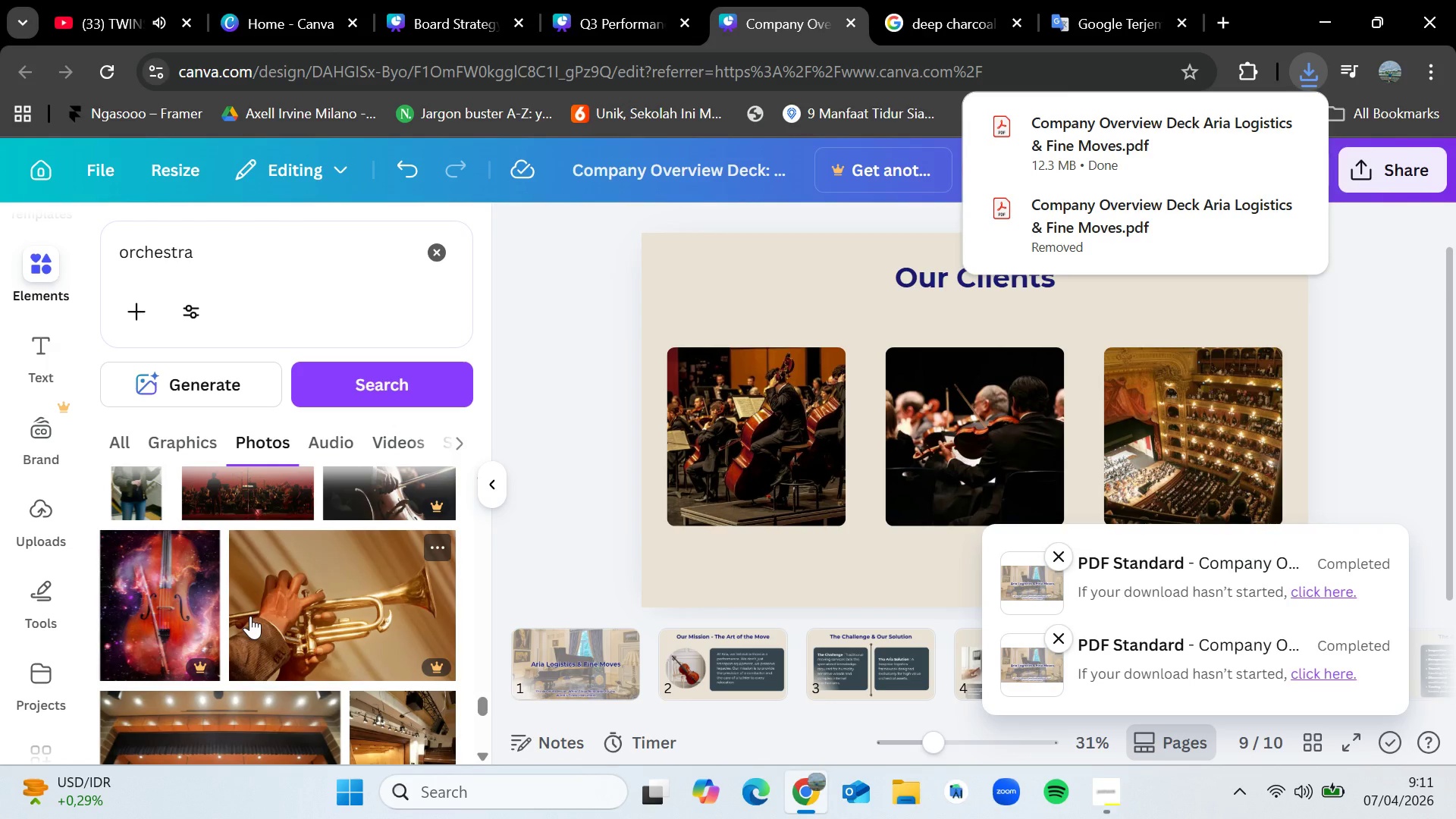 
wait(12.44)
 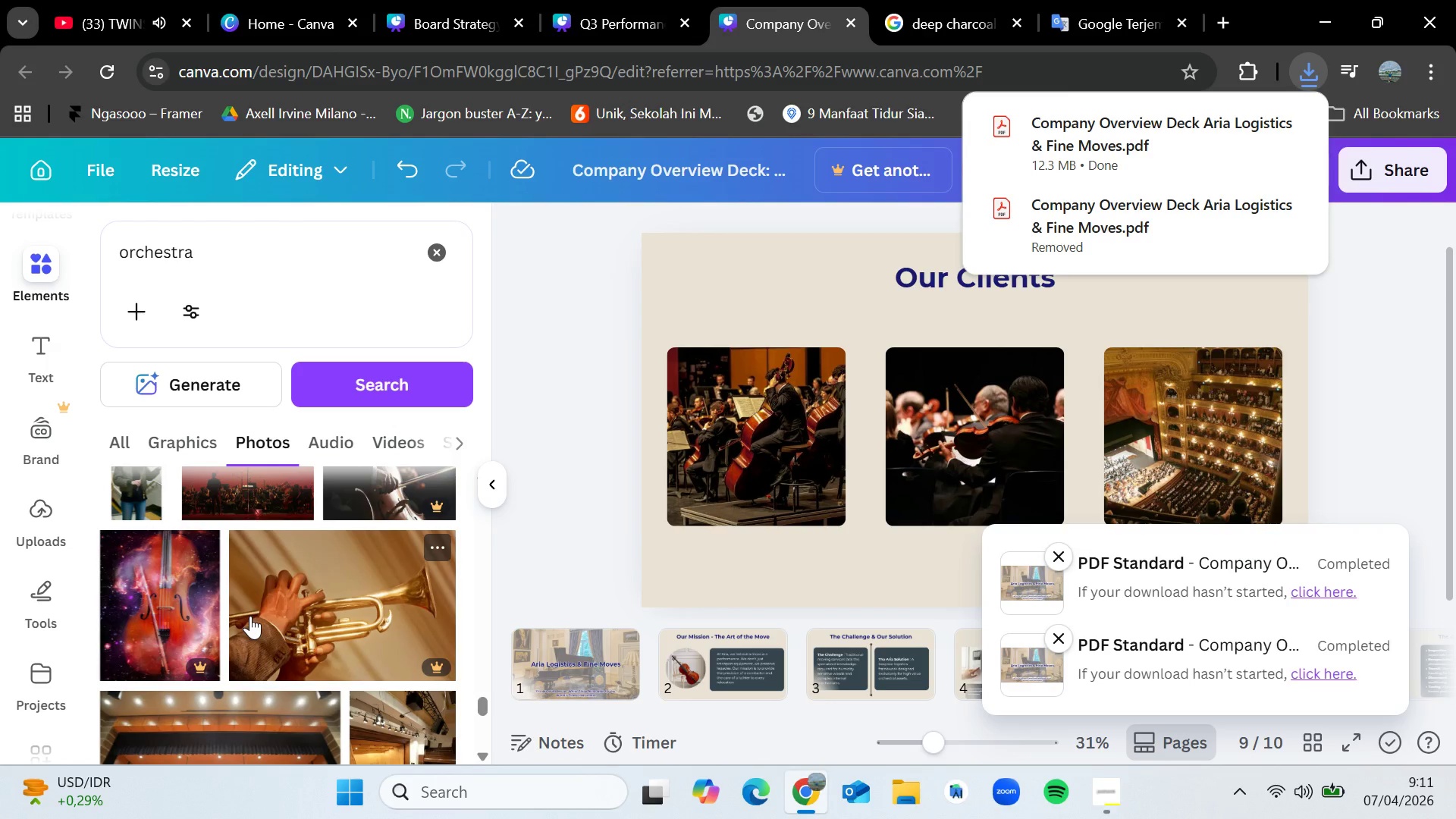 
left_click([1105, 138])
 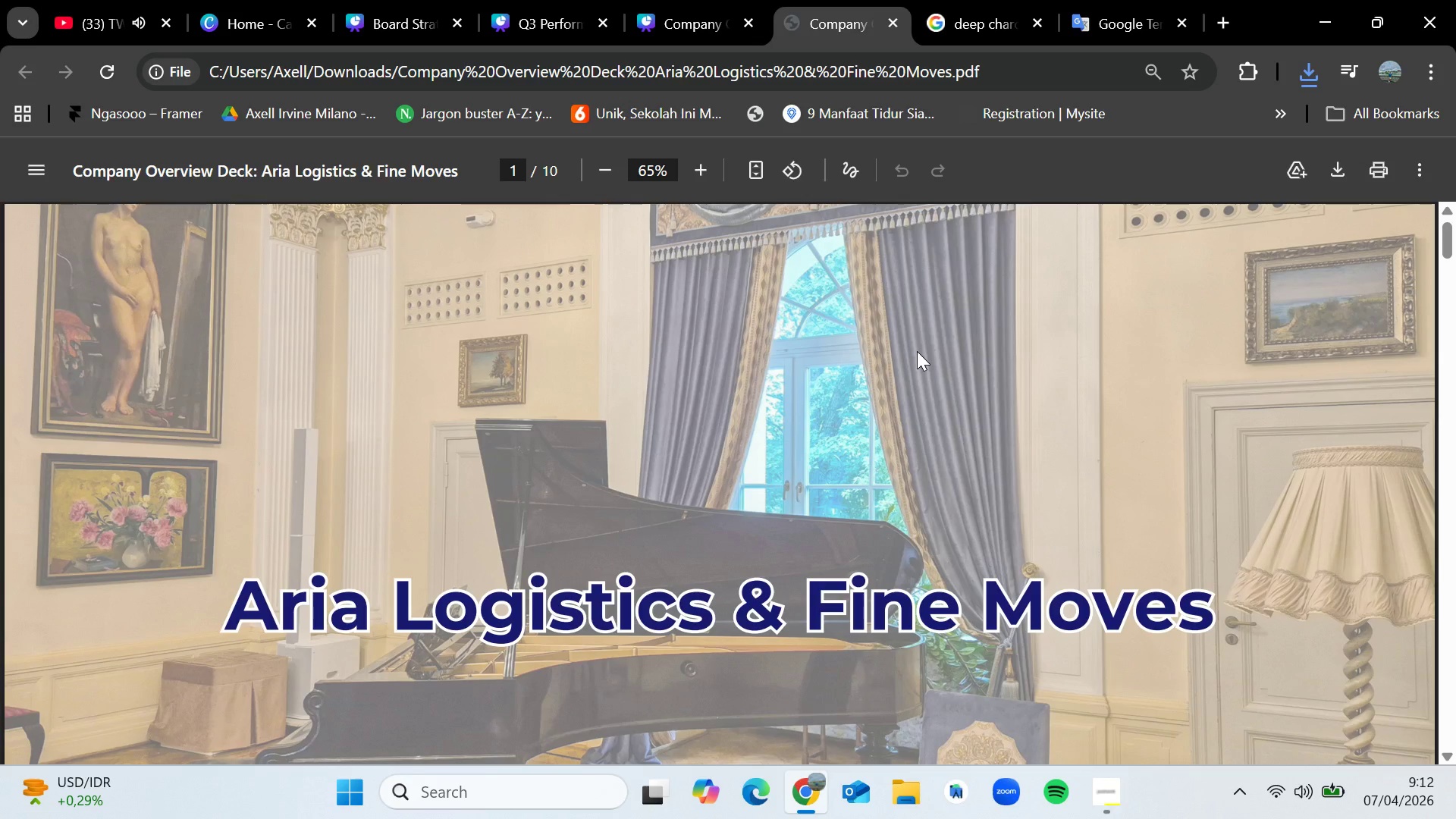 
scroll: coordinate [827, 400], scroll_direction: down, amount: 6.0
 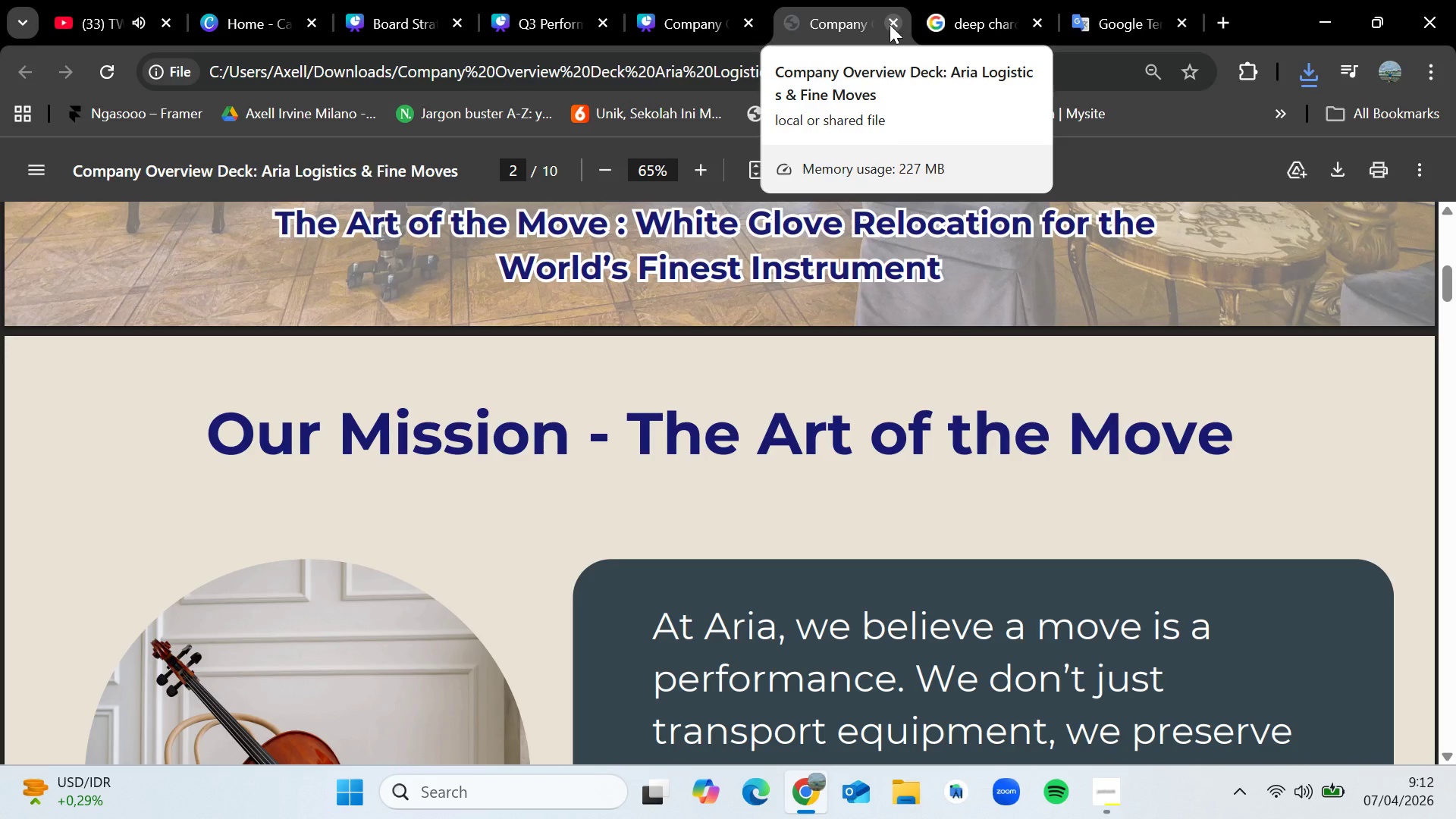 
left_click([890, 24])
 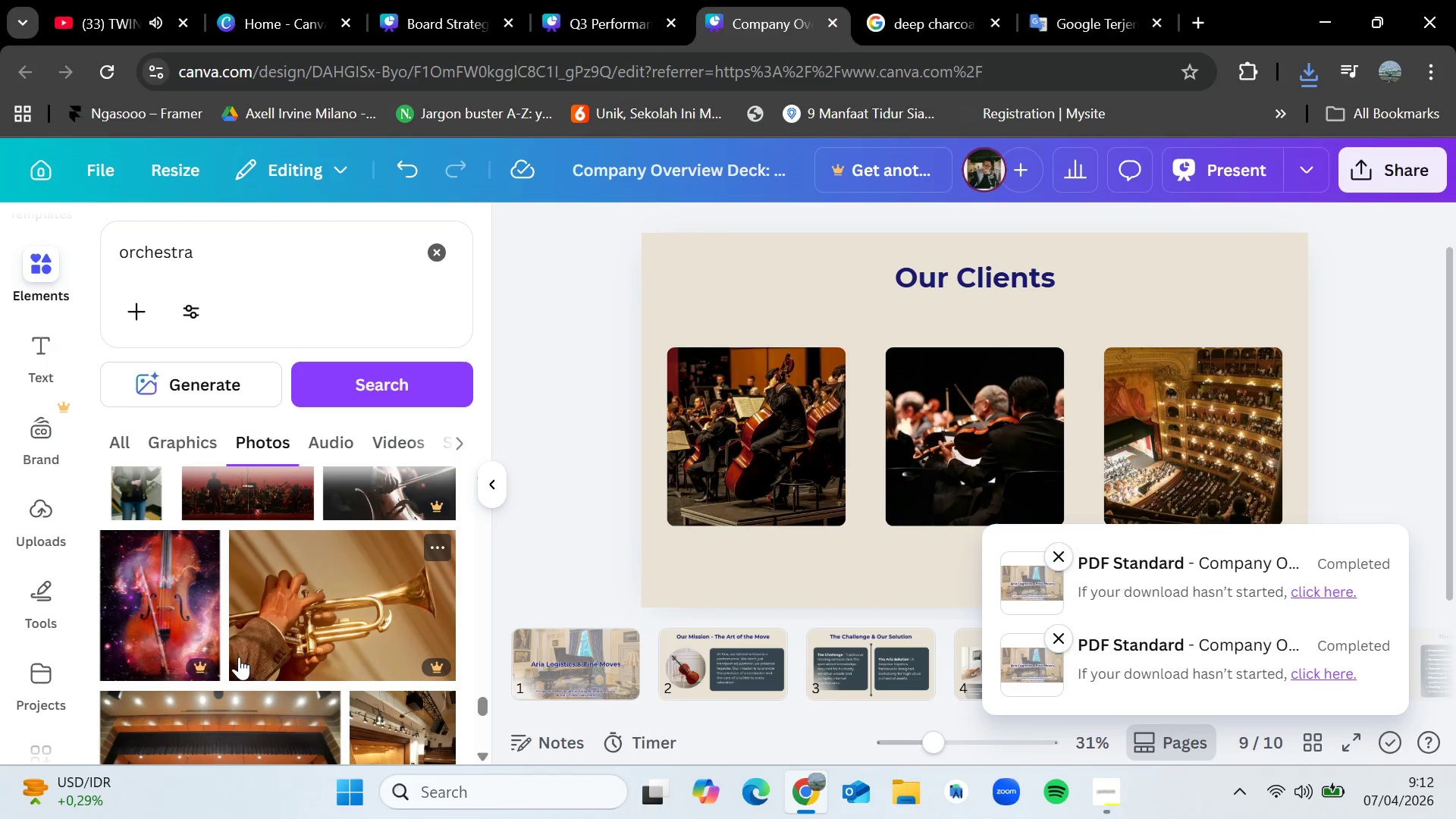 
scroll: coordinate [325, 577], scroll_direction: down, amount: 3.0
 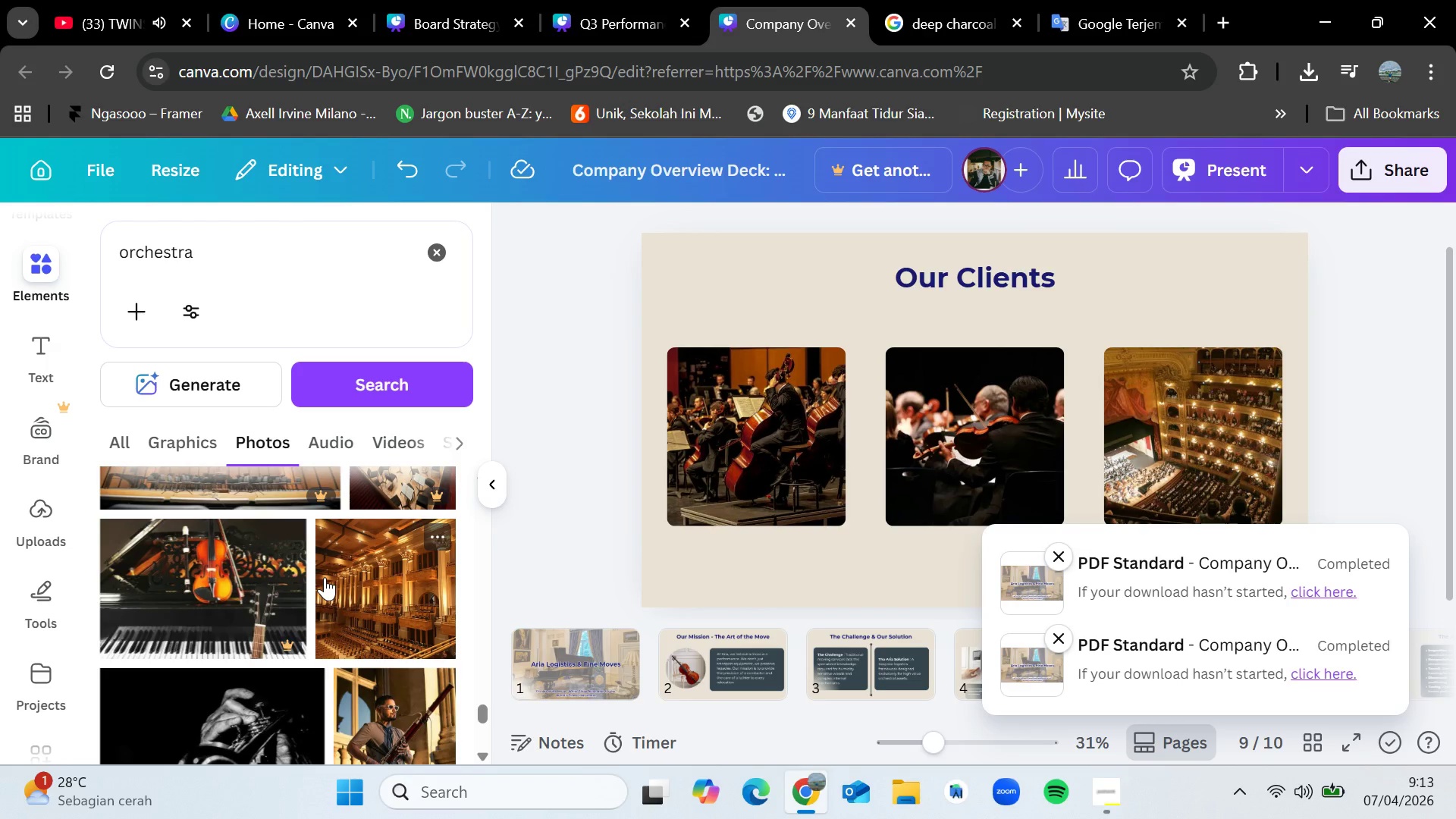 
wait(57.19)
 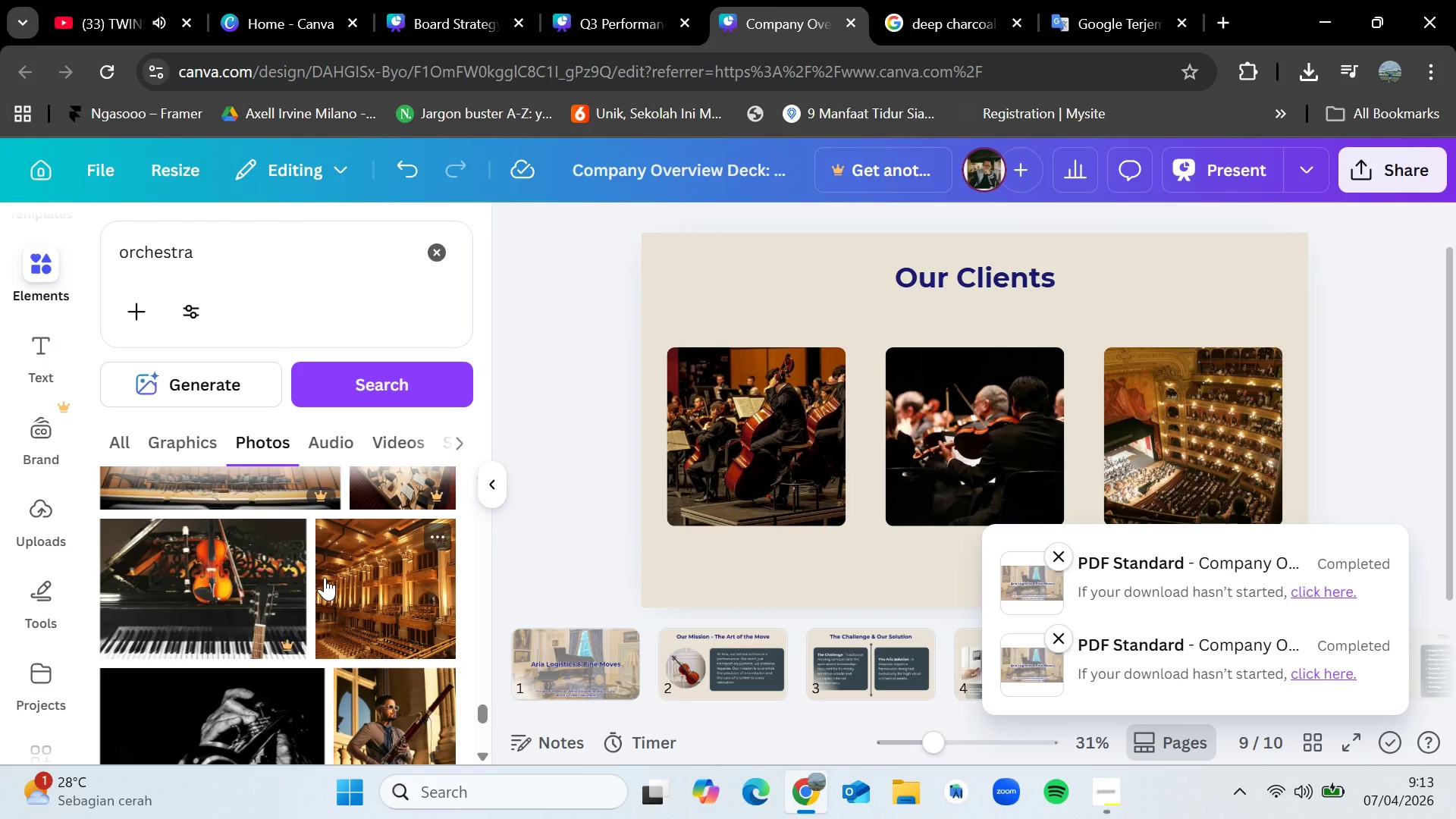 
scroll: coordinate [325, 577], scroll_direction: up, amount: 2.0
 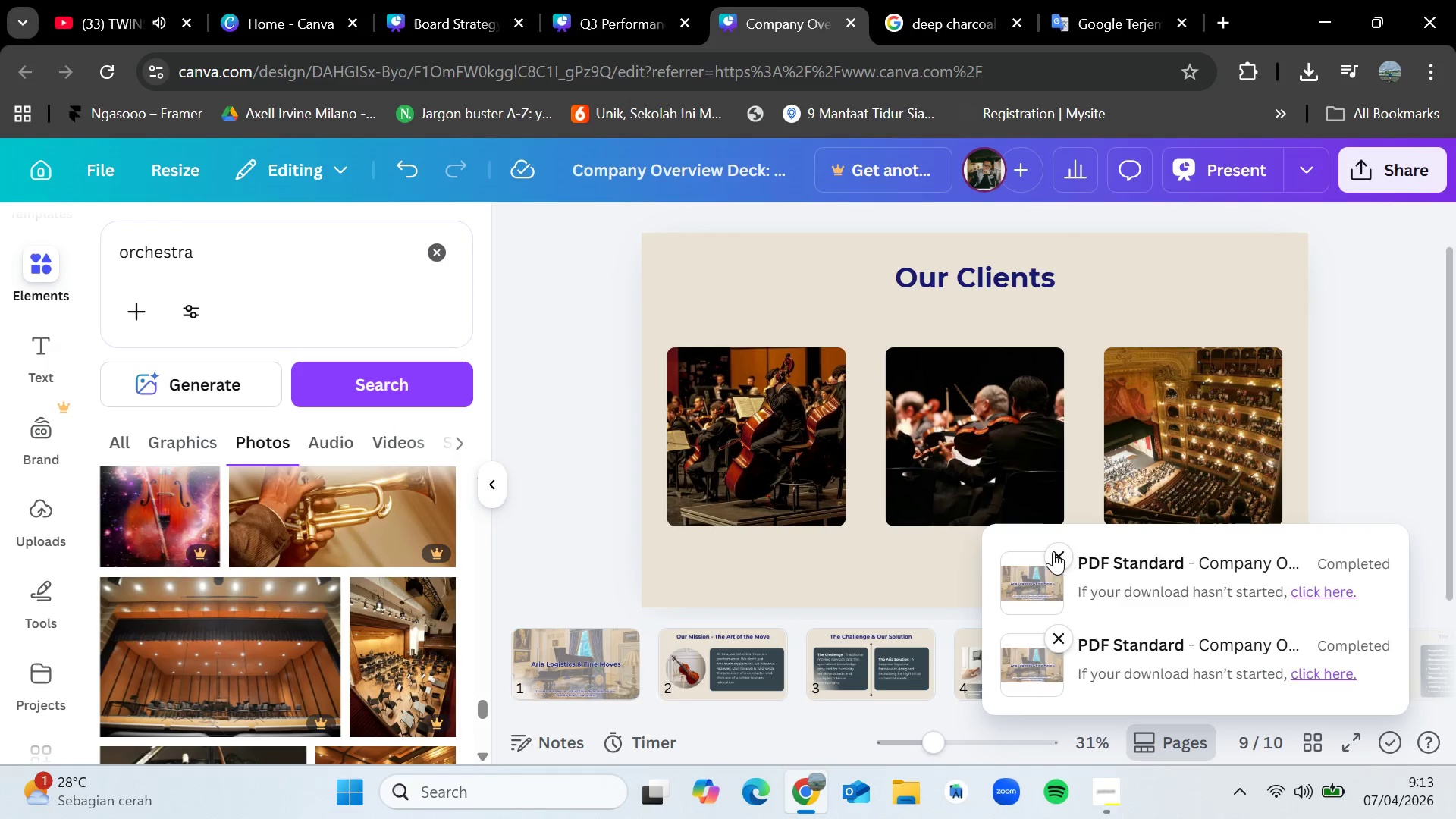 
left_click([1060, 557])
 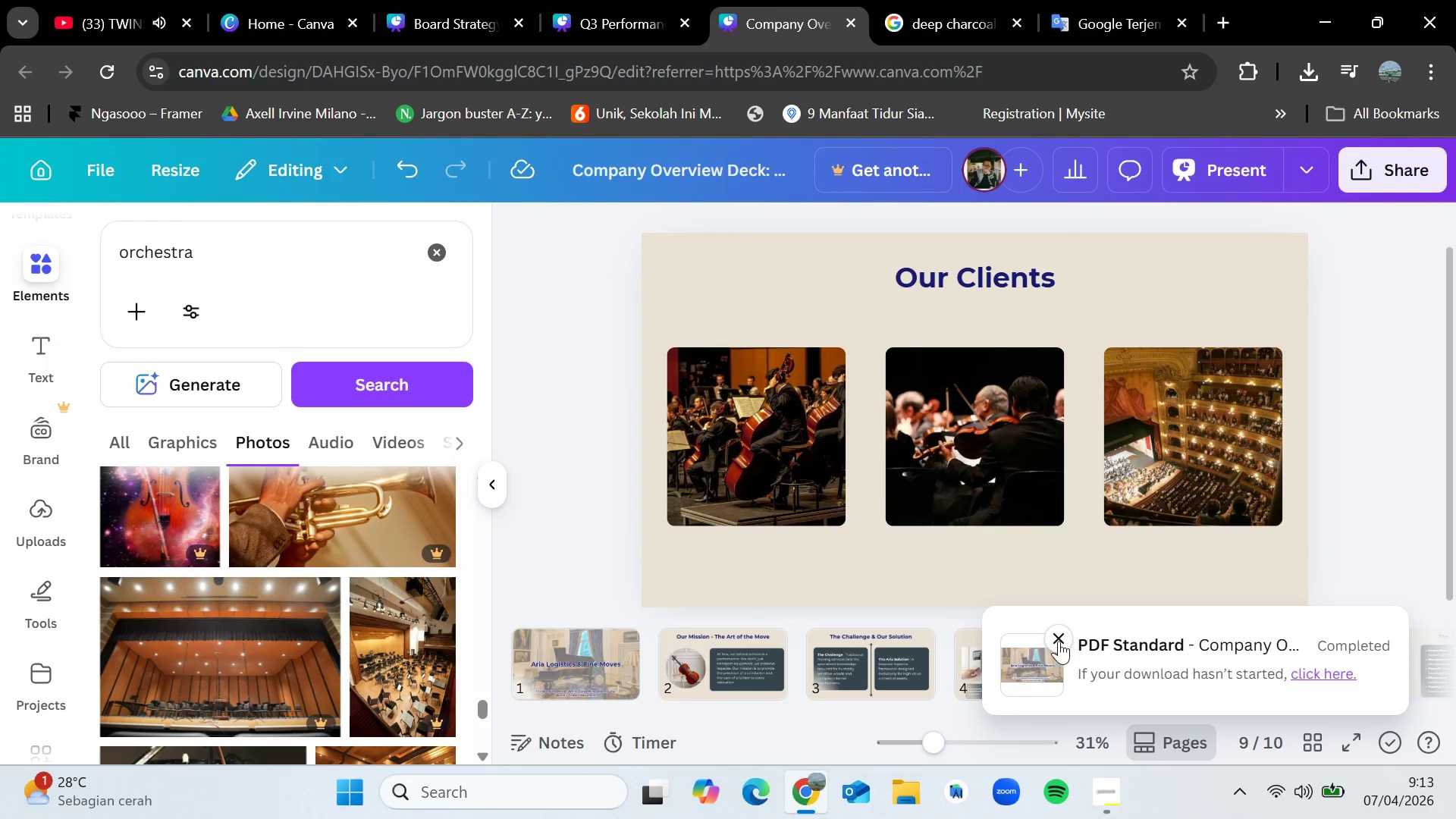 
left_click([1058, 641])
 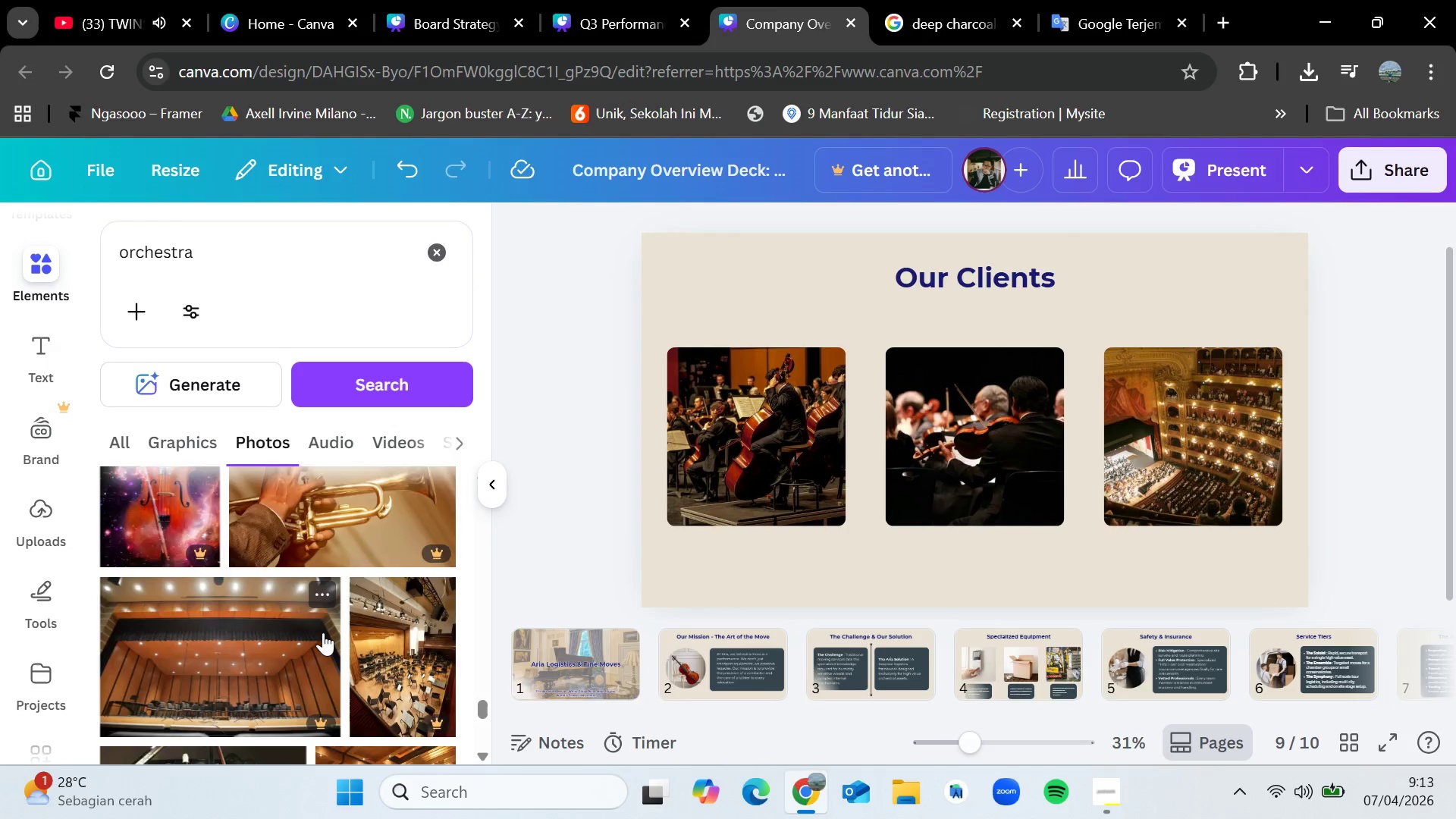 
scroll: coordinate [323, 632], scroll_direction: down, amount: 2.0
 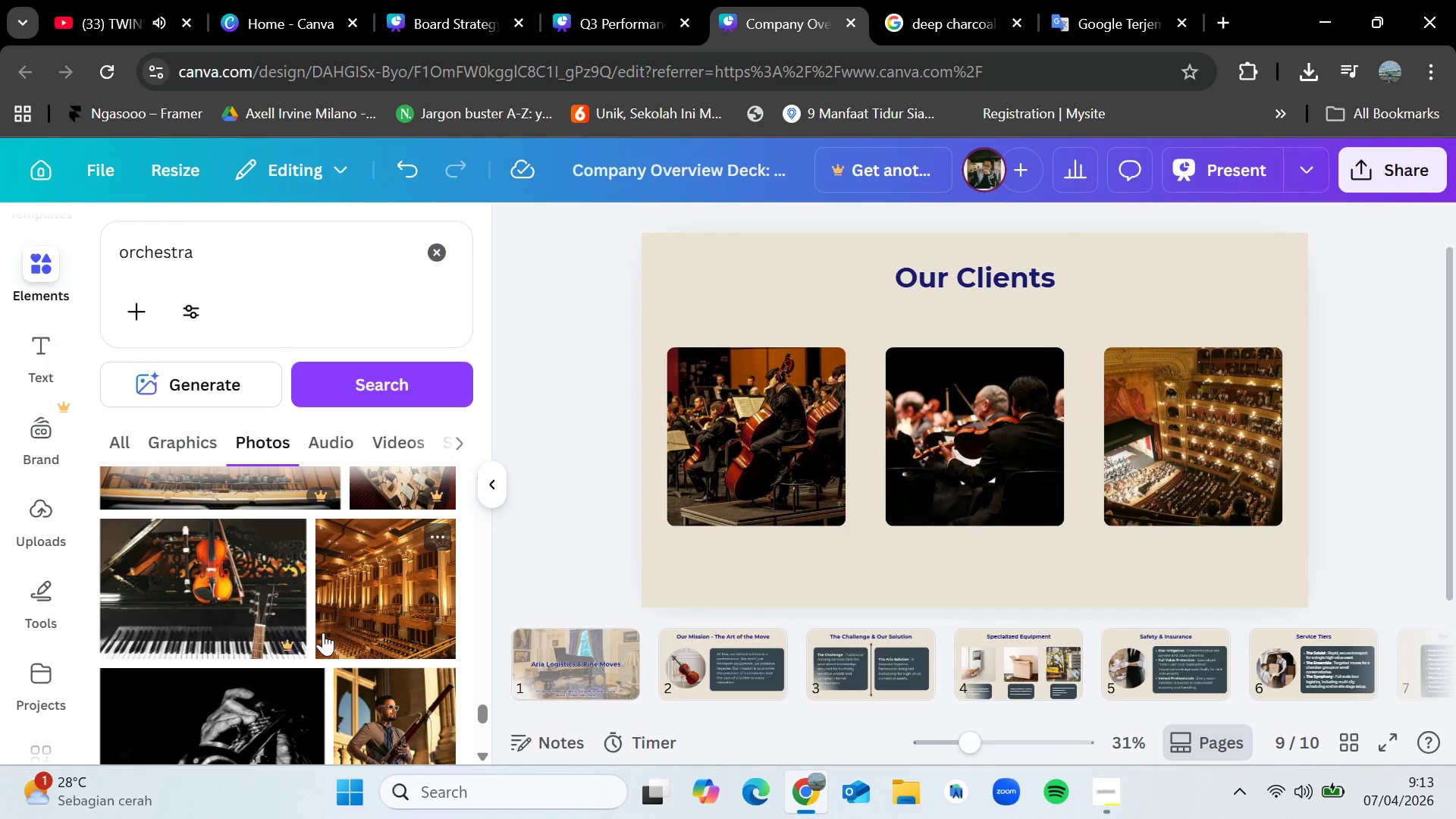 
scroll: coordinate [323, 632], scroll_direction: none, amount: 0.0
 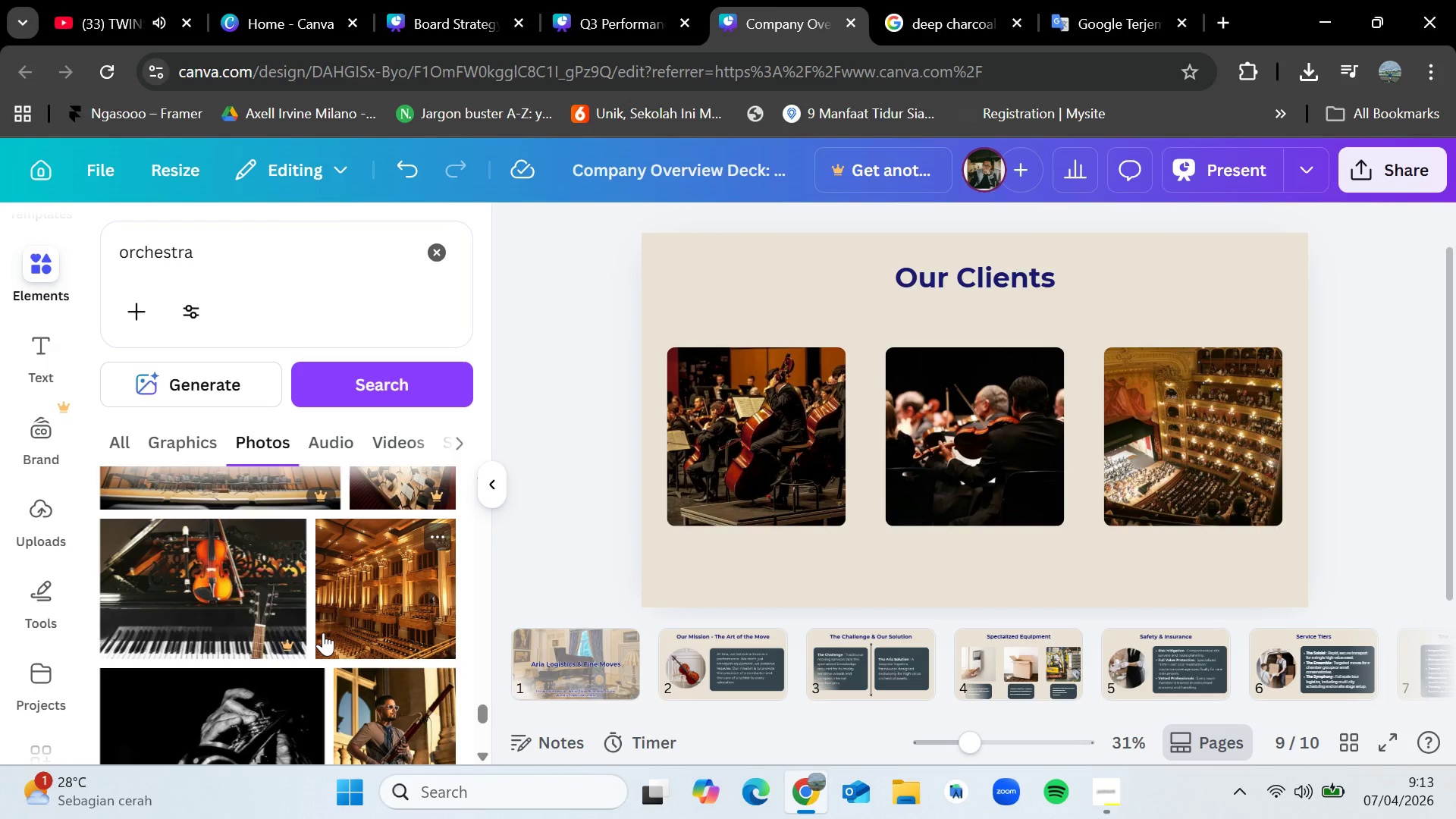 
wait(15.7)
 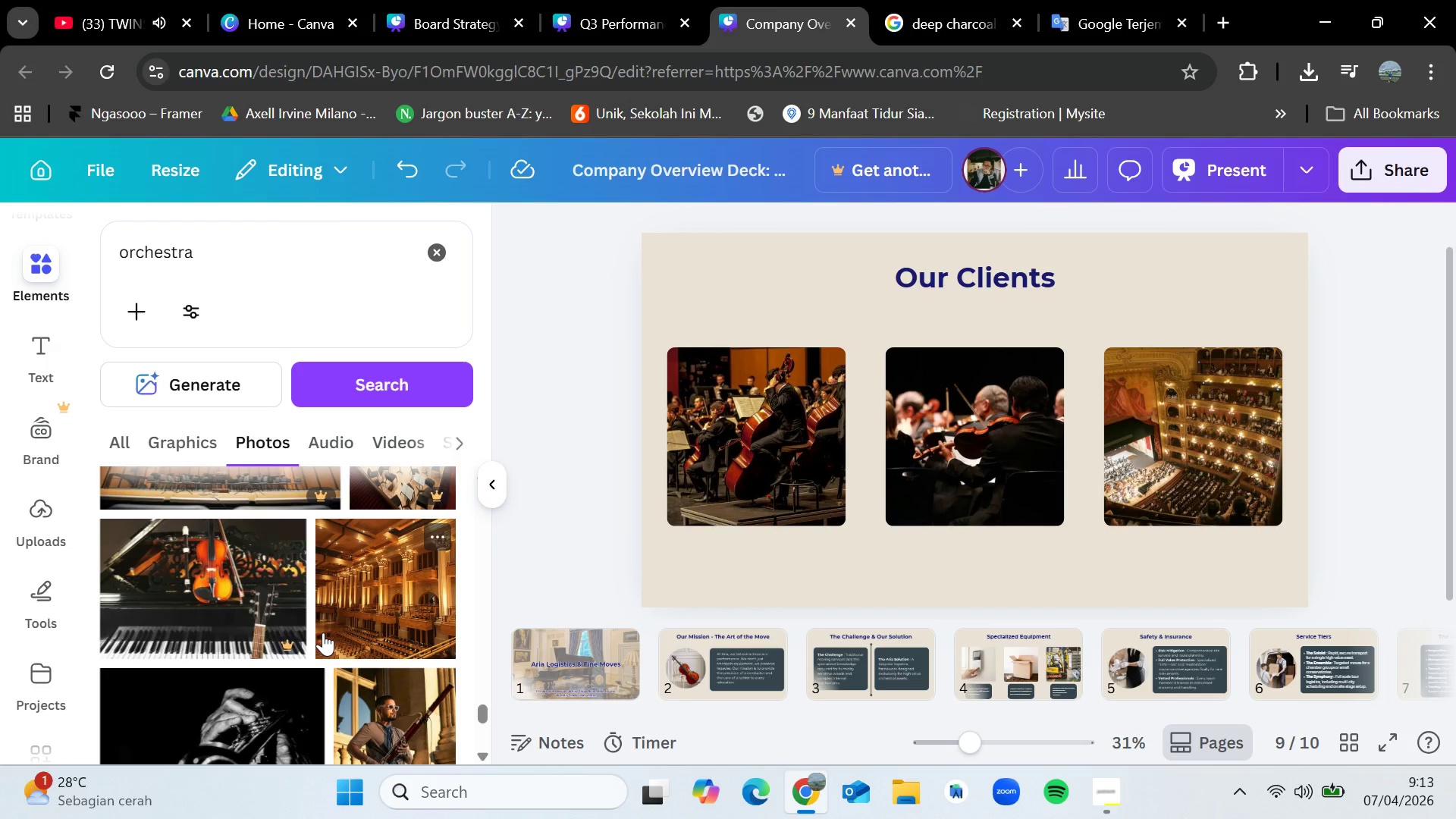 
scroll: coordinate [323, 632], scroll_direction: up, amount: 1.0
 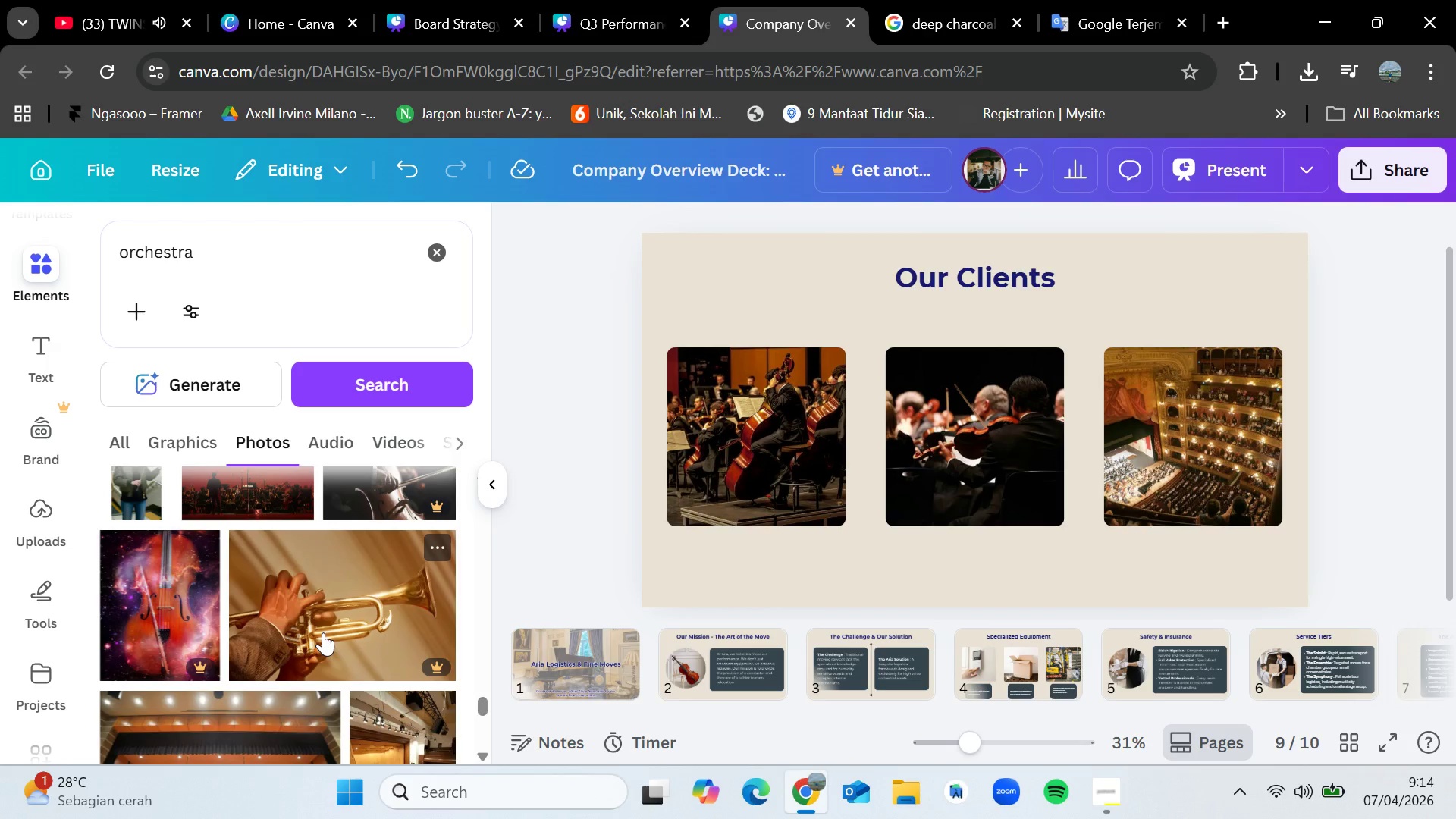 
wait(43.52)
 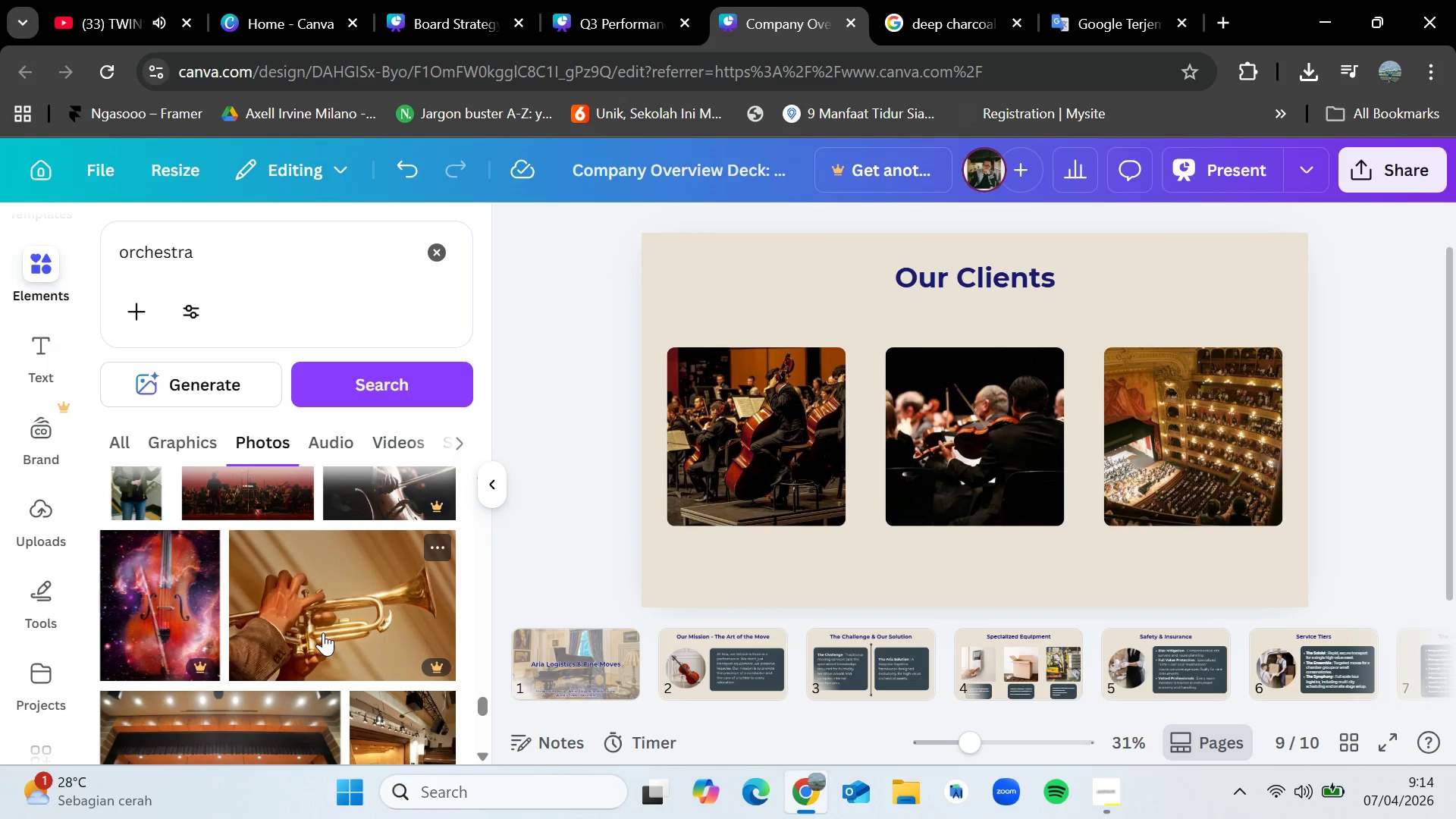 
scroll: coordinate [322, 620], scroll_direction: down, amount: 9.0
 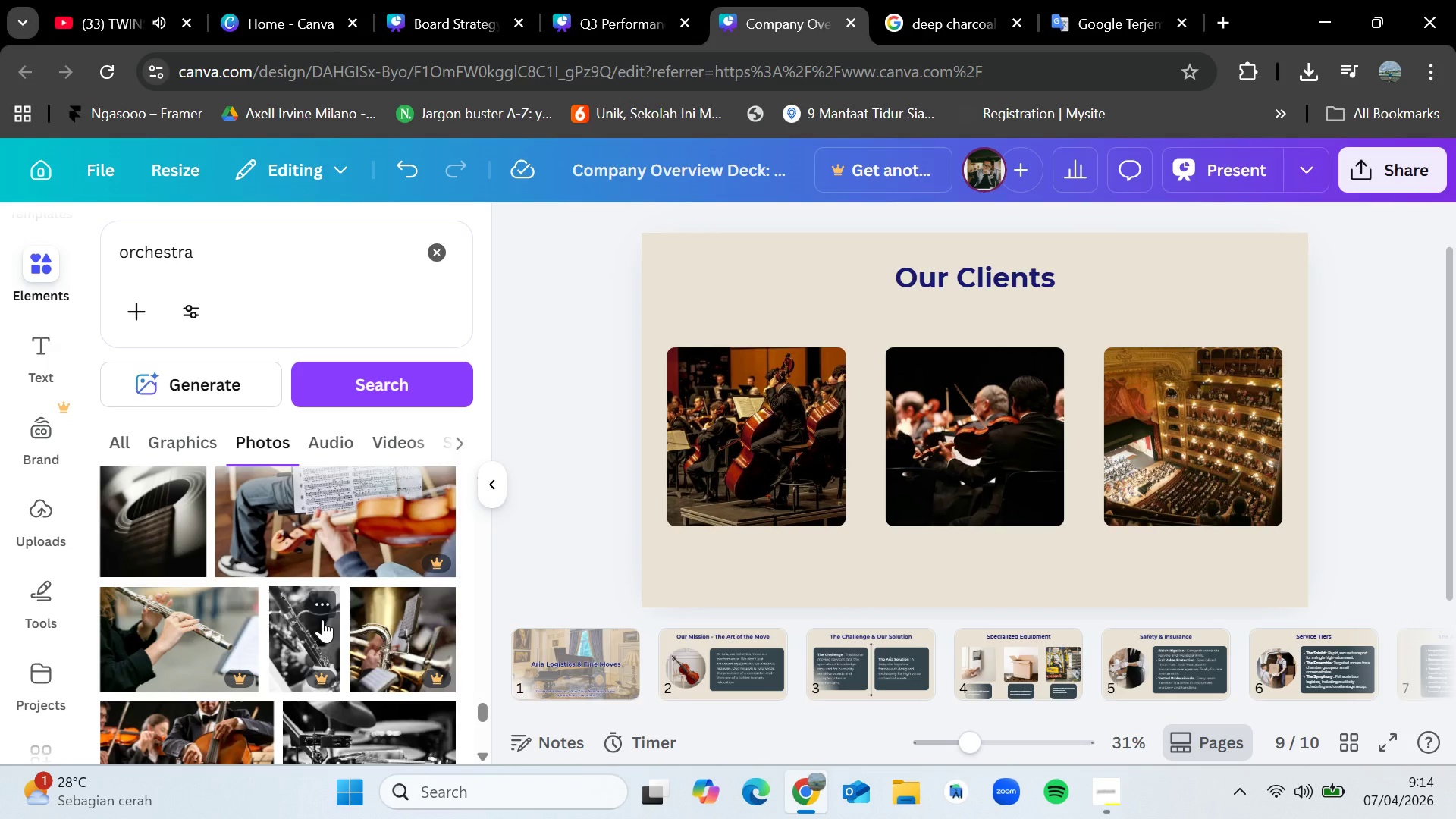 
scroll: coordinate [322, 620], scroll_direction: down, amount: 8.0
 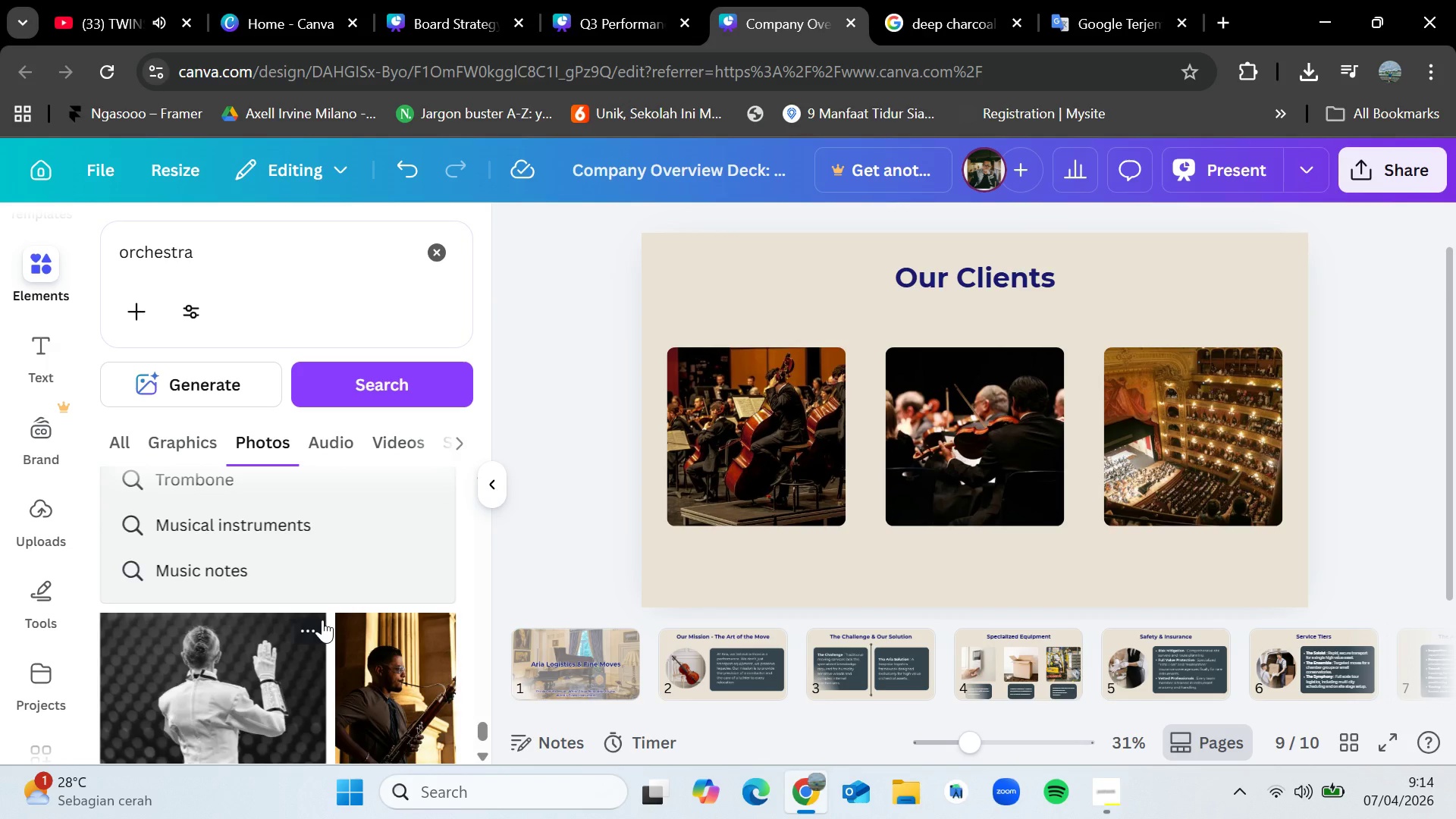 
scroll: coordinate [322, 620], scroll_direction: down, amount: 2.0
 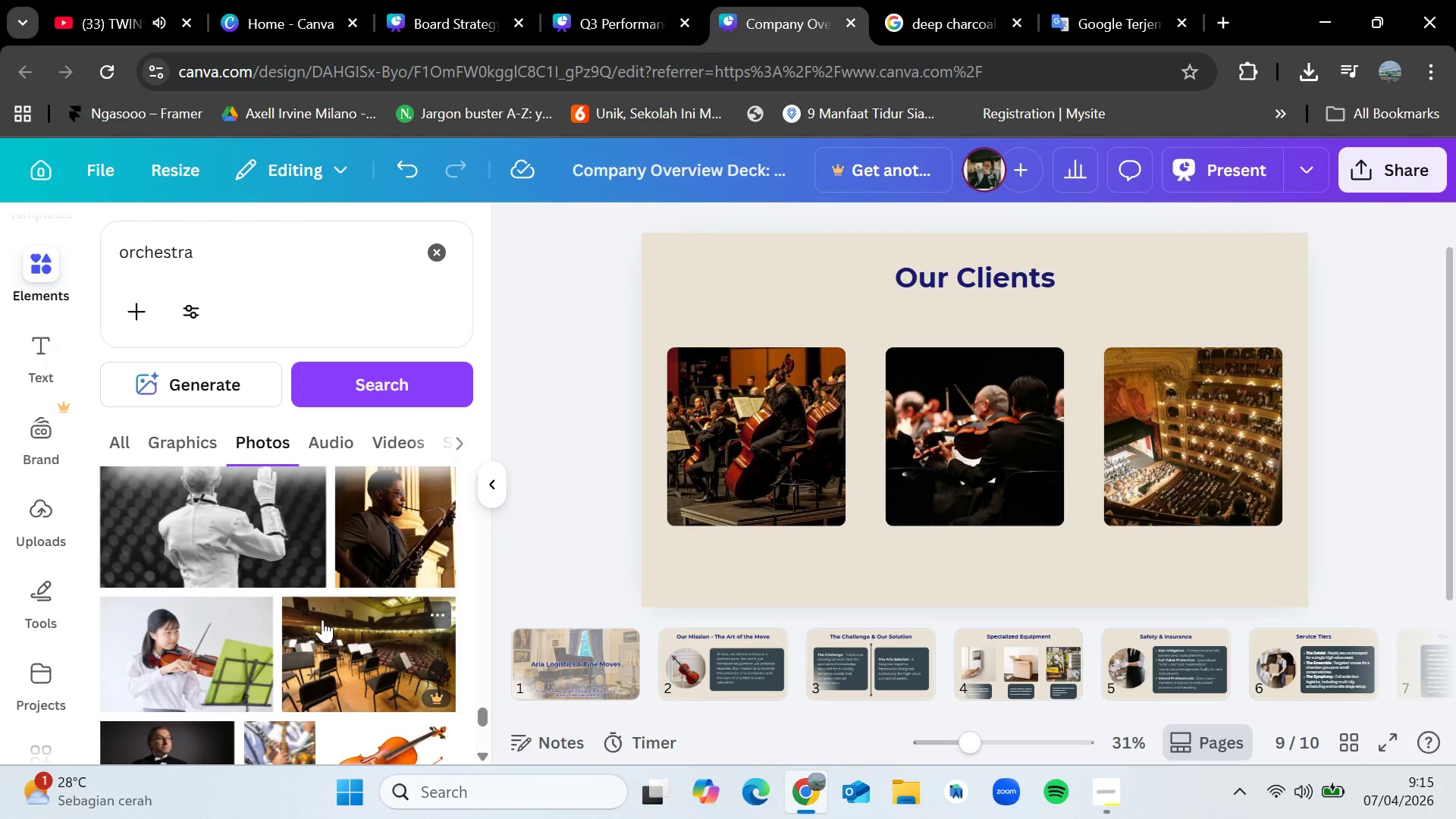 
wait(32.11)
 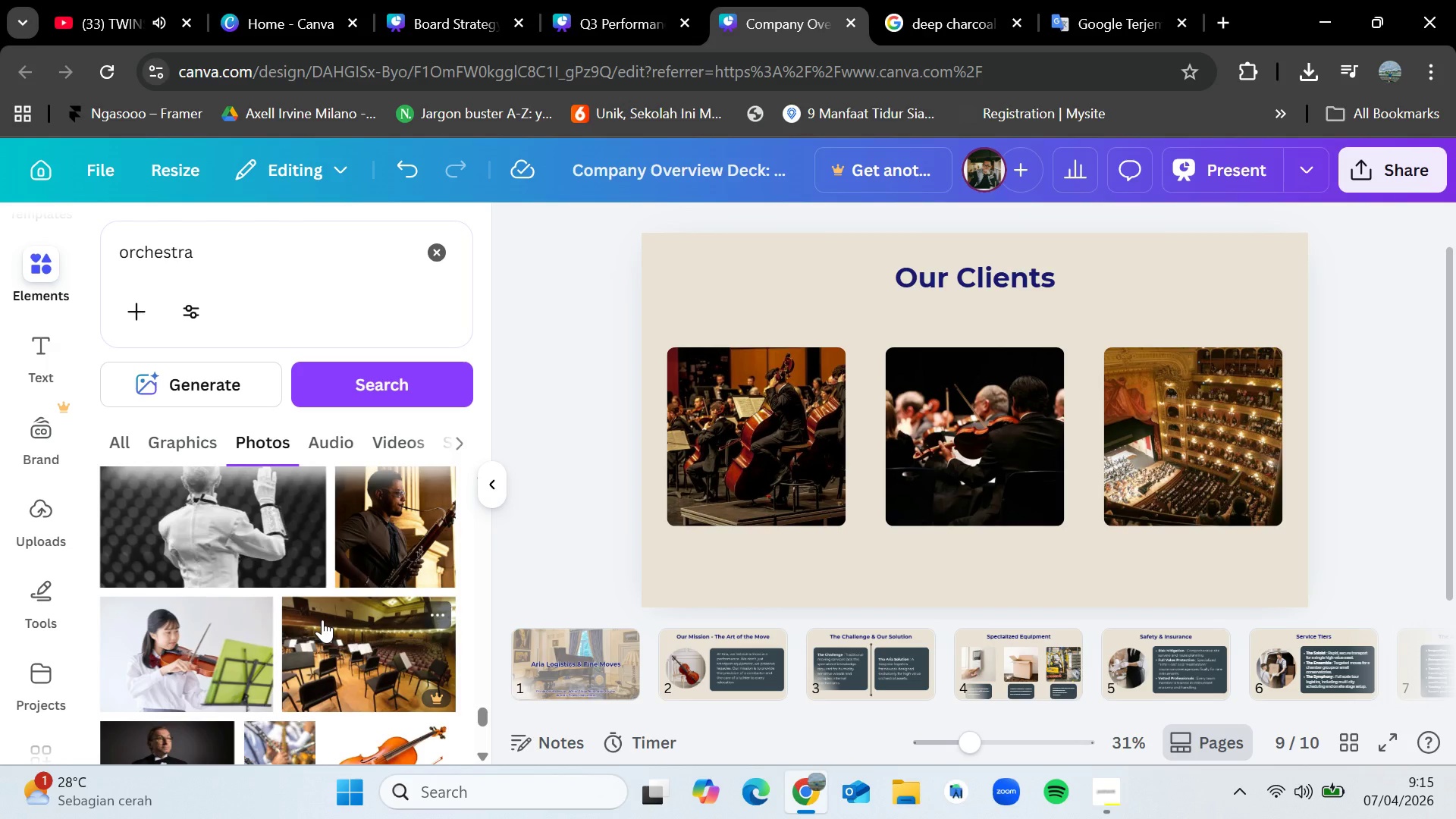 
scroll: coordinate [322, 620], scroll_direction: down, amount: 4.0
 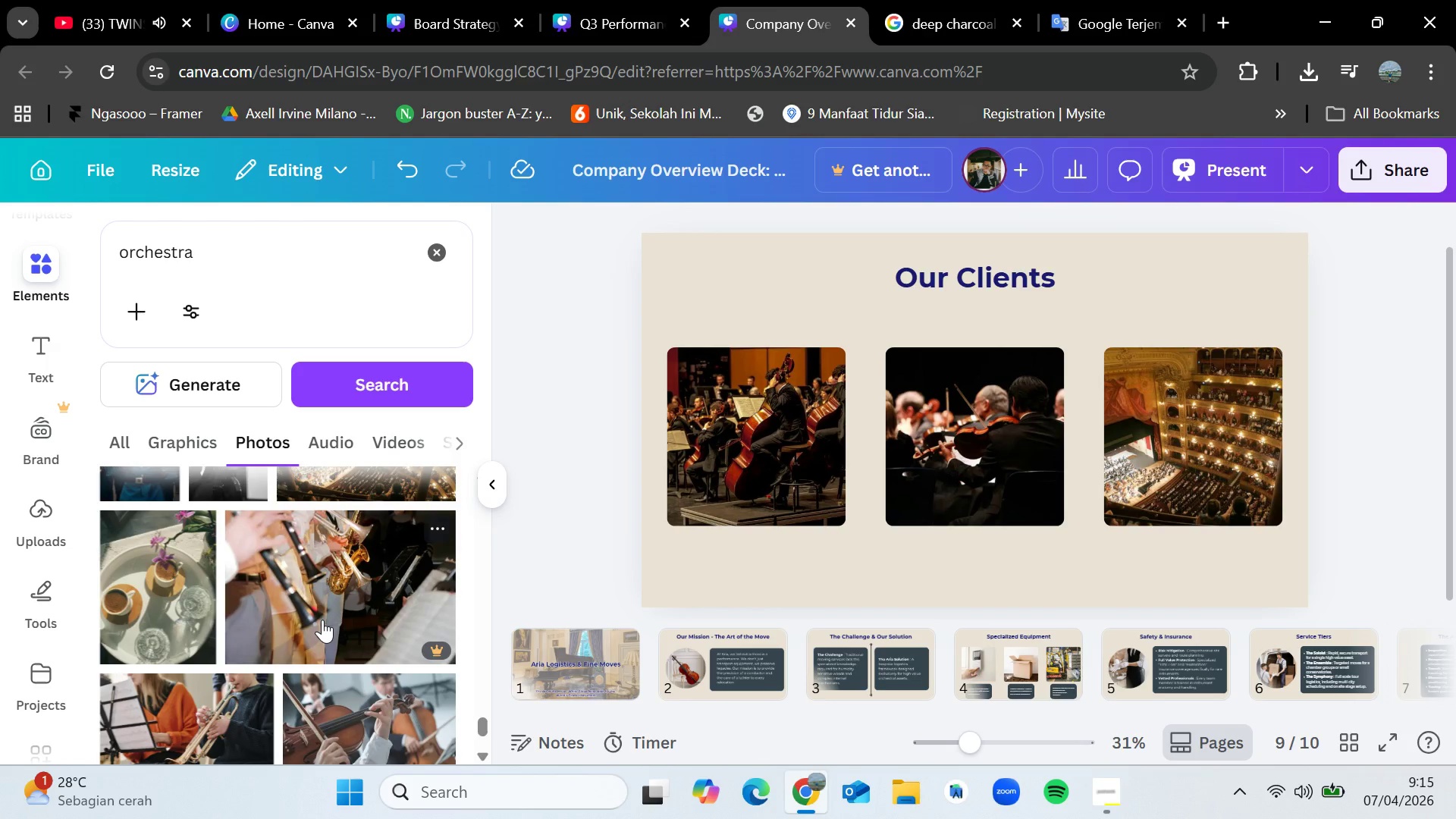 
wait(14.83)
 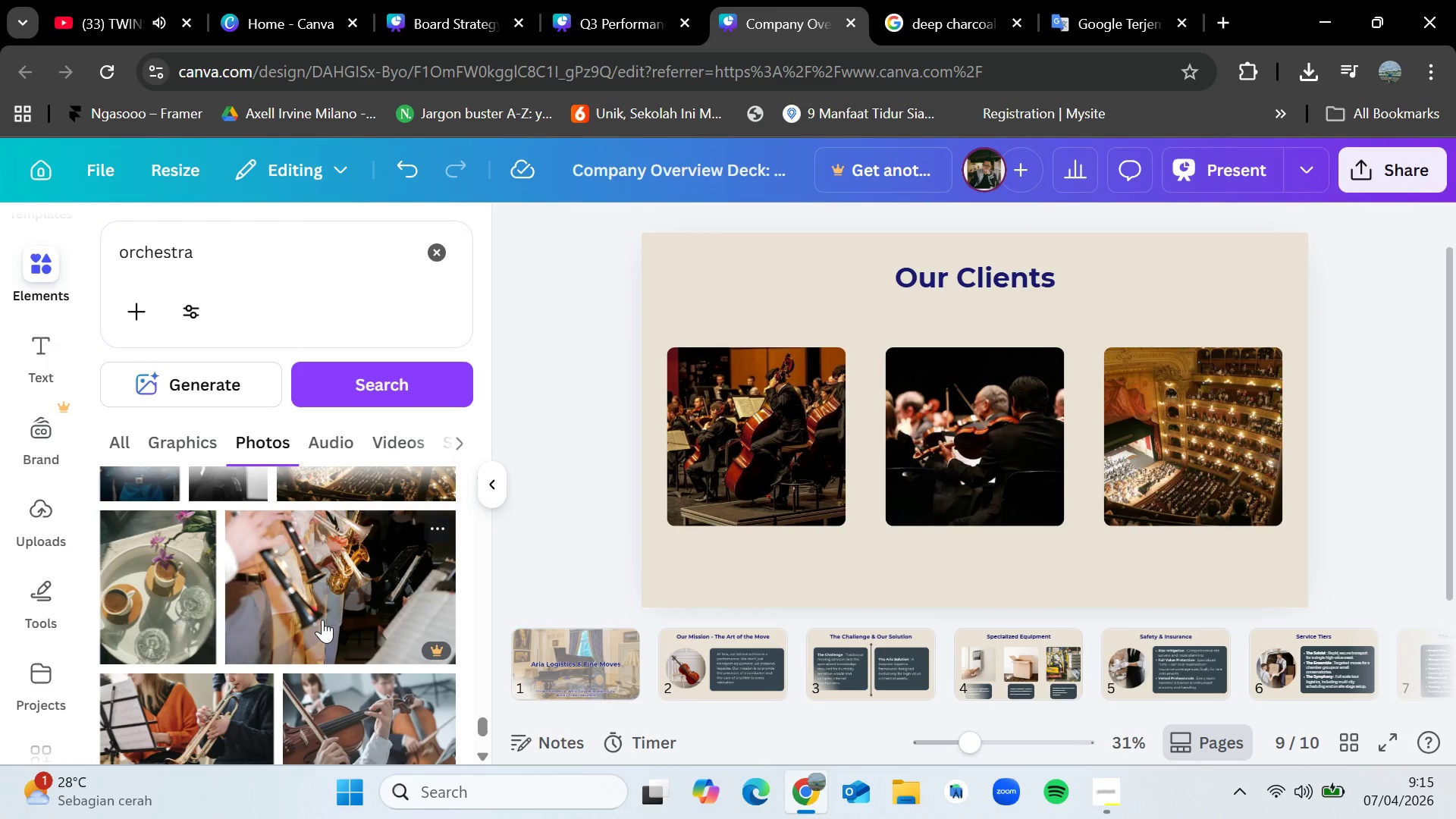 
scroll: coordinate [322, 620], scroll_direction: down, amount: 6.0
 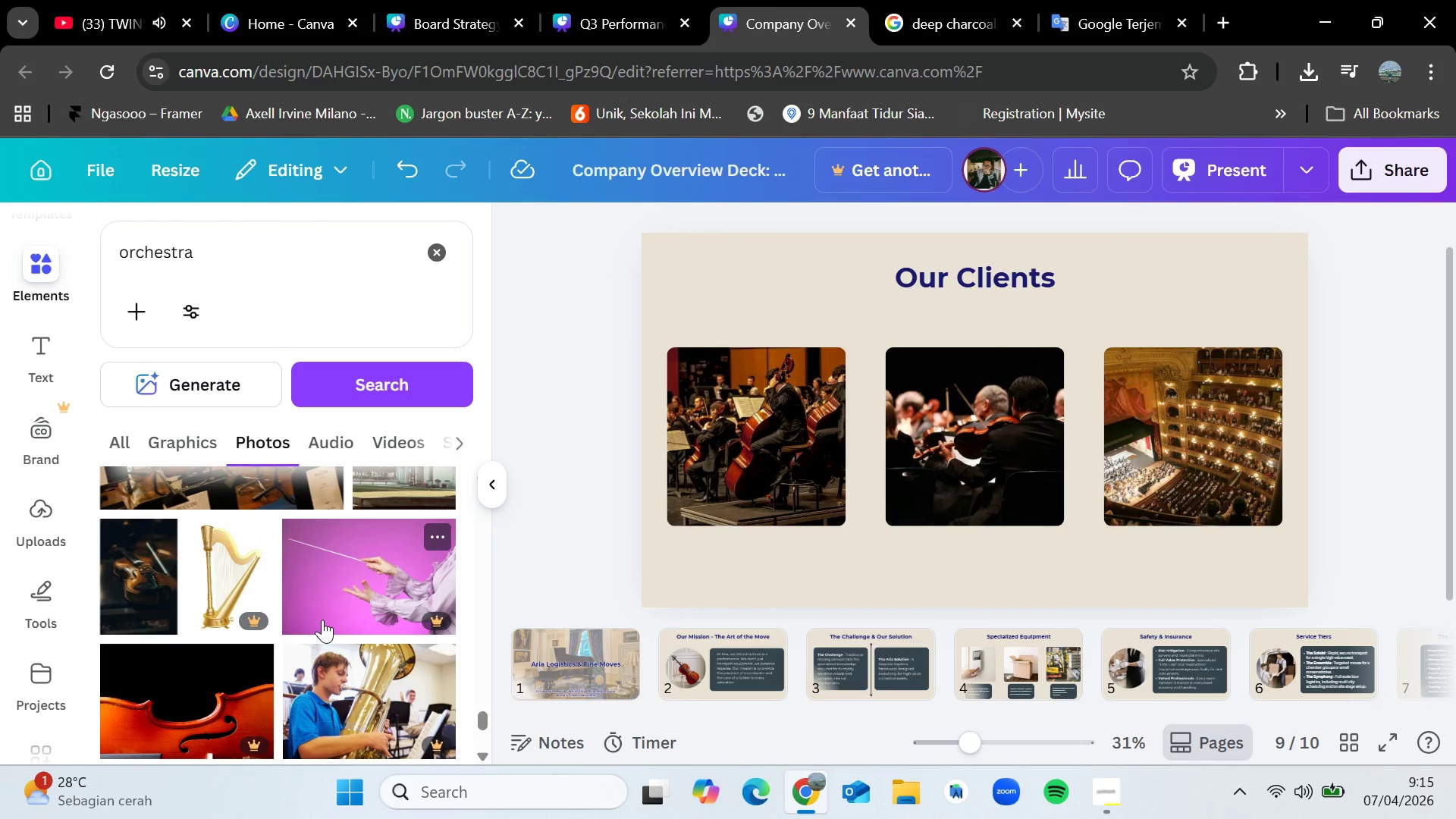 
wait(15.66)
 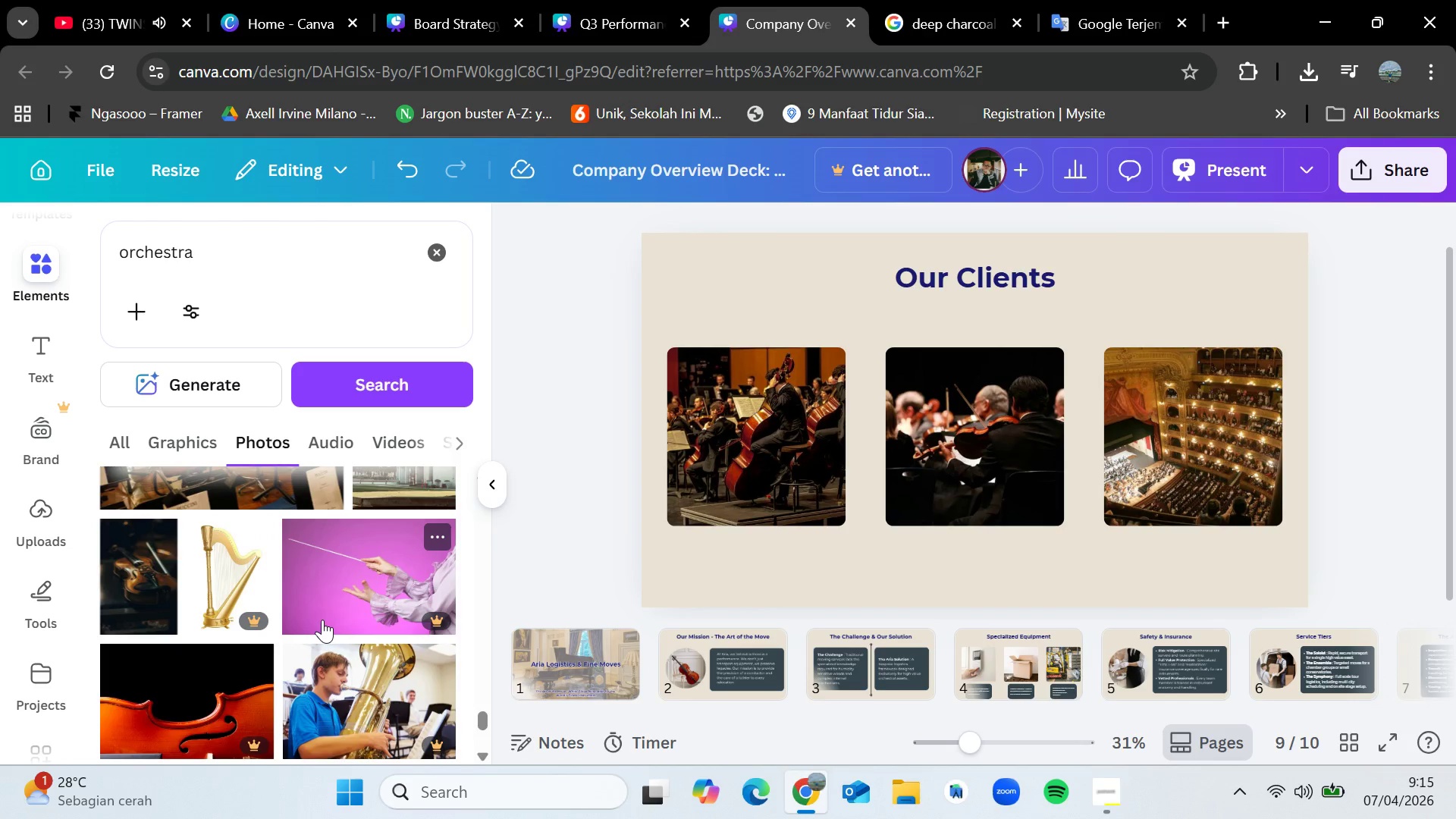 
scroll: coordinate [322, 620], scroll_direction: down, amount: 3.0
 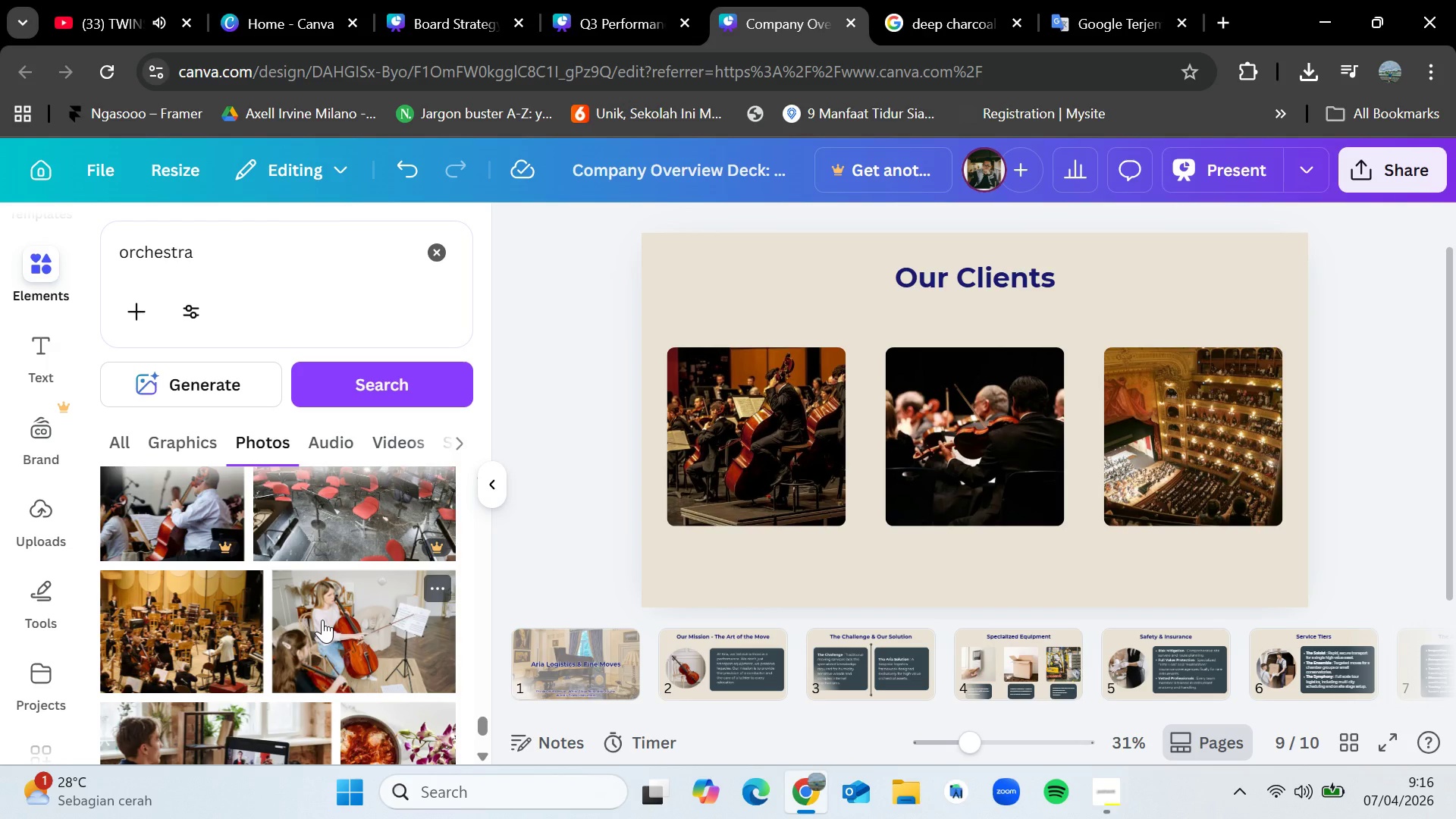 
wait(11.91)
 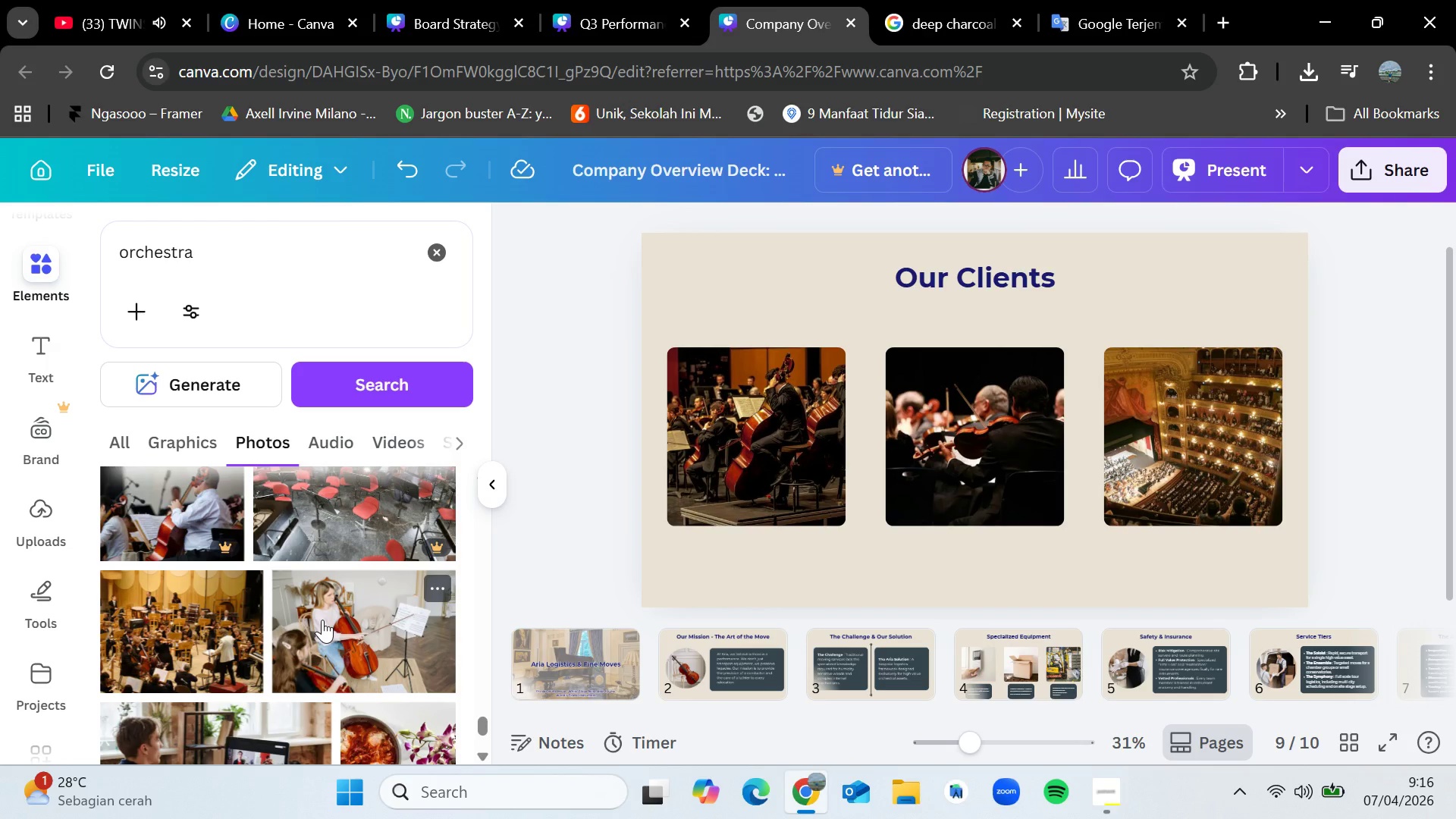 
scroll: coordinate [322, 620], scroll_direction: down, amount: 7.0
 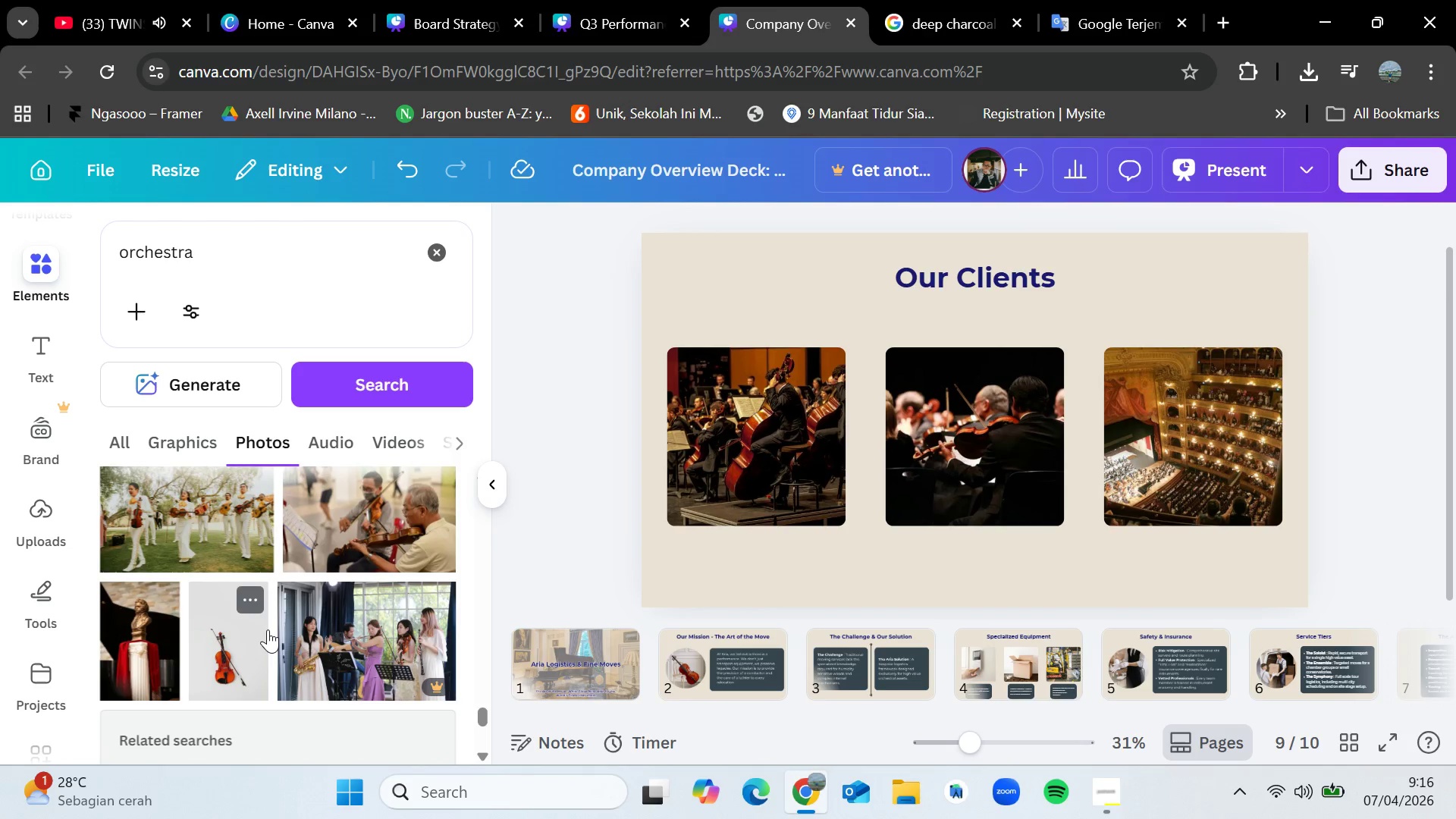 
scroll: coordinate [196, 708], scroll_direction: down, amount: 7.0
 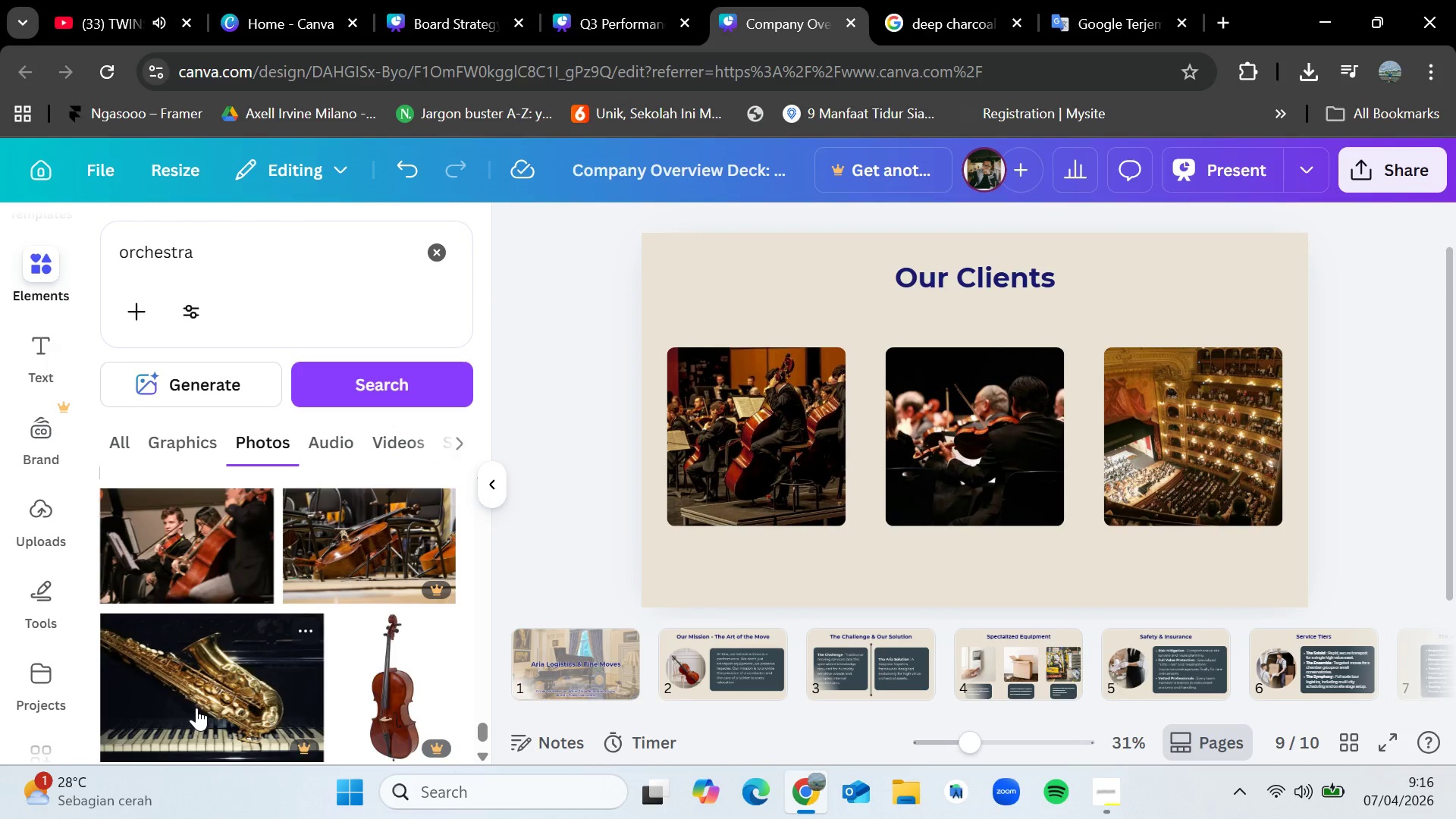 
scroll: coordinate [196, 708], scroll_direction: down, amount: 10.0
 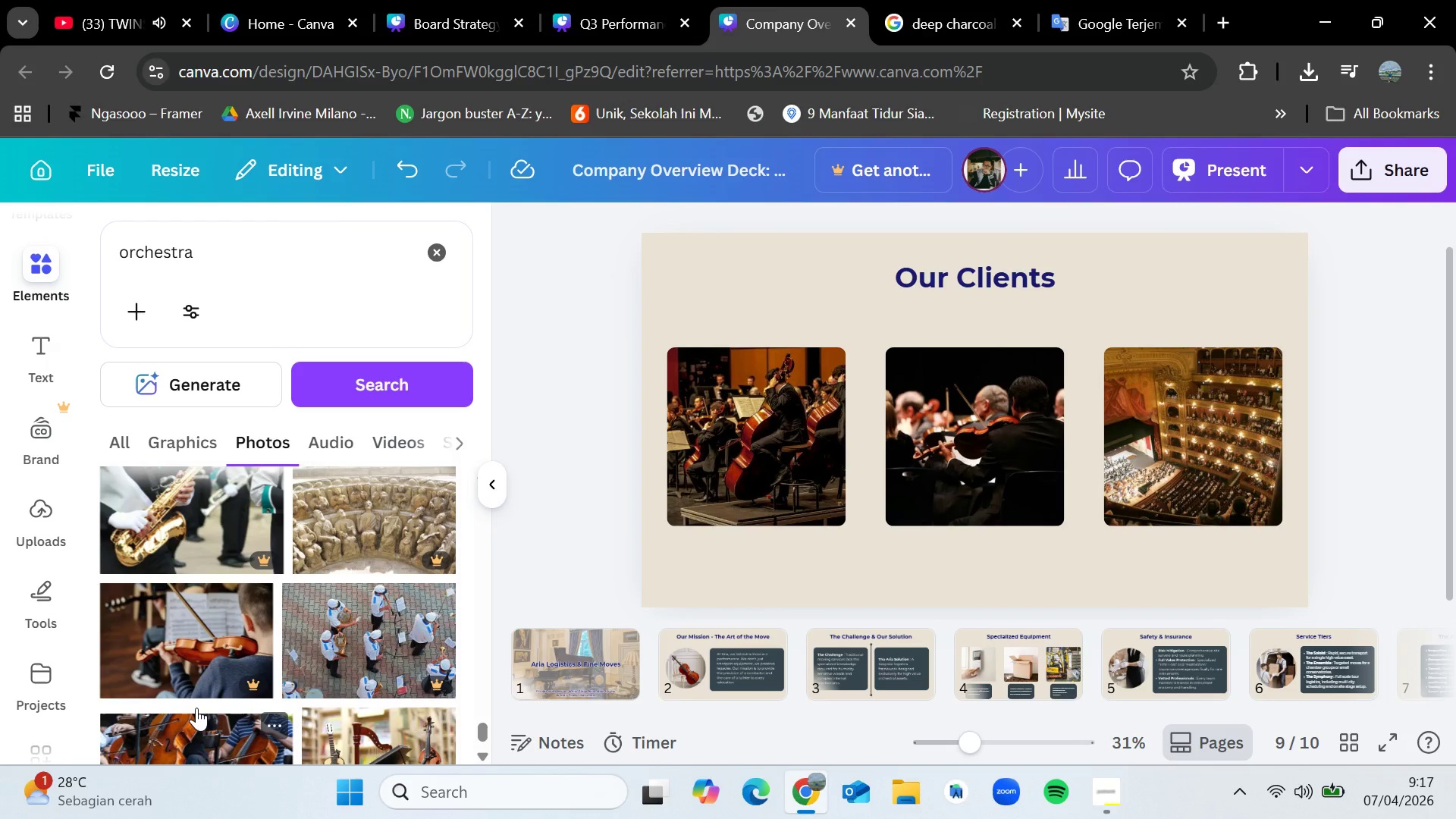 
wait(16.79)
 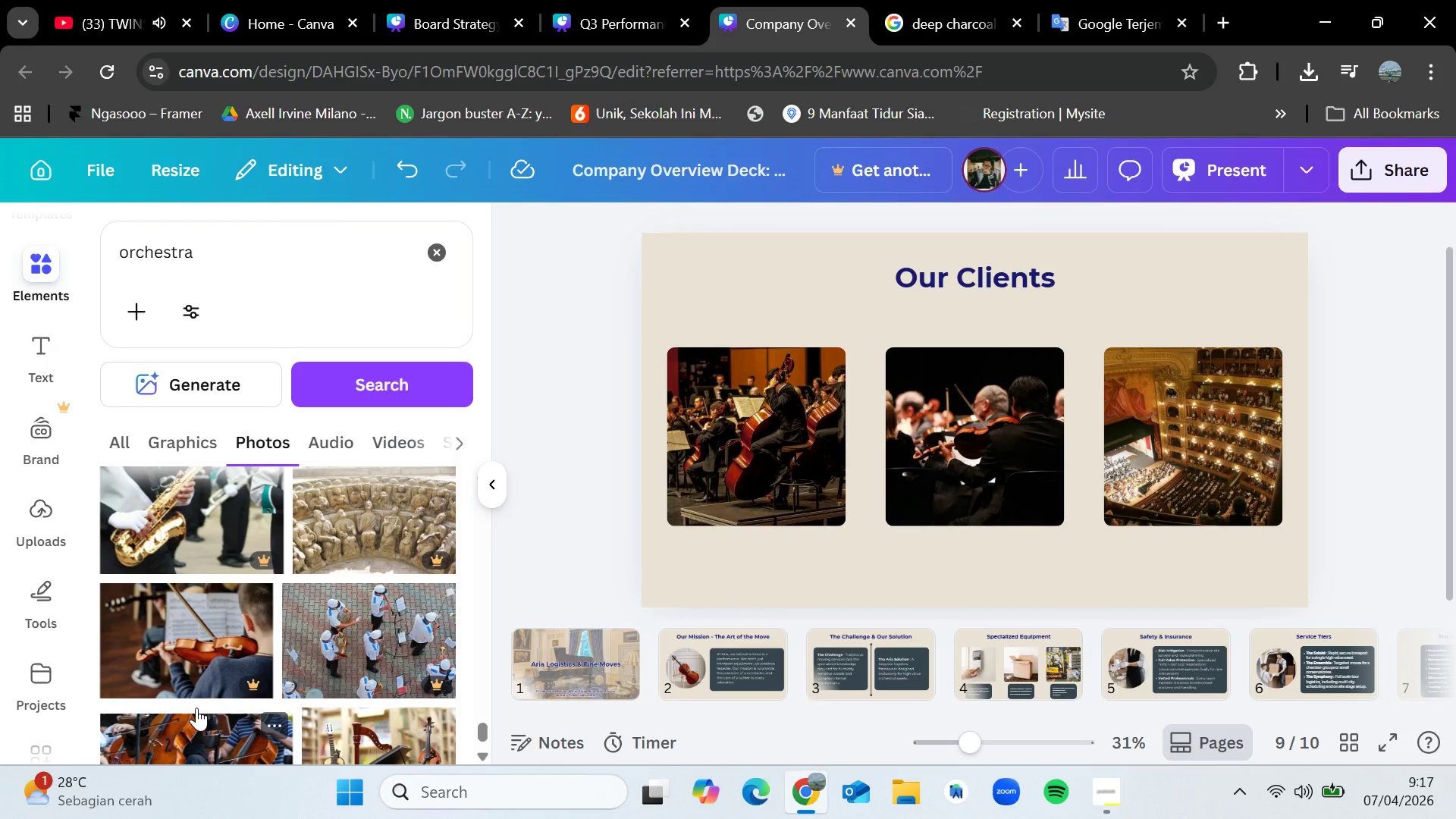 
scroll: coordinate [215, 631], scroll_direction: down, amount: 2.0
 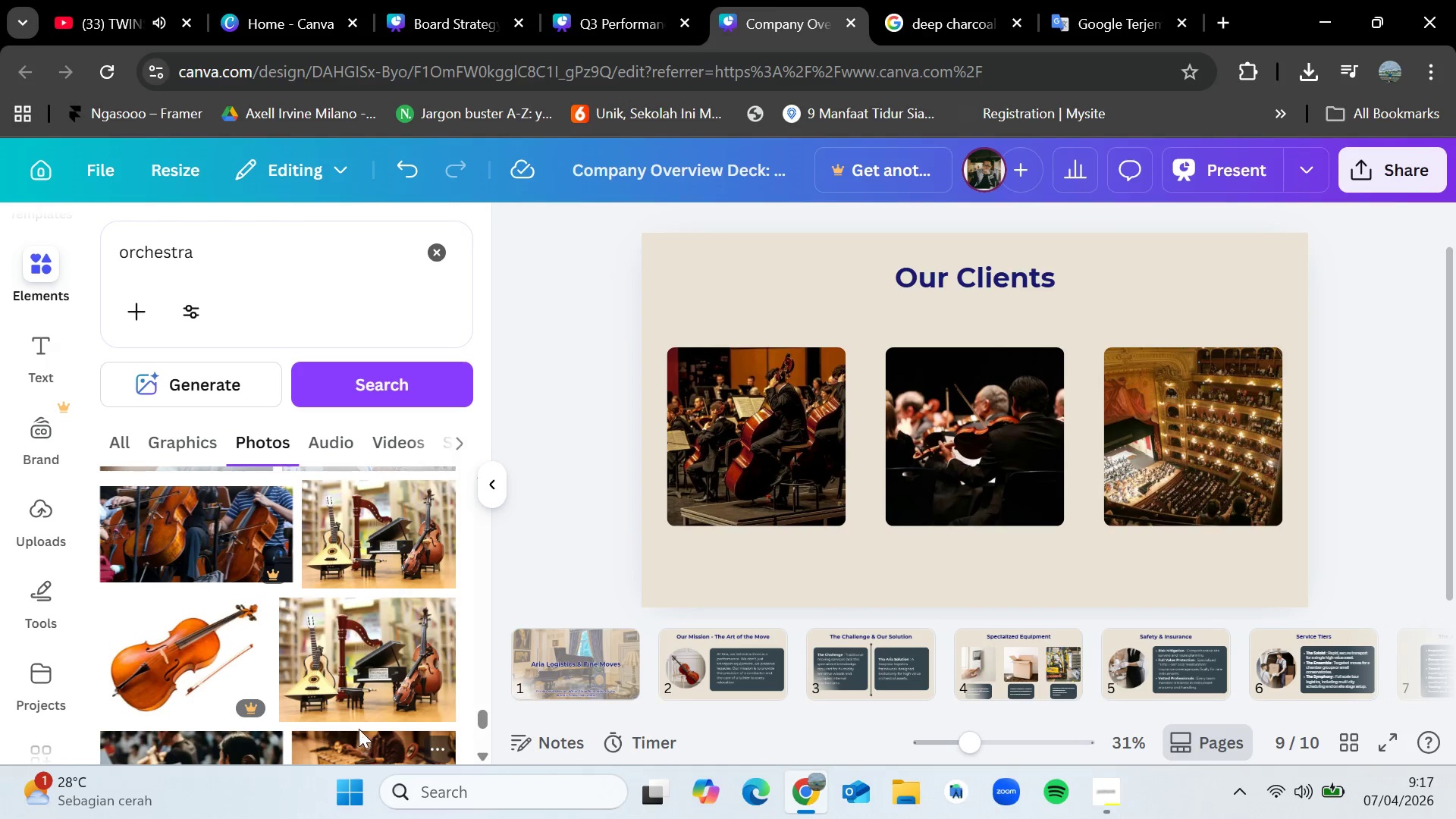 
wait(9.31)
 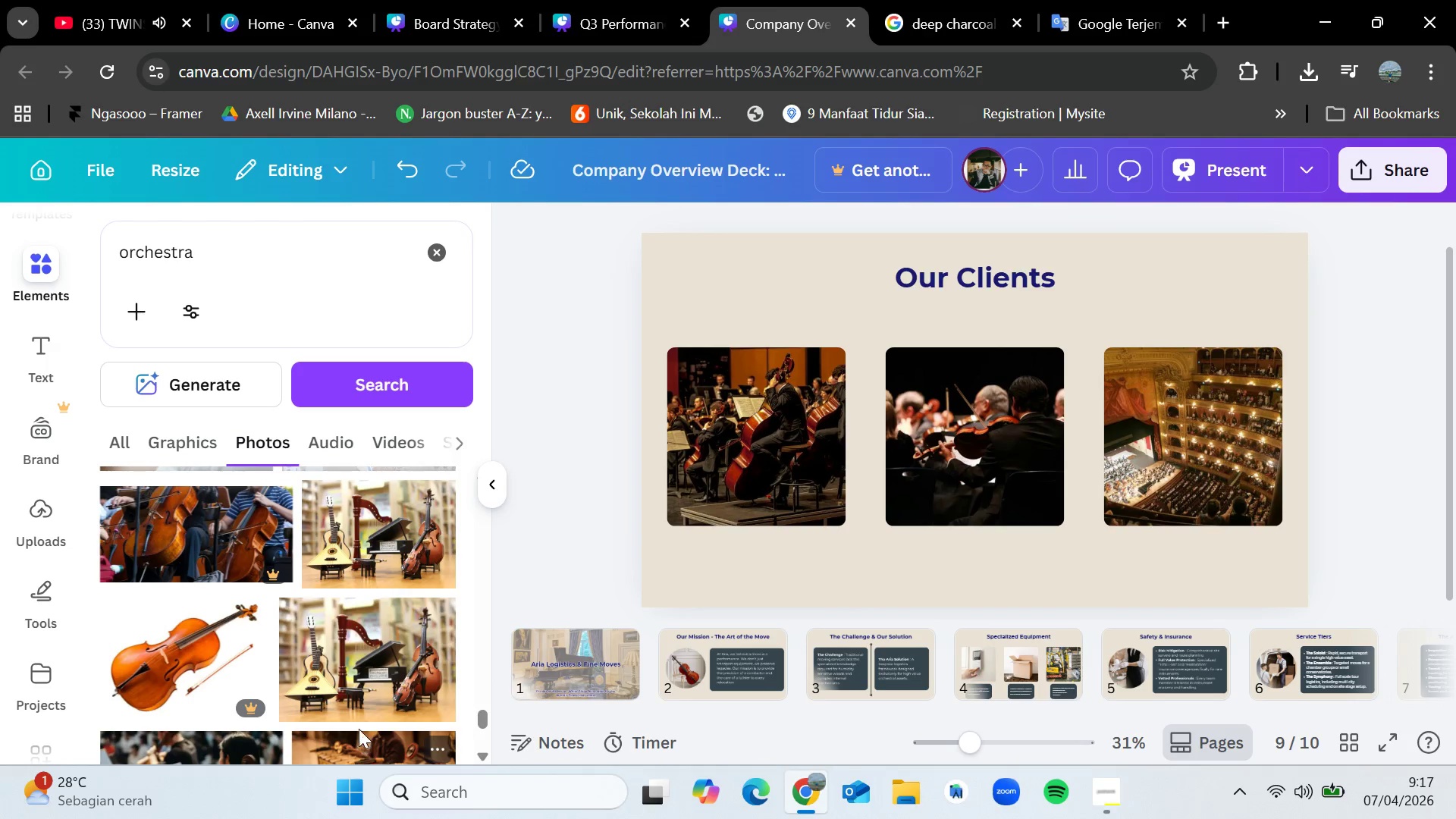 
scroll: coordinate [302, 709], scroll_direction: down, amount: 7.0
 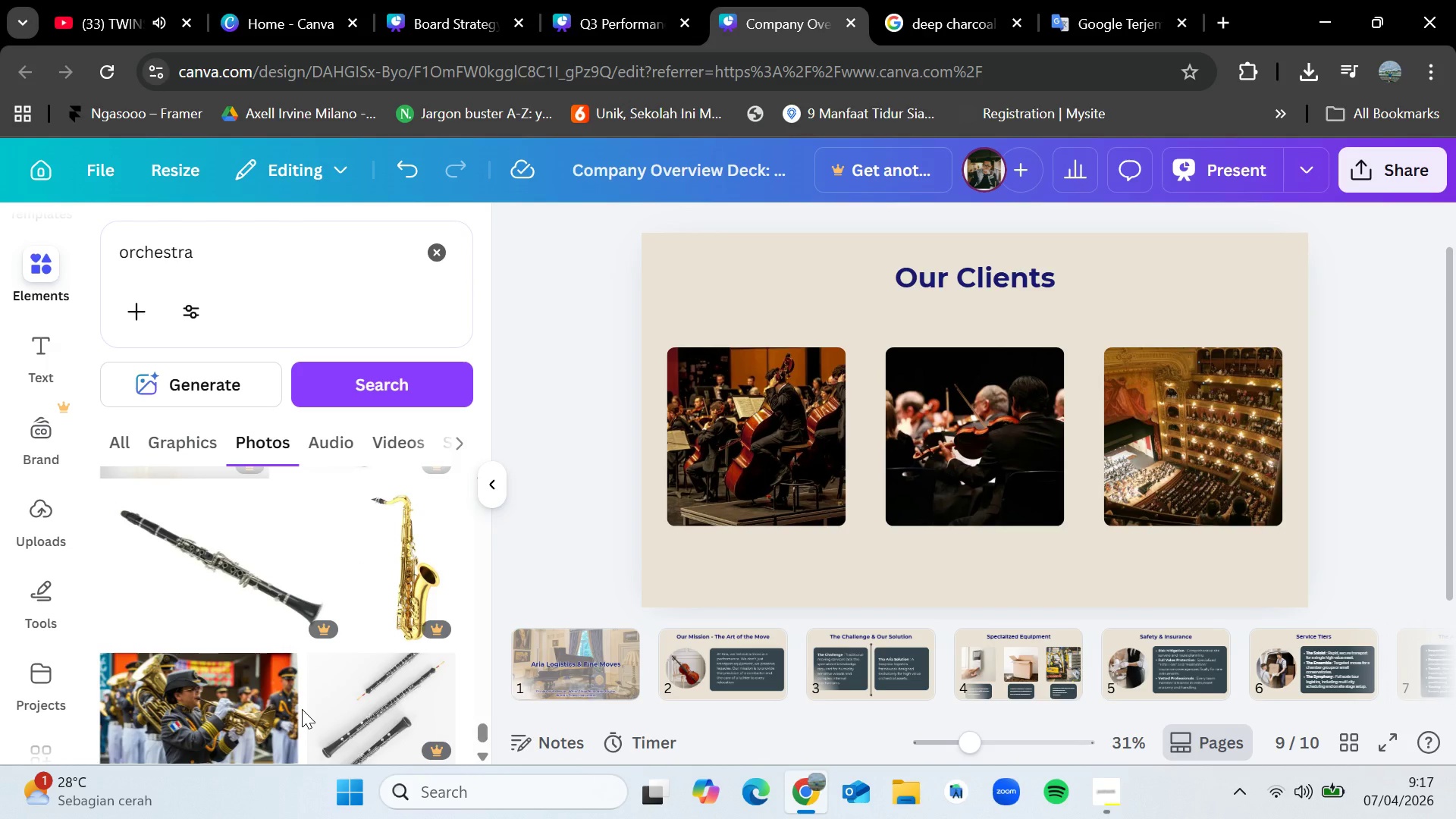 
wait(8.0)
 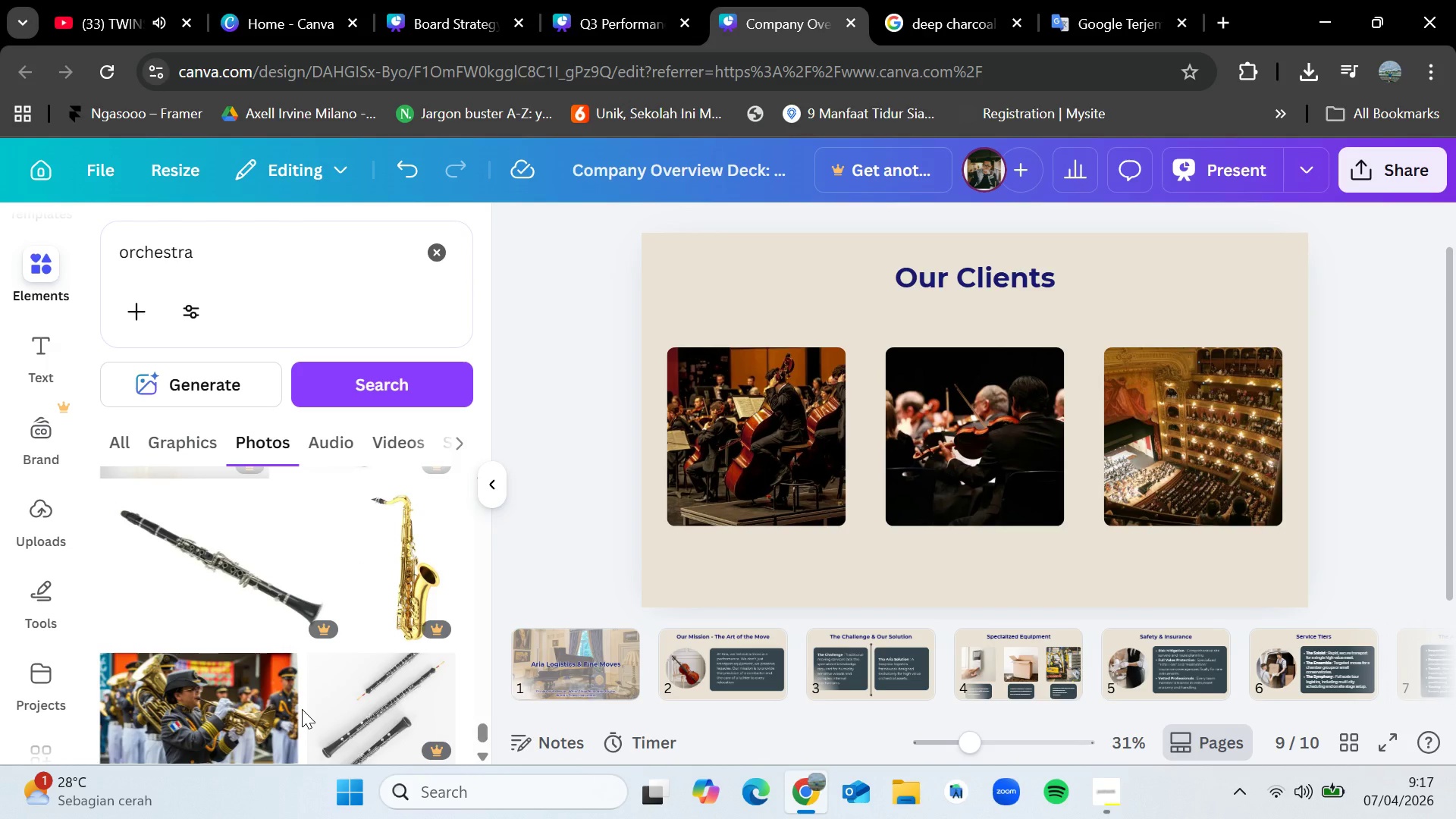 
scroll: coordinate [355, 676], scroll_direction: down, amount: 6.0
 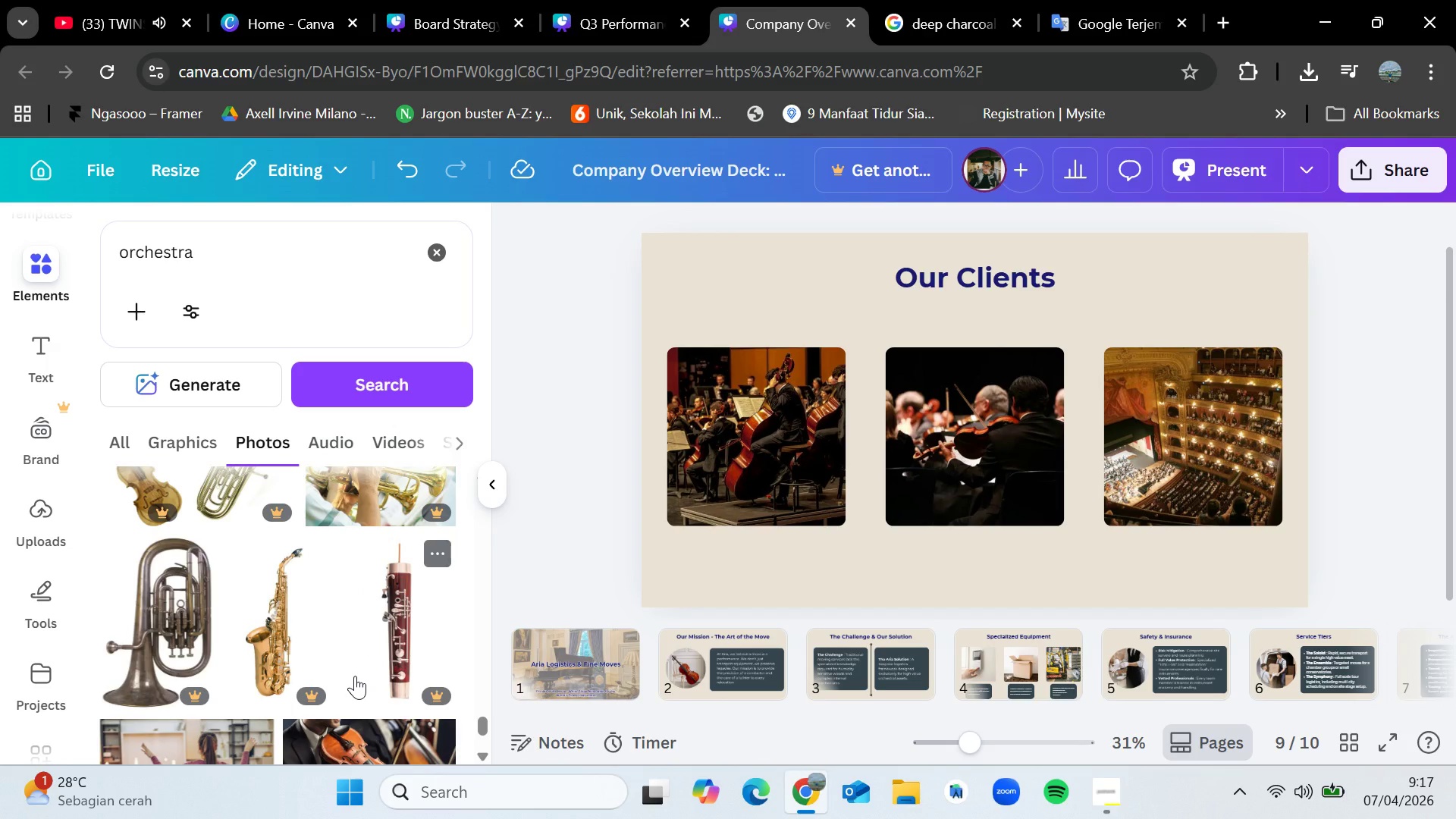 
wait(6.3)
 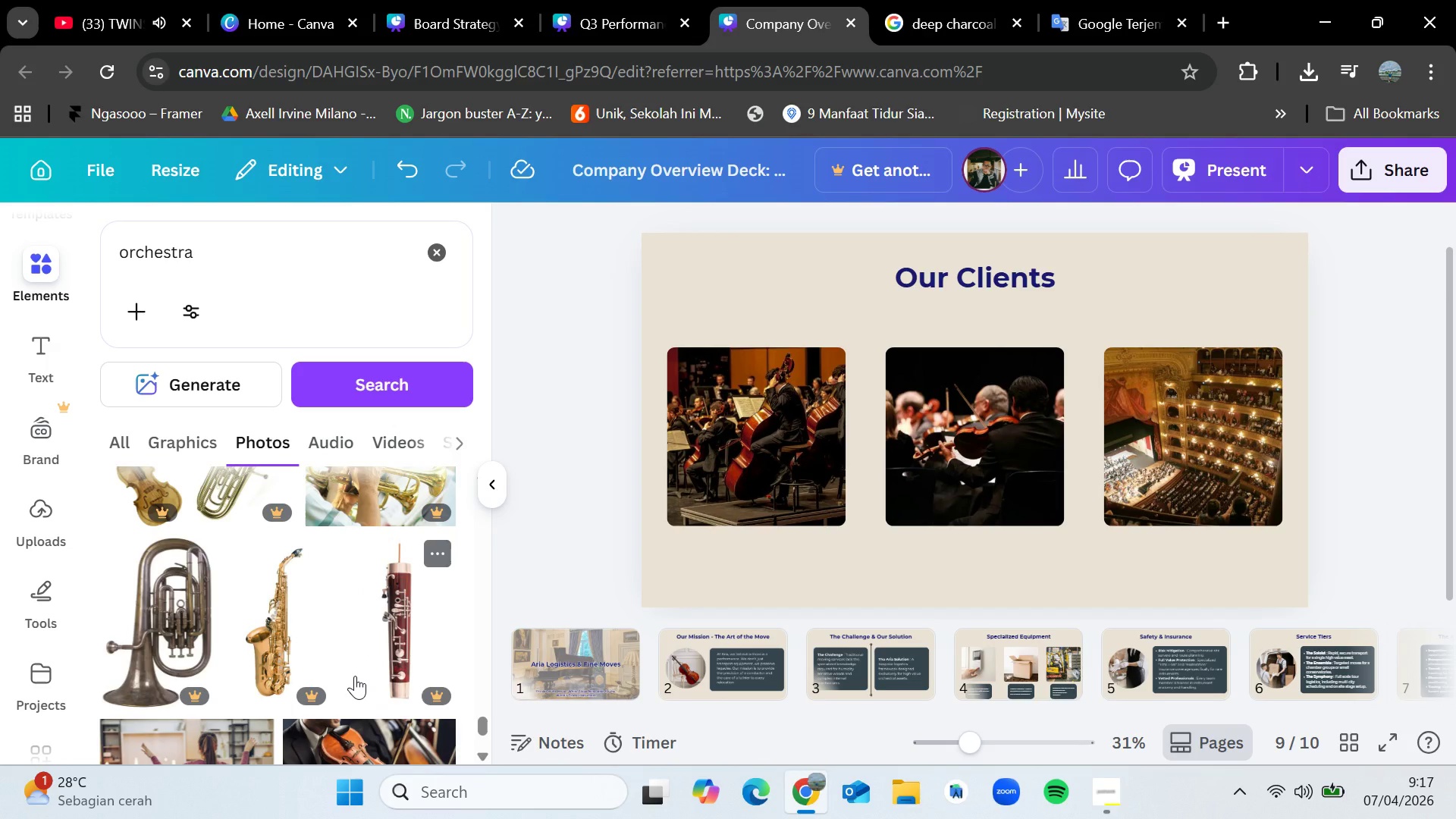 
scroll: coordinate [322, 585], scroll_direction: down, amount: 8.0
 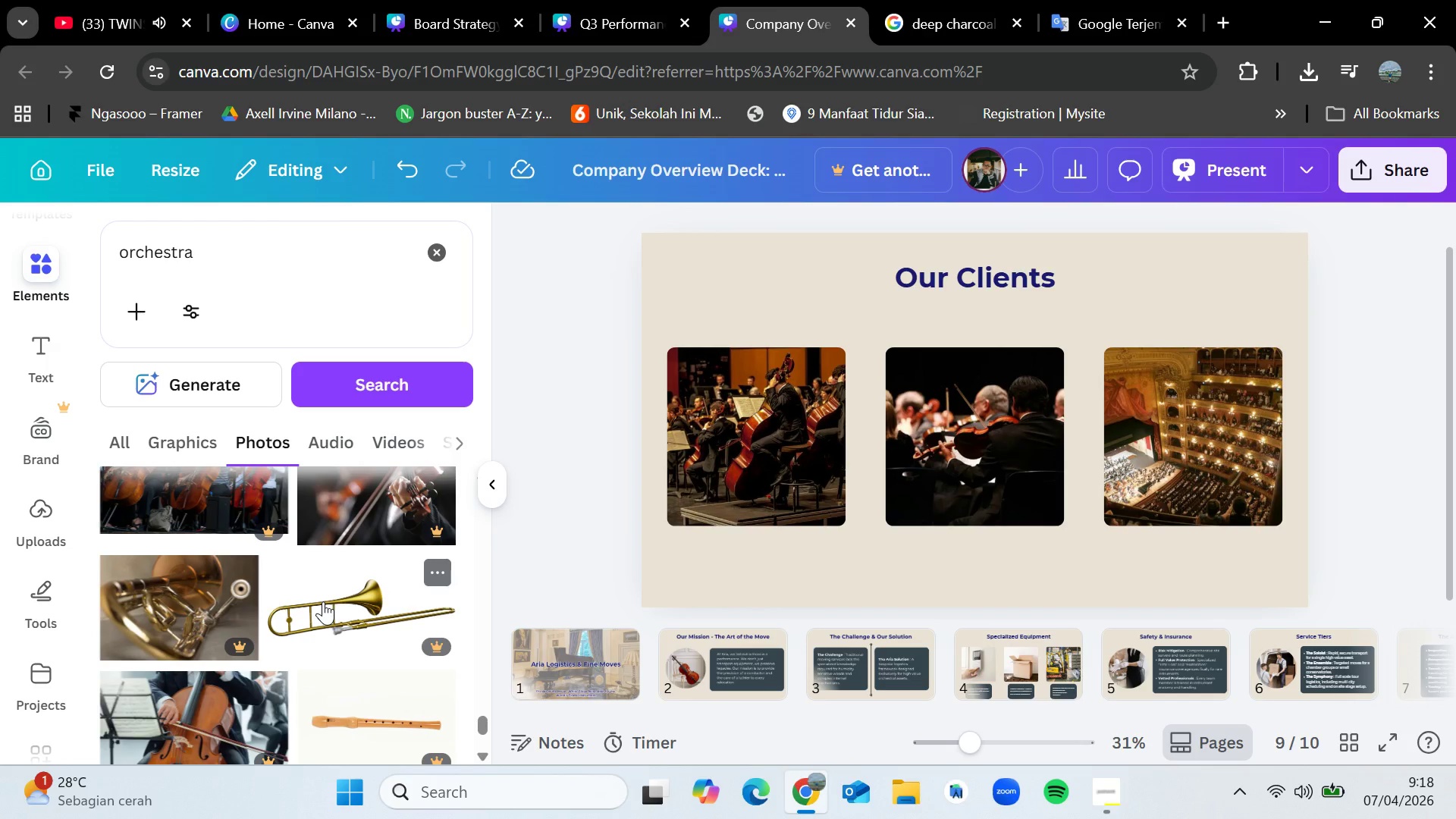 
wait(11.29)
 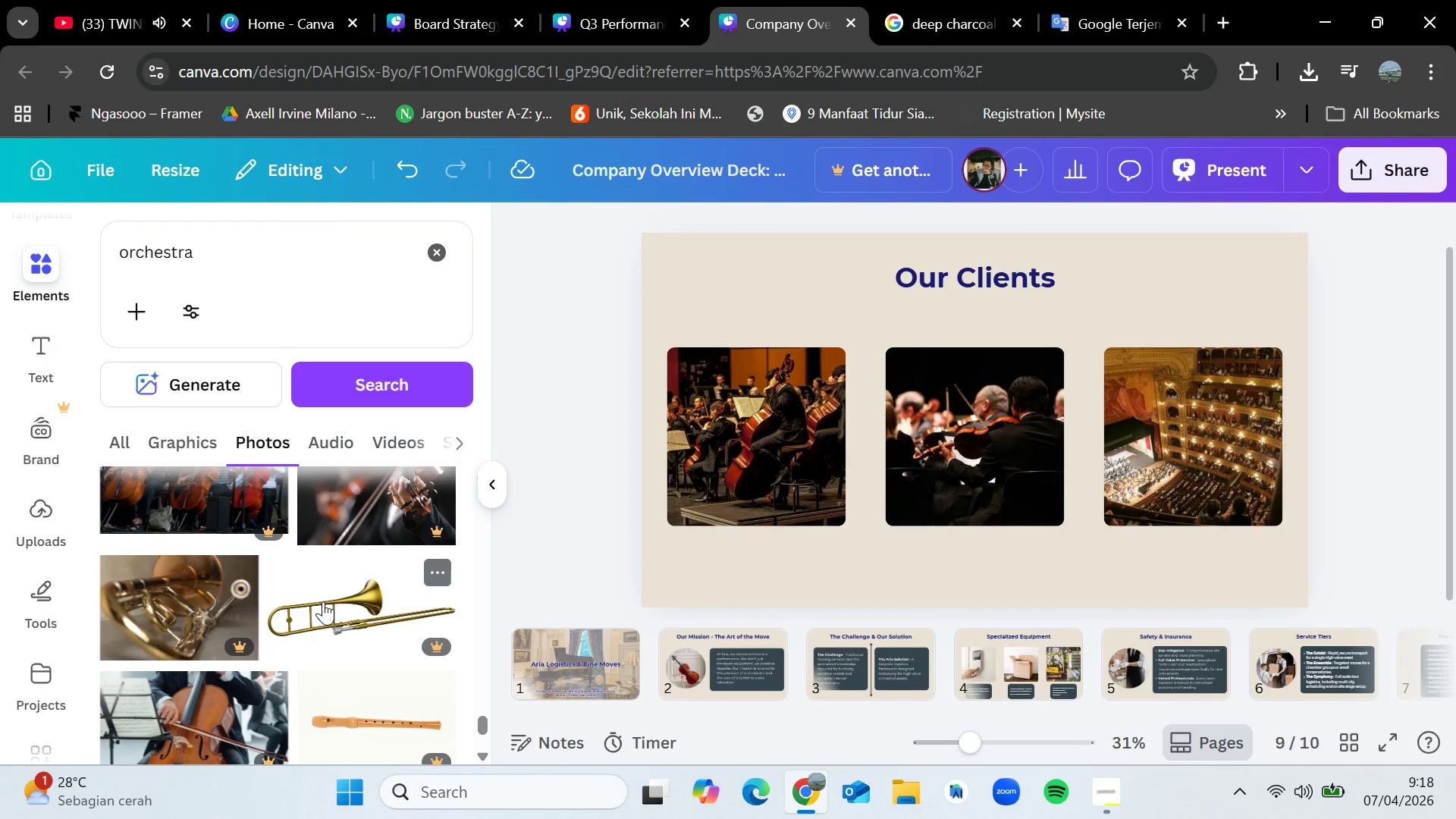 
scroll: coordinate [319, 560], scroll_direction: down, amount: 6.0
 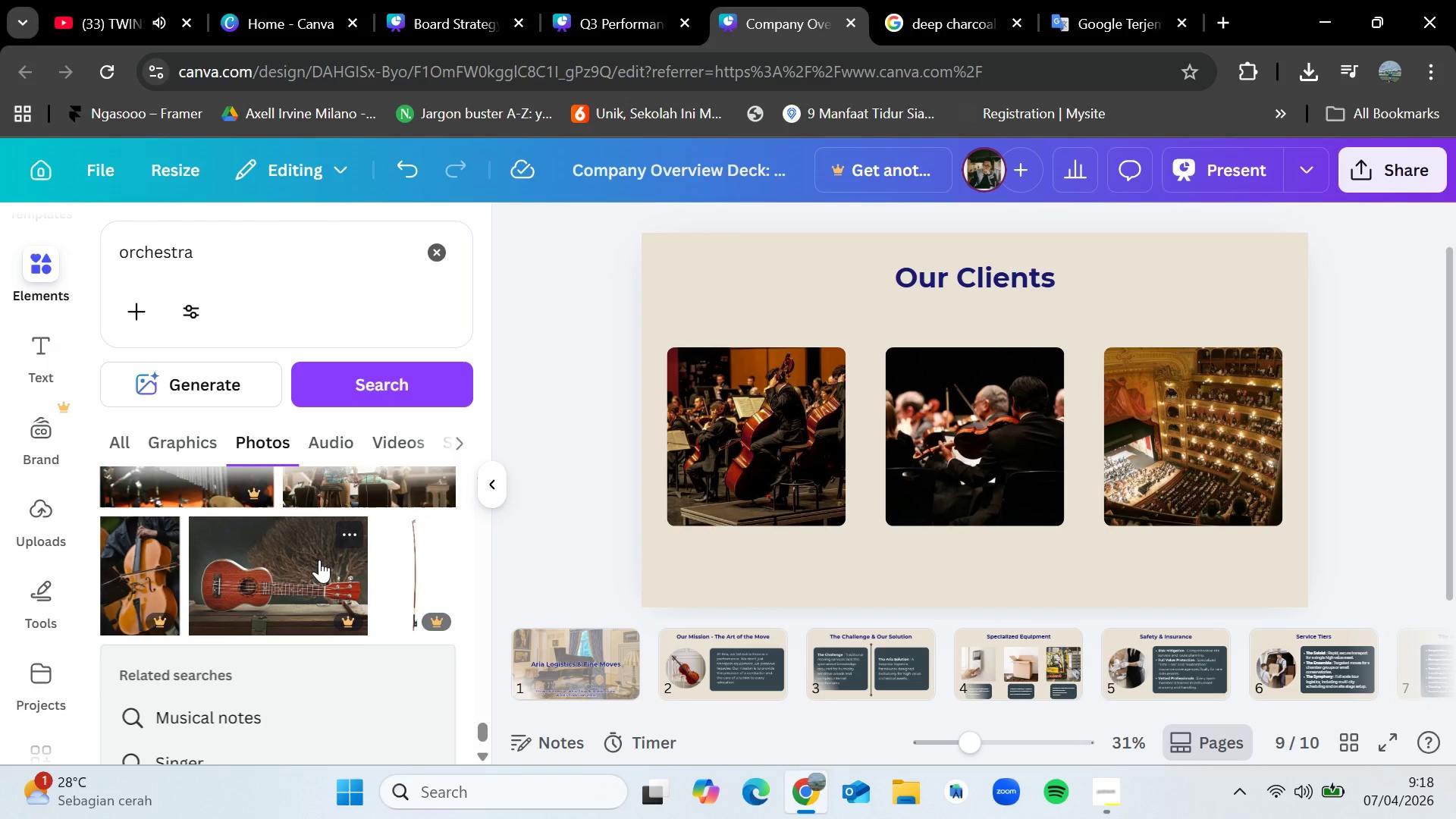 
scroll: coordinate [319, 560], scroll_direction: down, amount: 2.0
 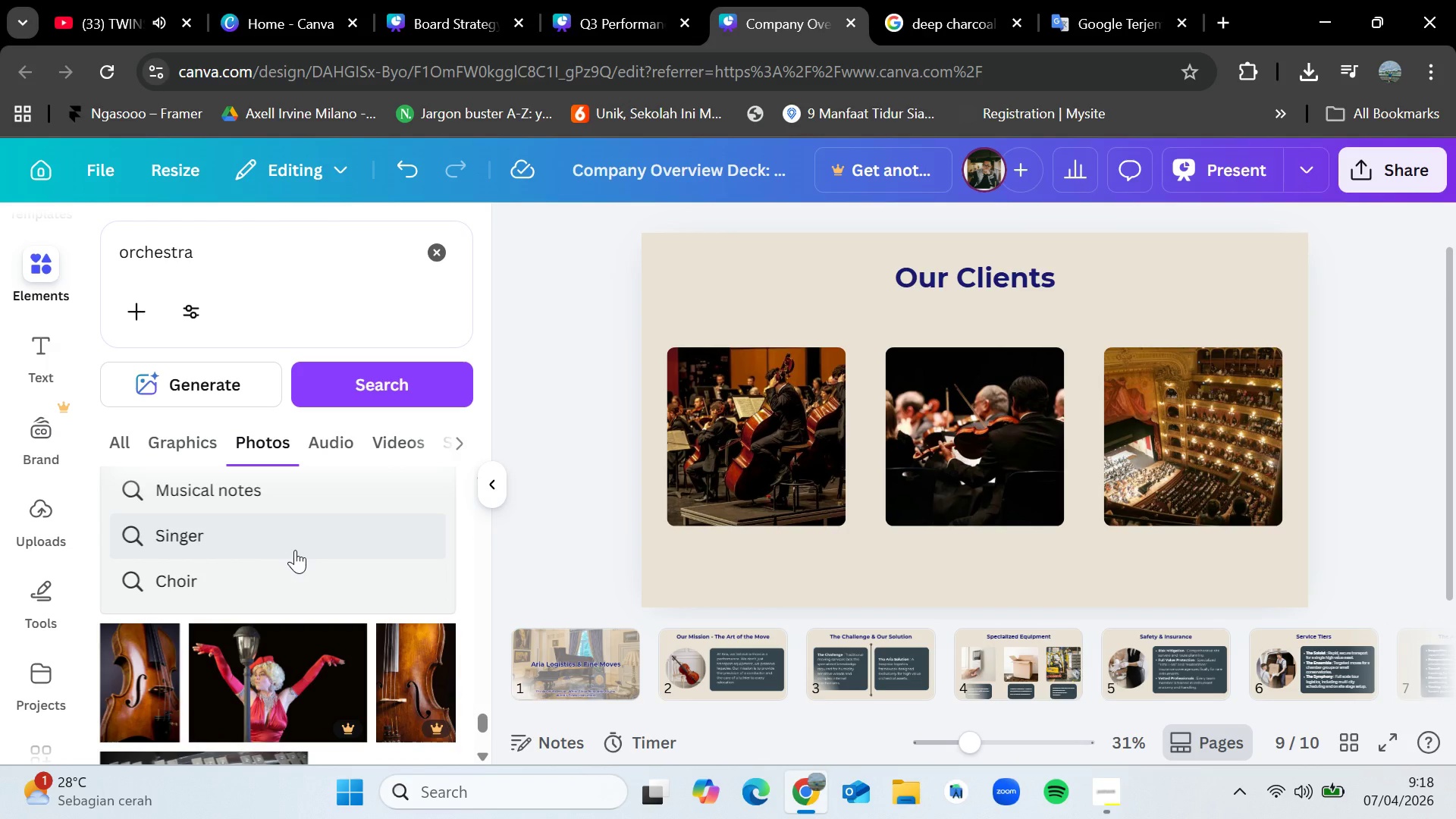 
wait(5.96)
 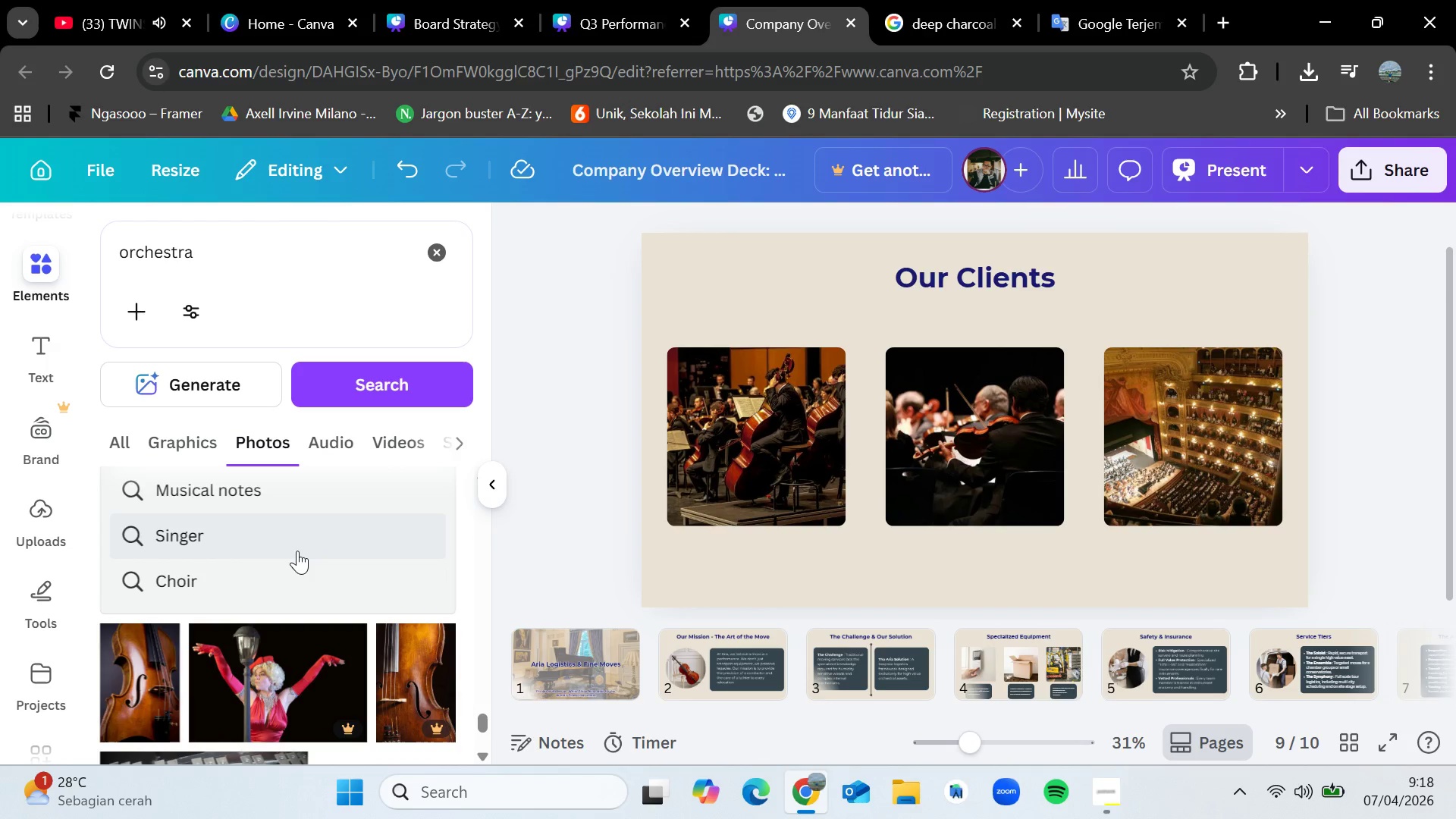 
scroll: coordinate [295, 550], scroll_direction: down, amount: 5.0
 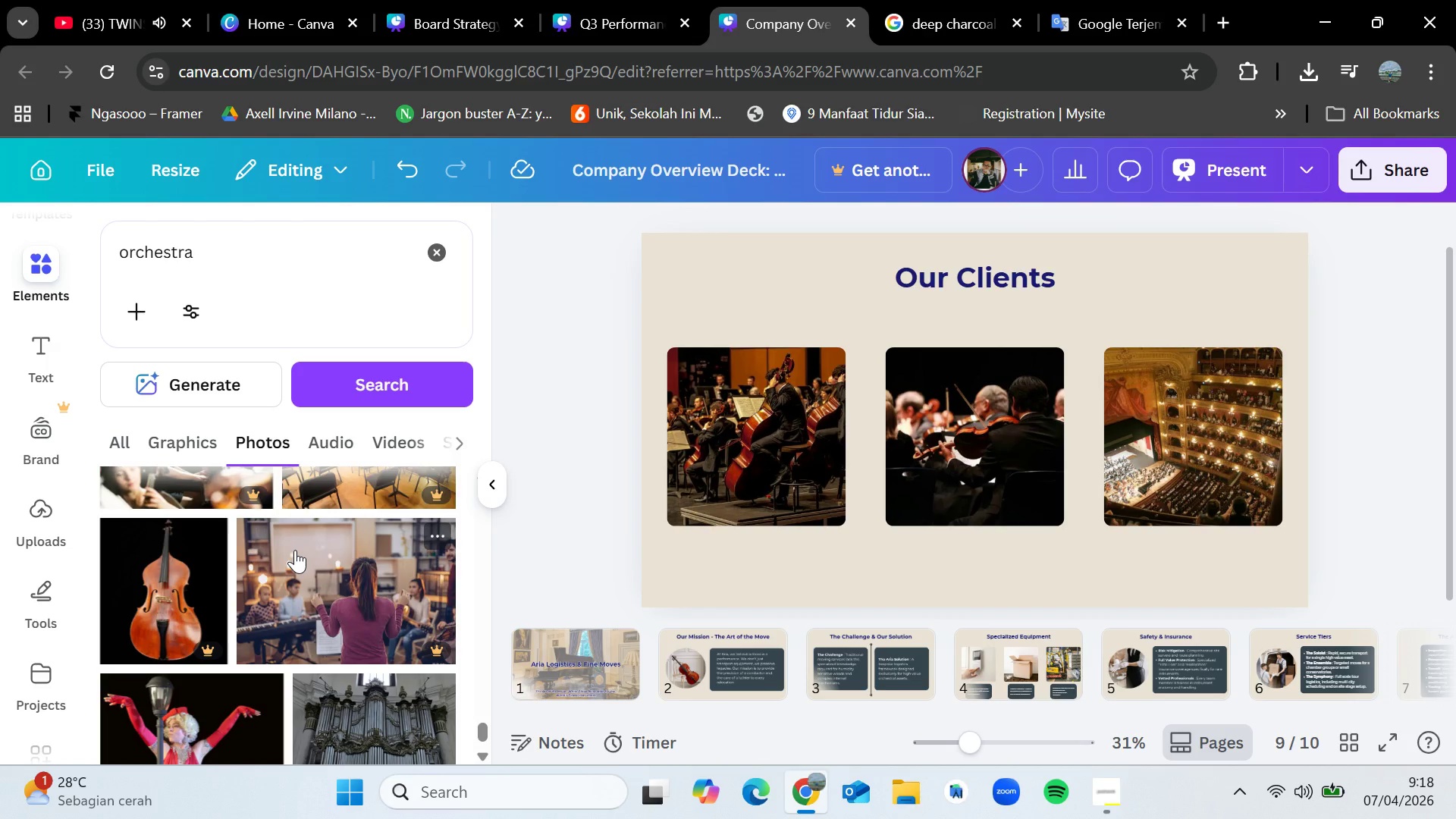 
wait(6.27)
 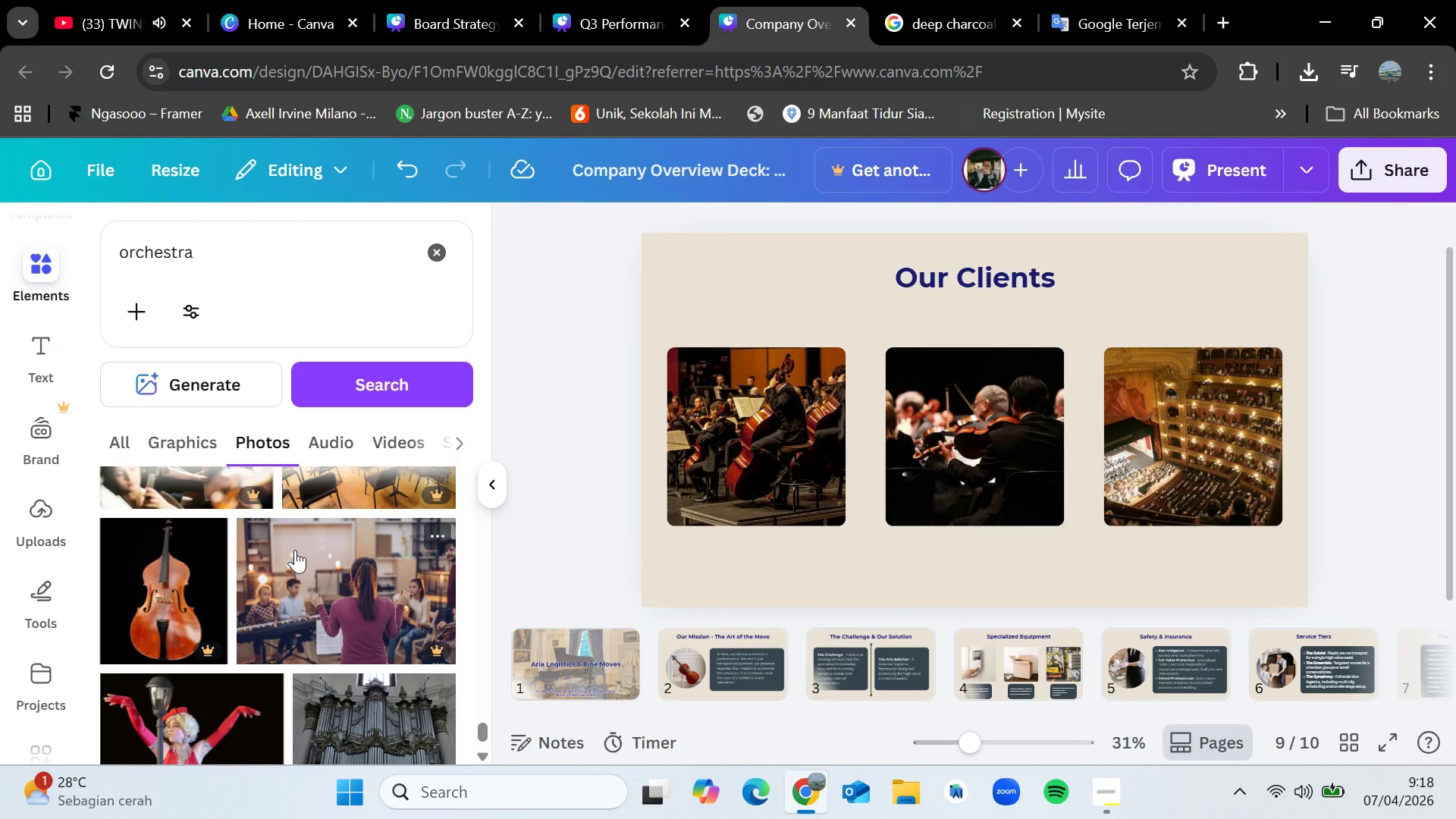 
scroll: coordinate [295, 550], scroll_direction: down, amount: 1.0
 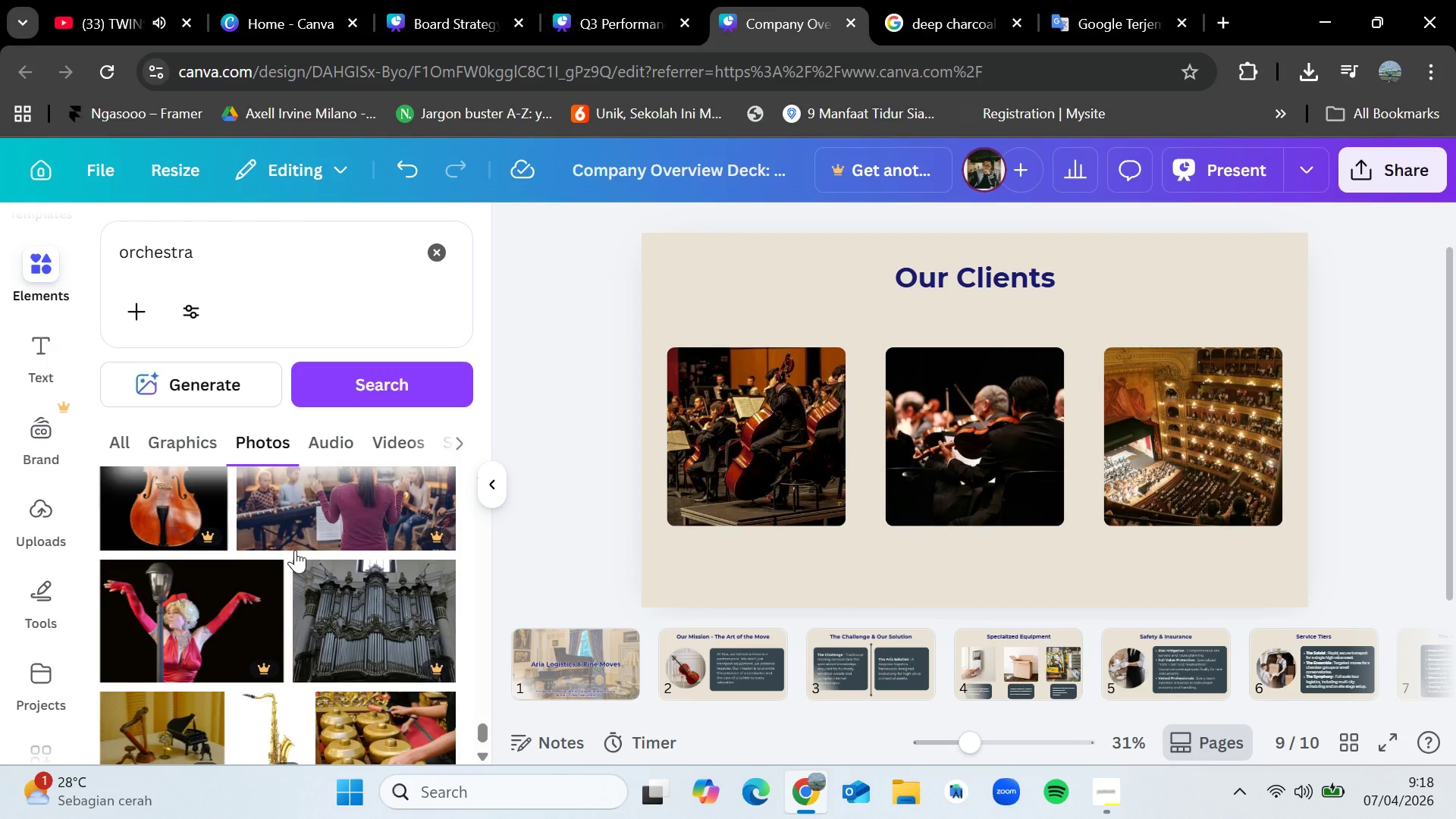 
wait(9.85)
 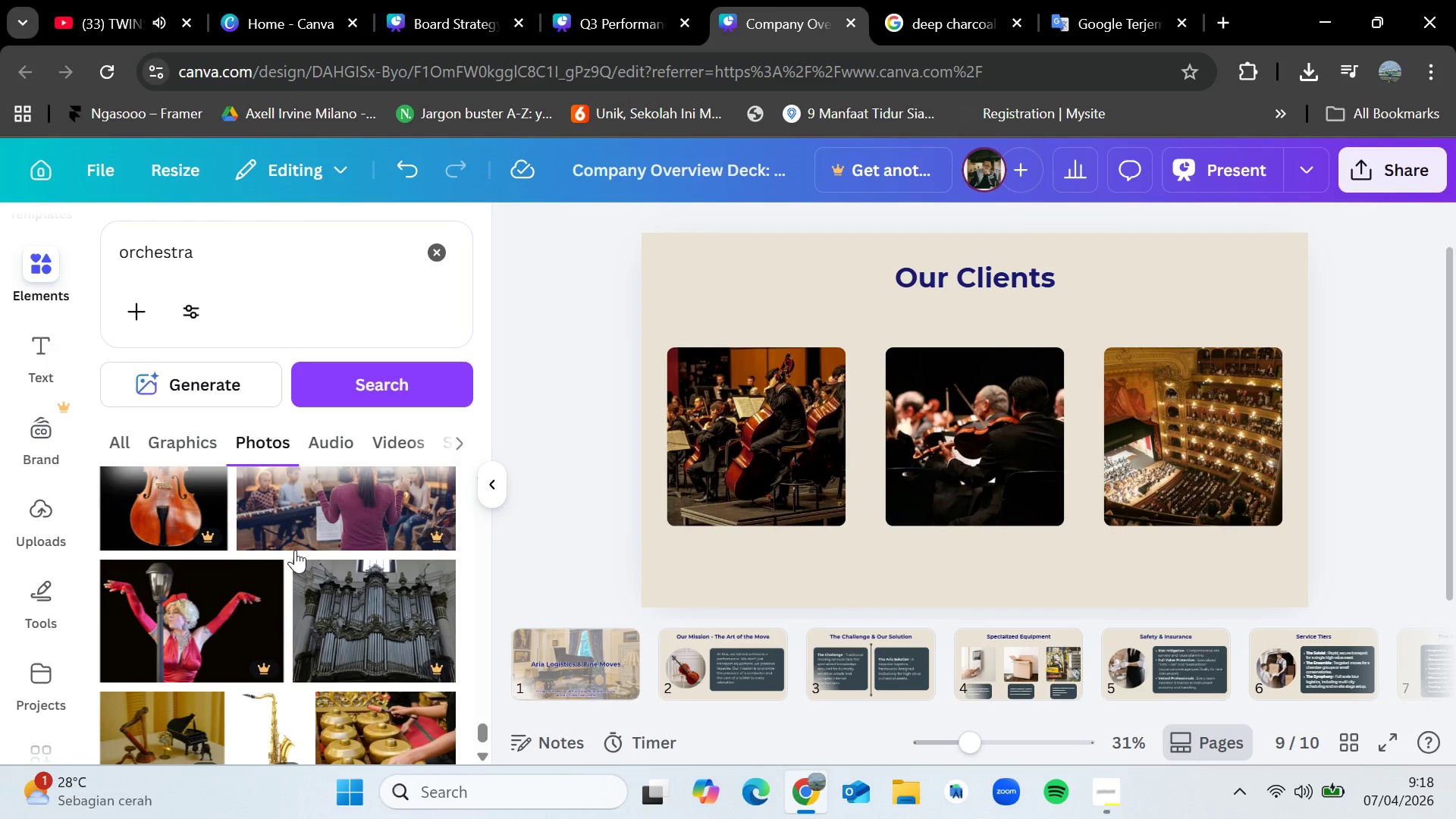 
scroll: coordinate [276, 526], scroll_direction: down, amount: 10.0
 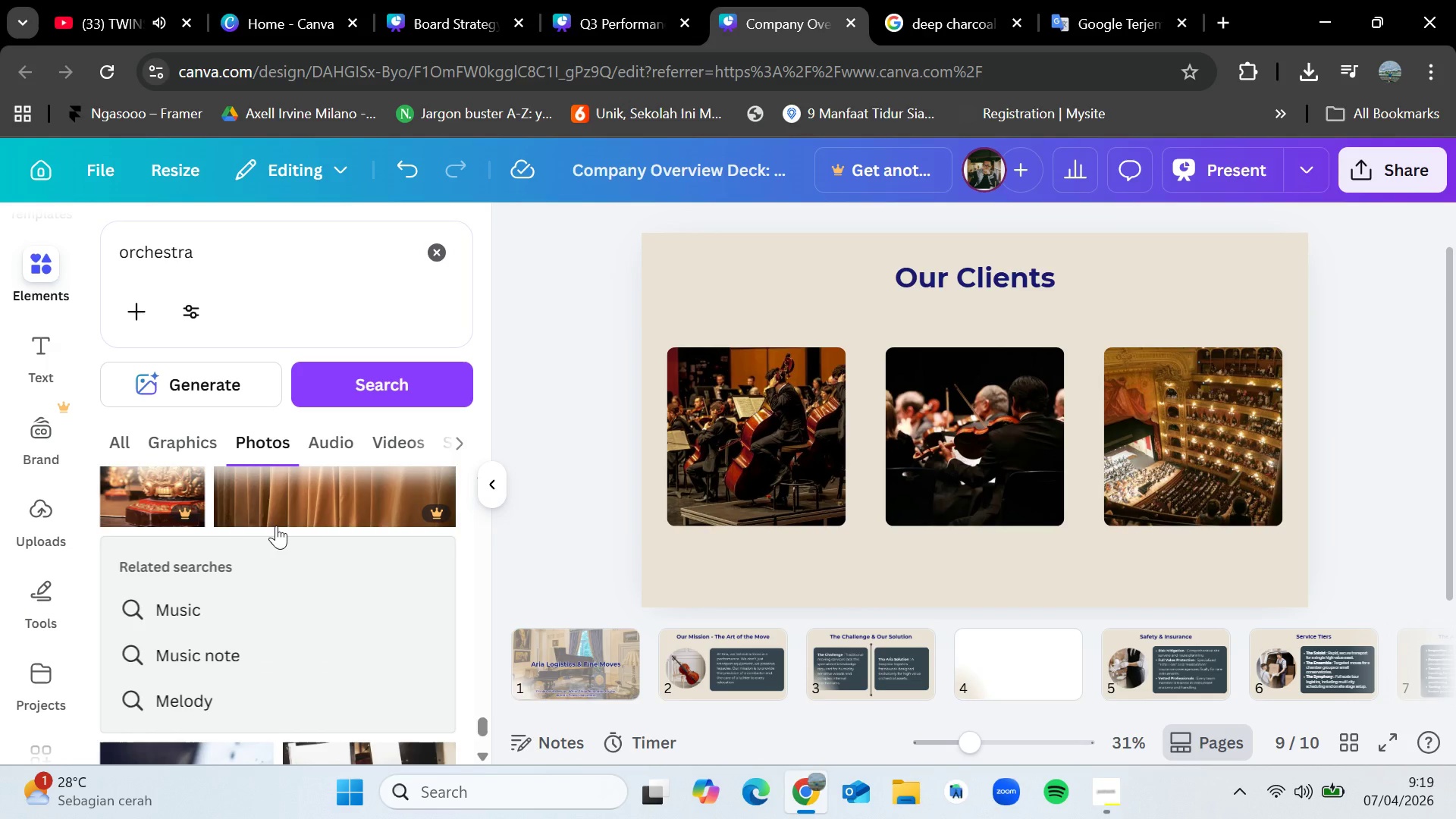 
scroll: coordinate [254, 538], scroll_direction: down, amount: 5.0
 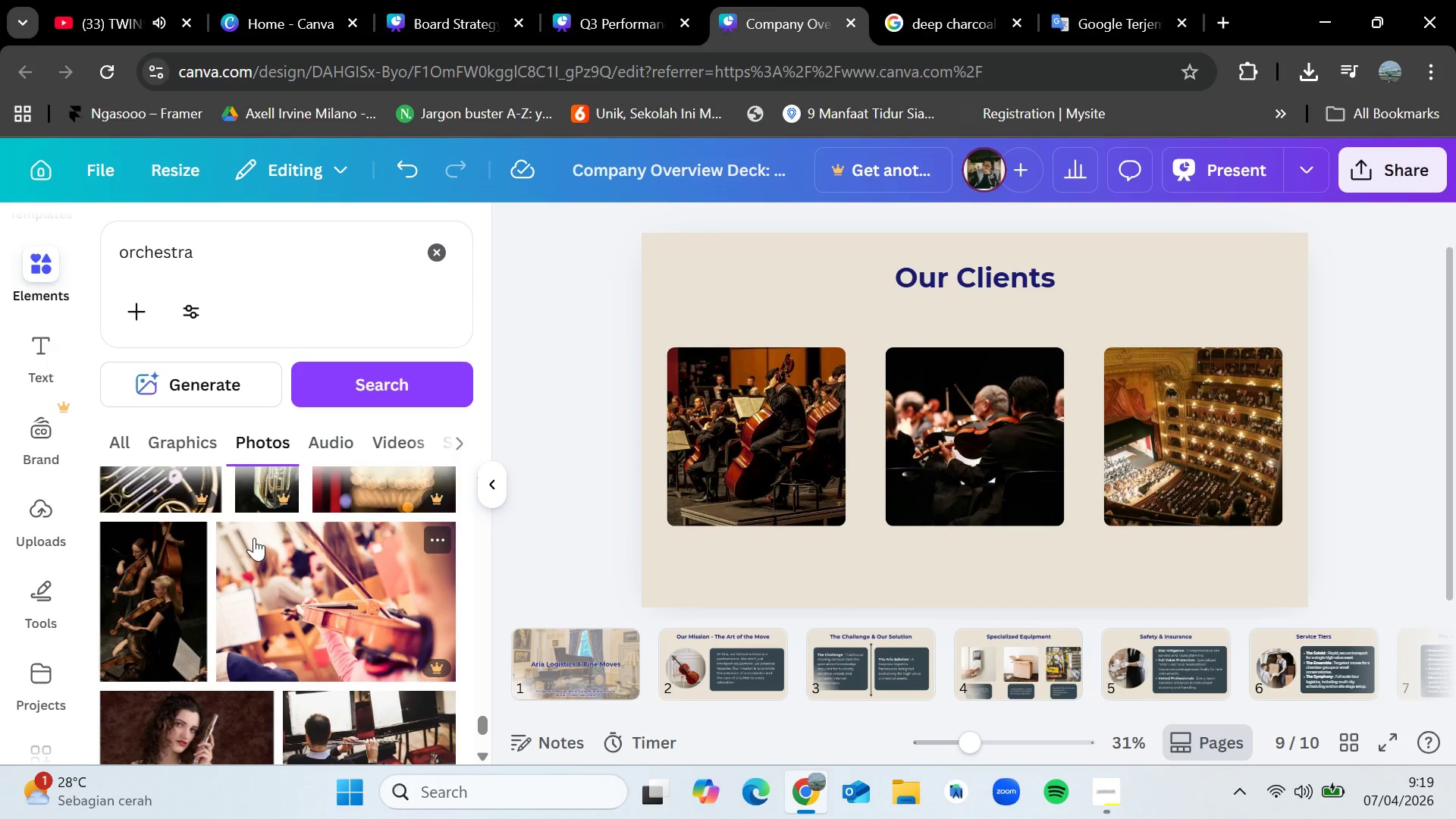 
wait(20.39)
 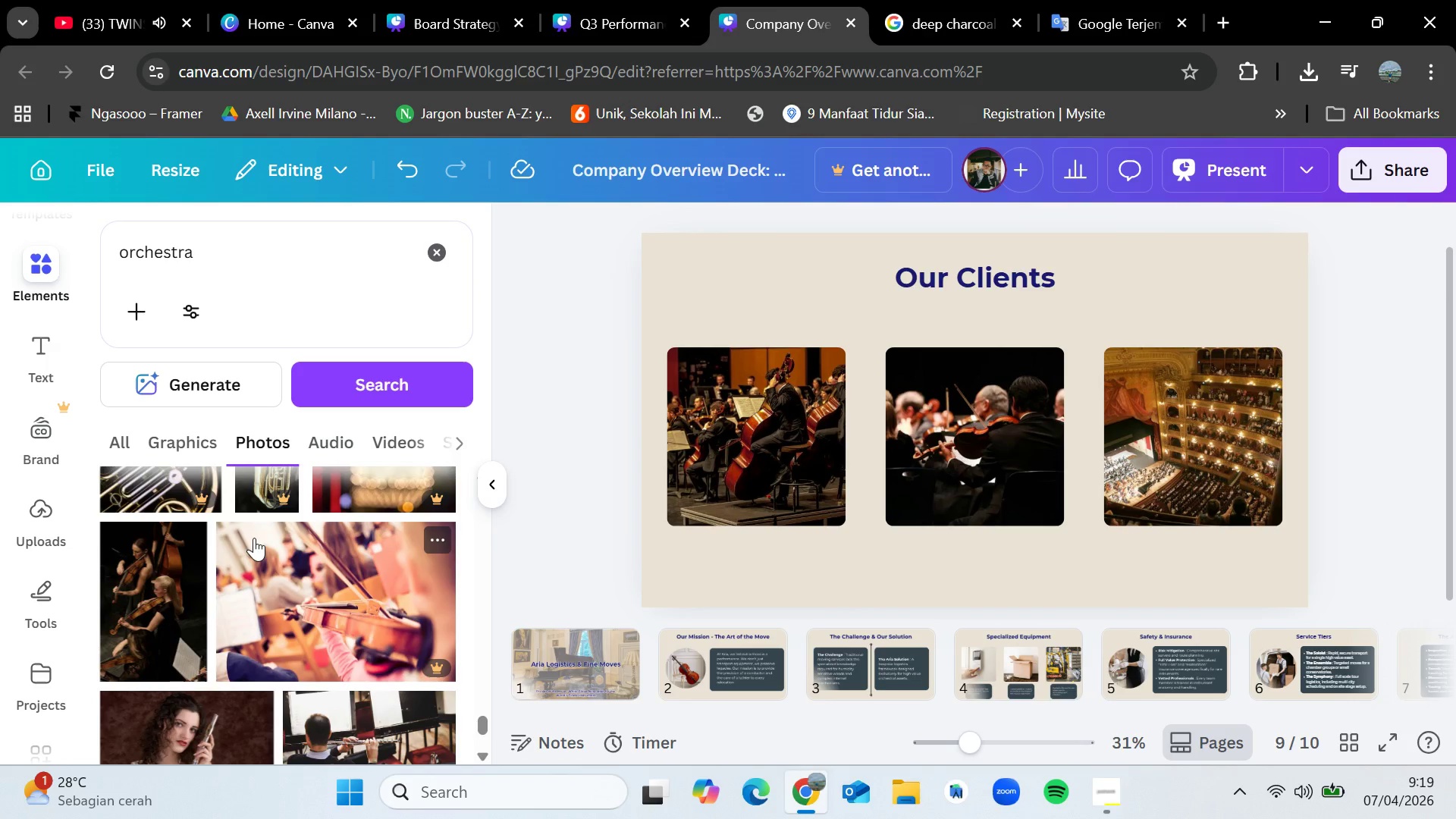 
scroll: coordinate [254, 538], scroll_direction: down, amount: 2.0
 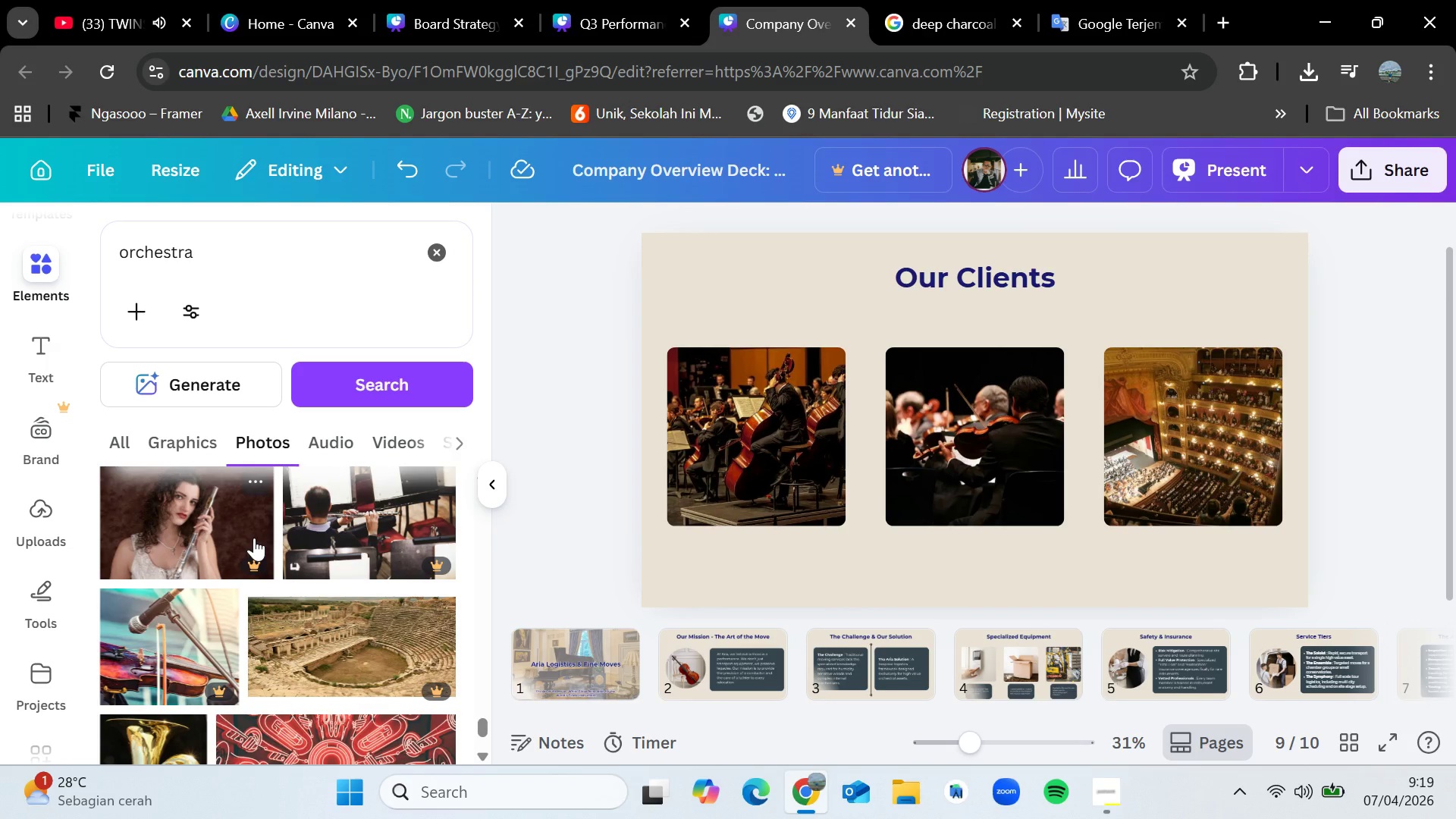 
wait(7.34)
 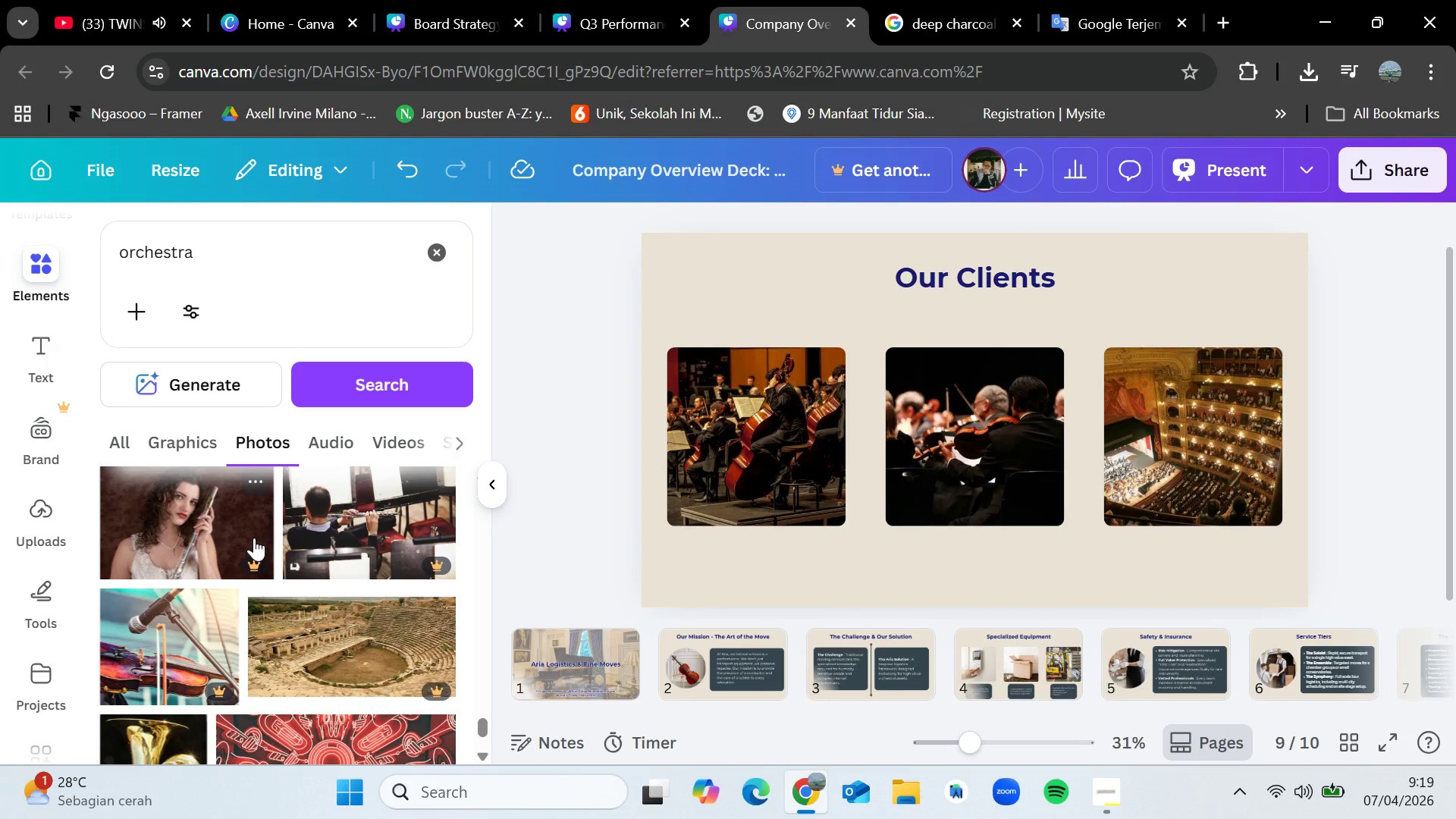 
scroll: coordinate [254, 538], scroll_direction: down, amount: 5.0
 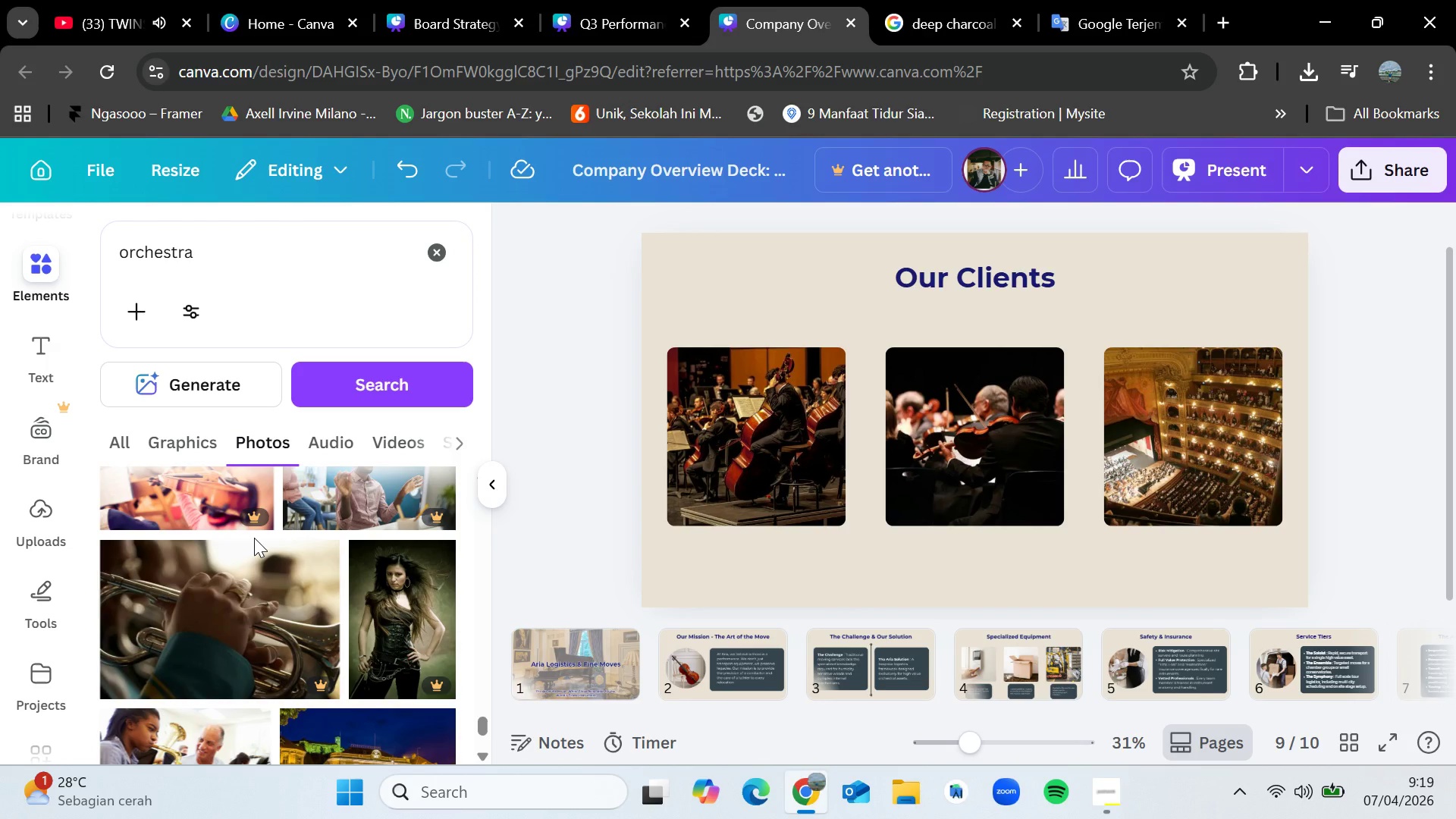 
wait(7.95)
 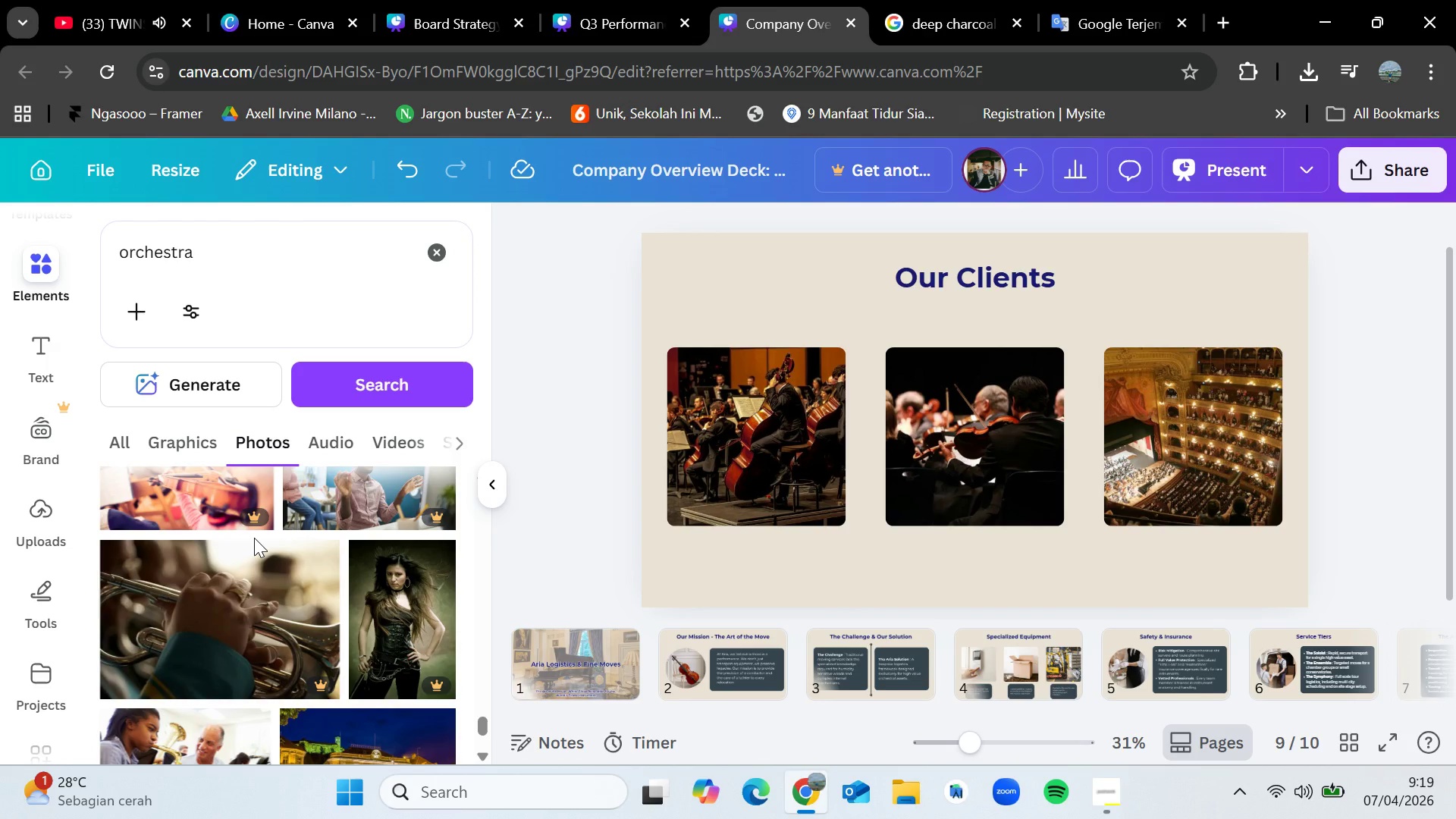 
scroll: coordinate [246, 561], scroll_direction: down, amount: 8.0
 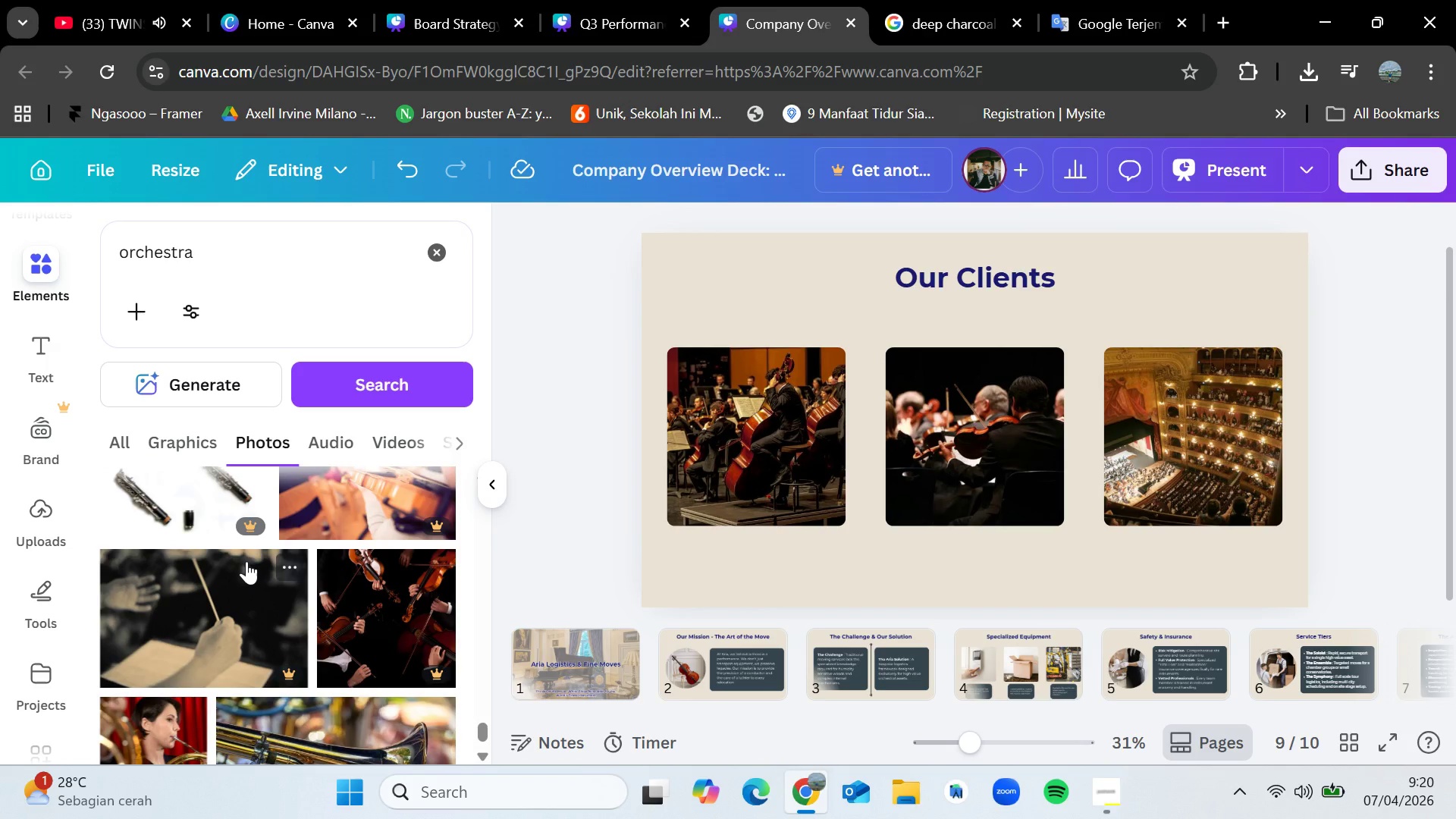 
wait(28.35)
 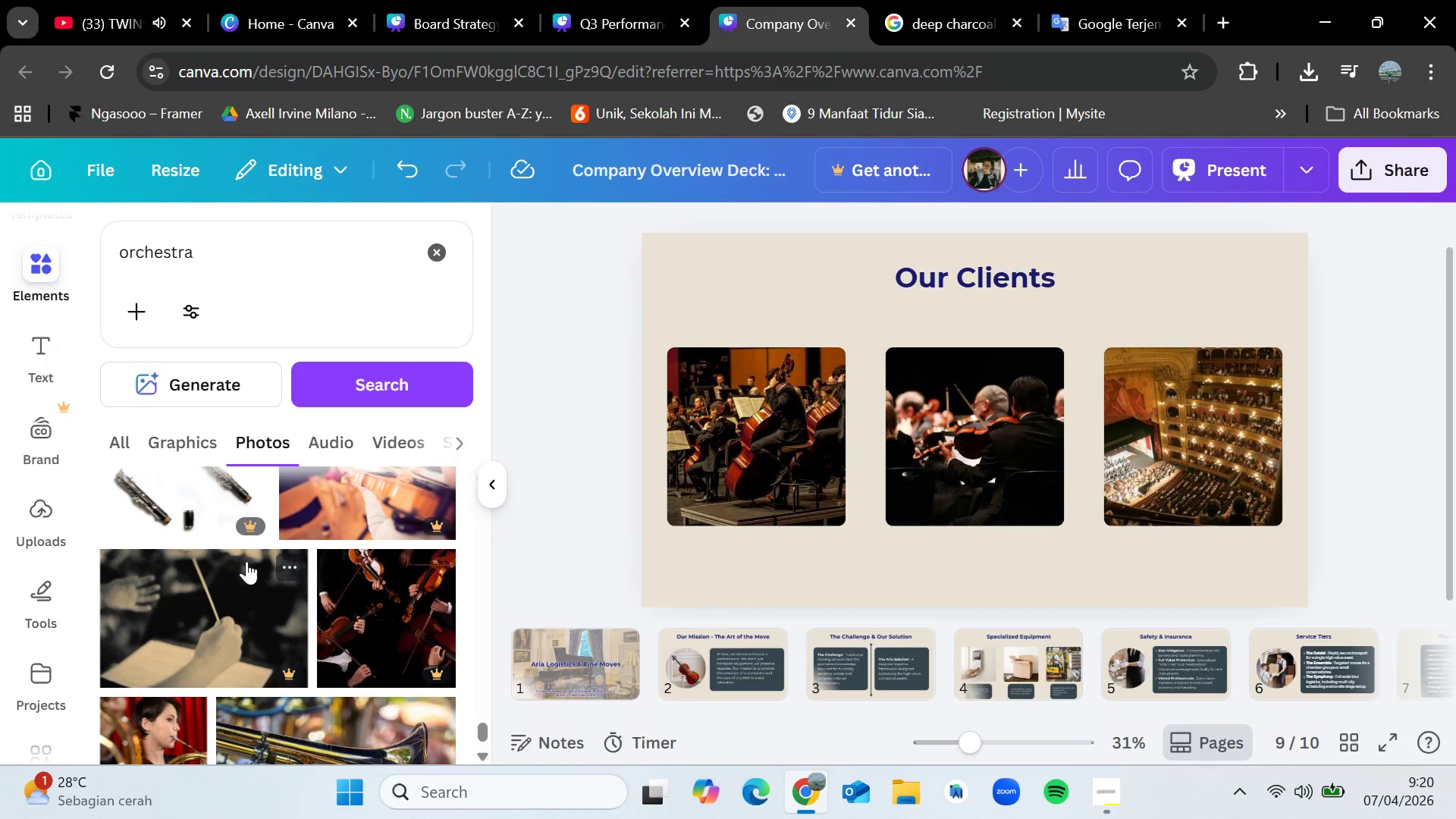 
scroll: coordinate [246, 561], scroll_direction: down, amount: 7.0
 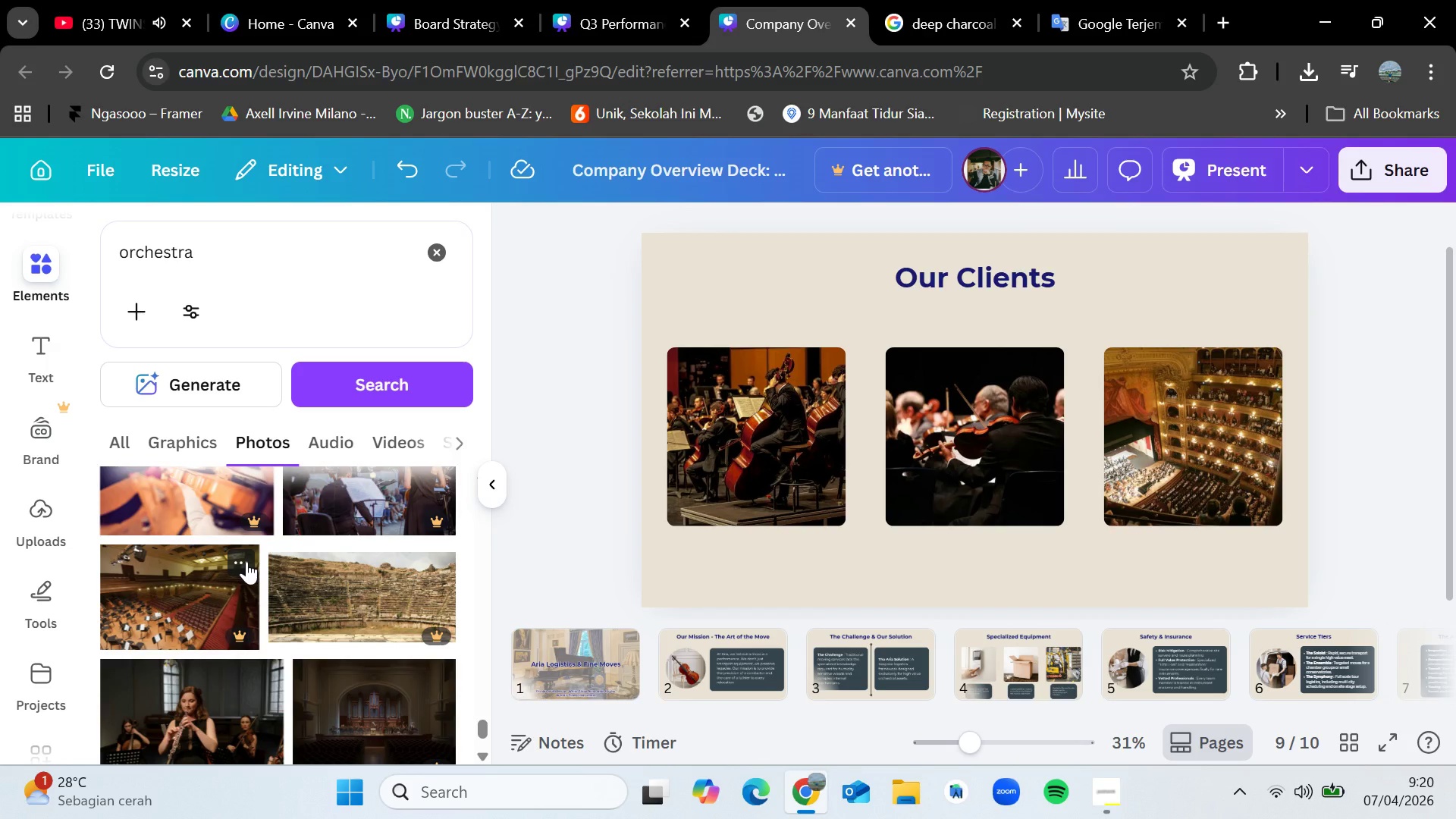 
wait(7.77)
 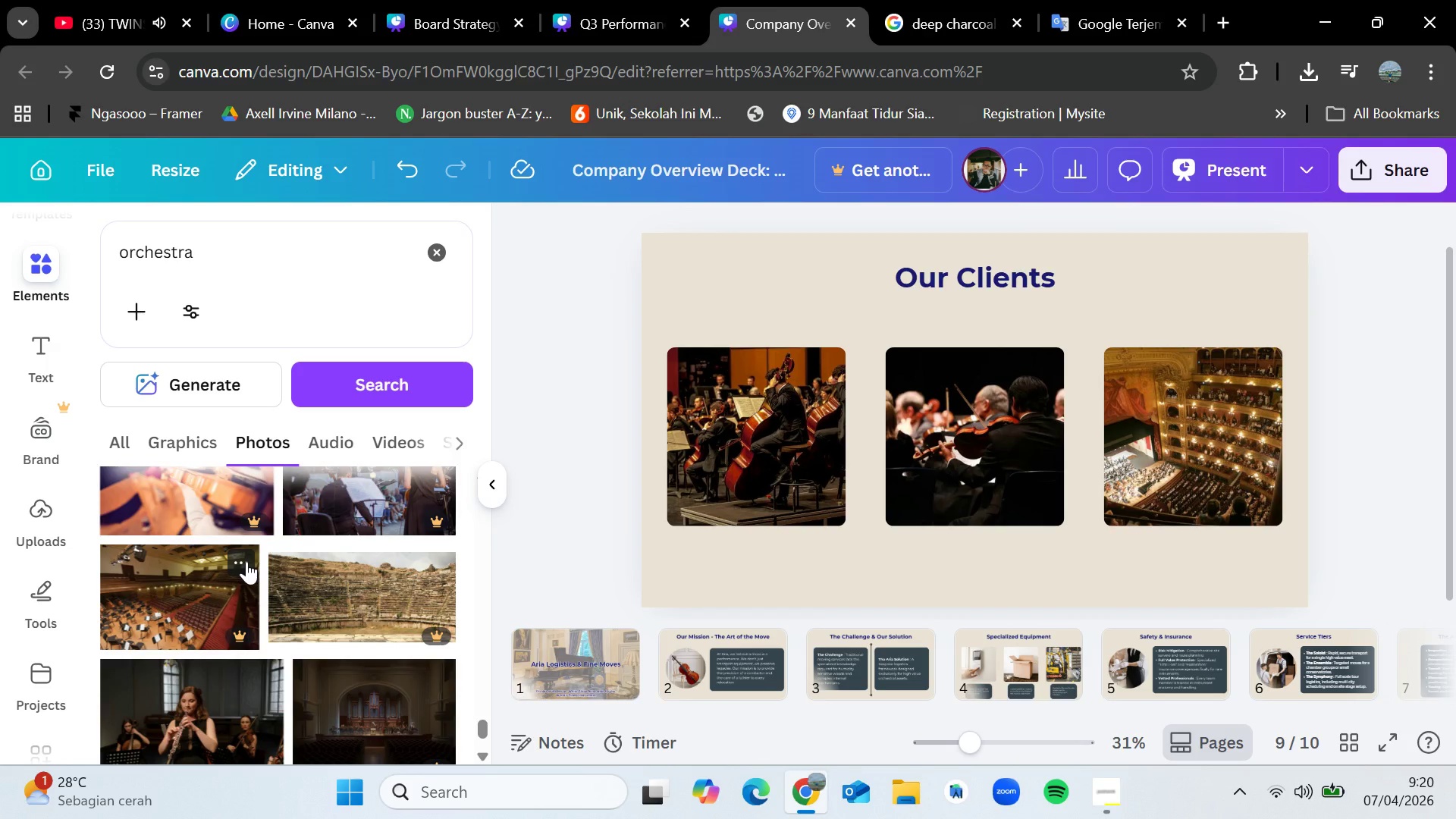 
scroll: coordinate [240, 549], scroll_direction: down, amount: 8.0
 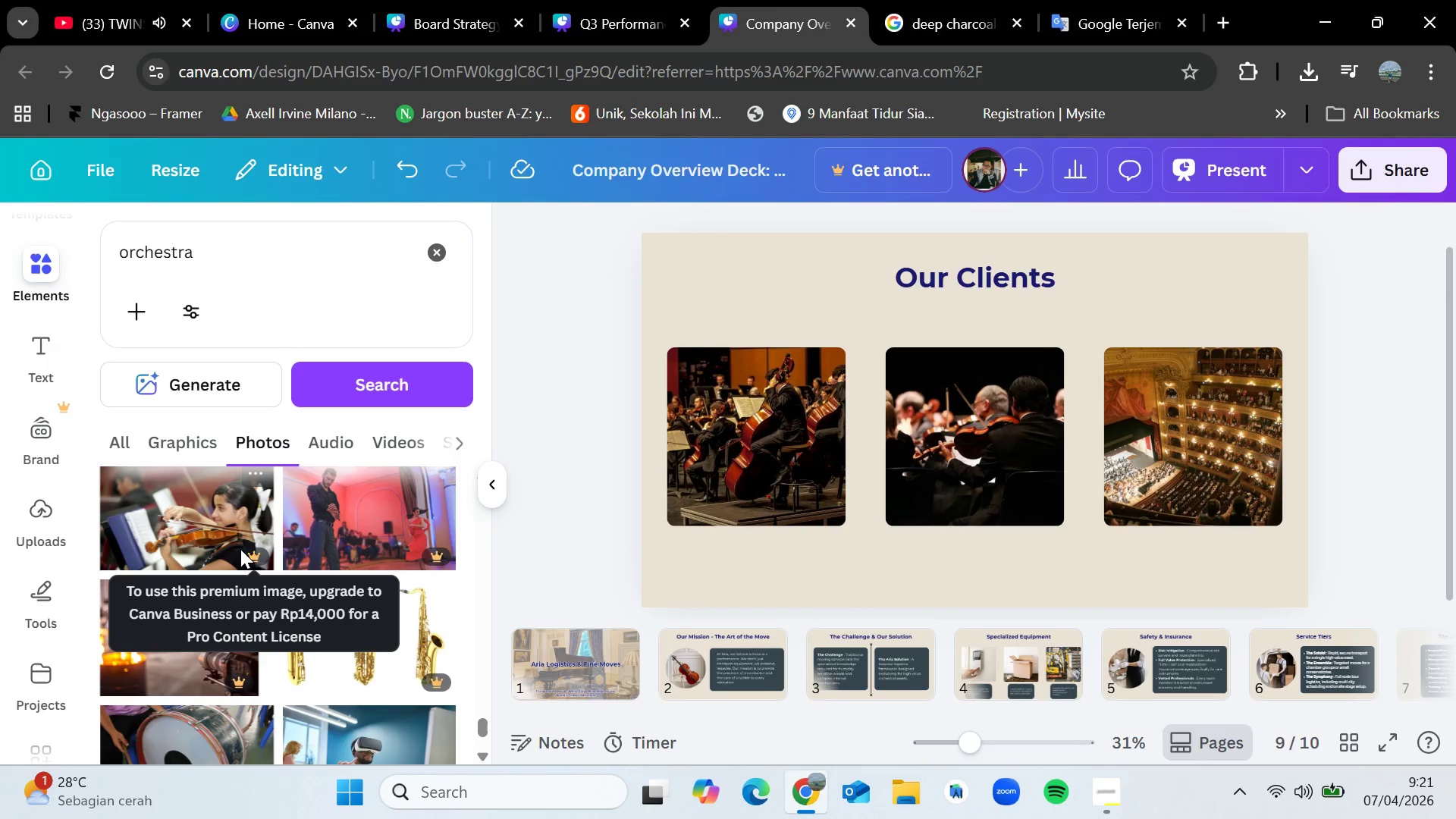 
wait(7.25)
 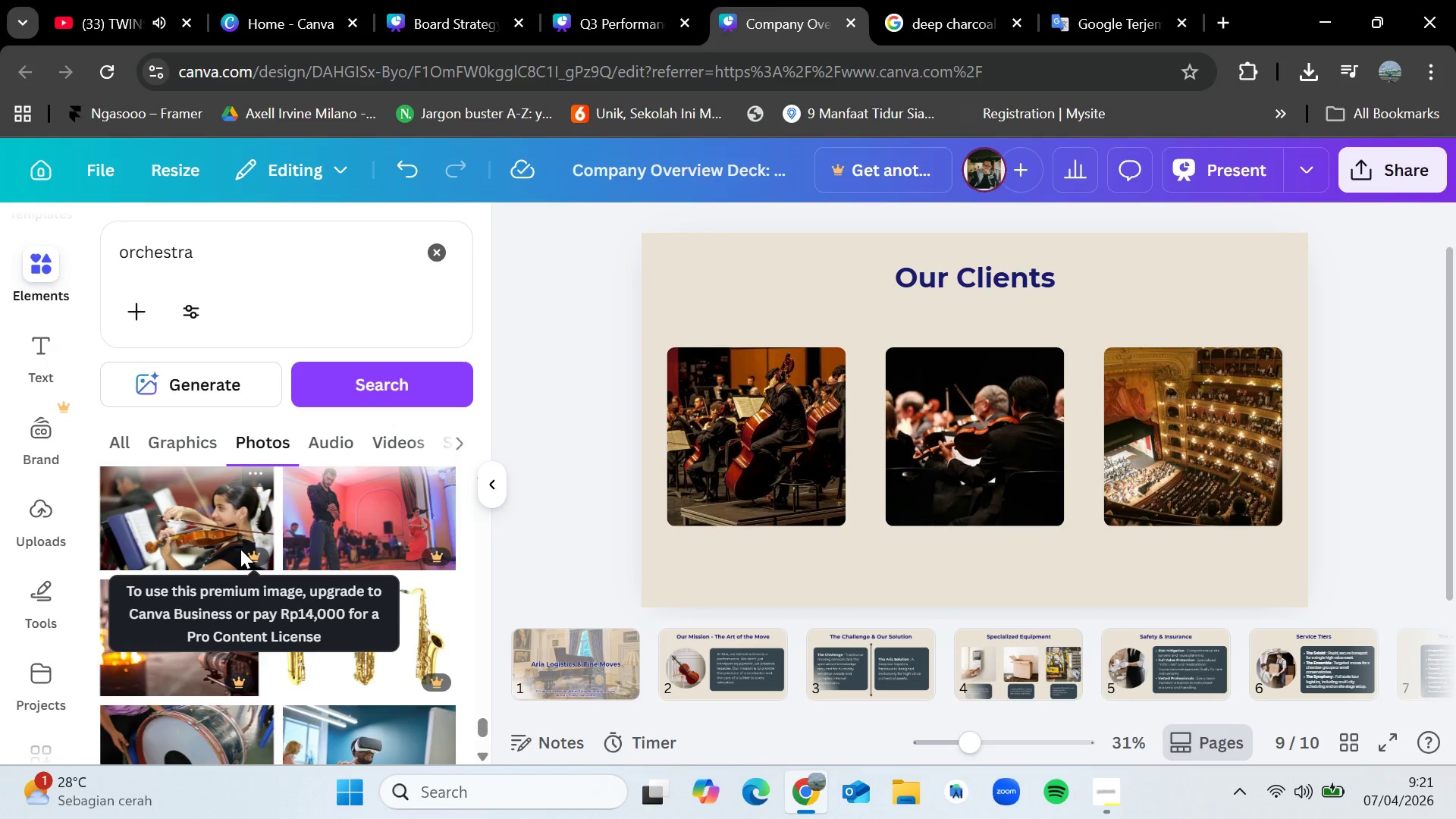 
scroll: coordinate [276, 541], scroll_direction: down, amount: 4.0
 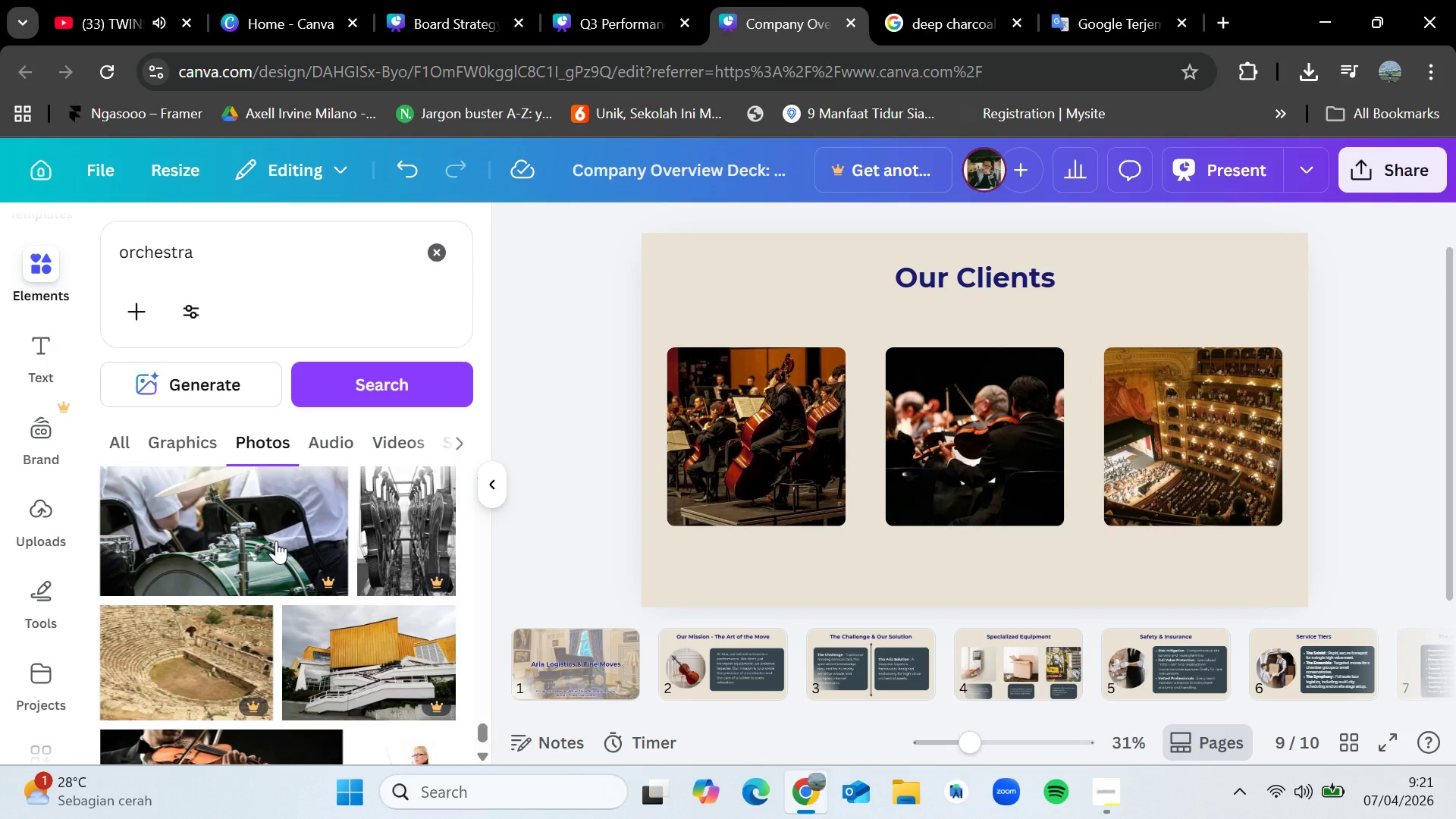 
wait(5.19)
 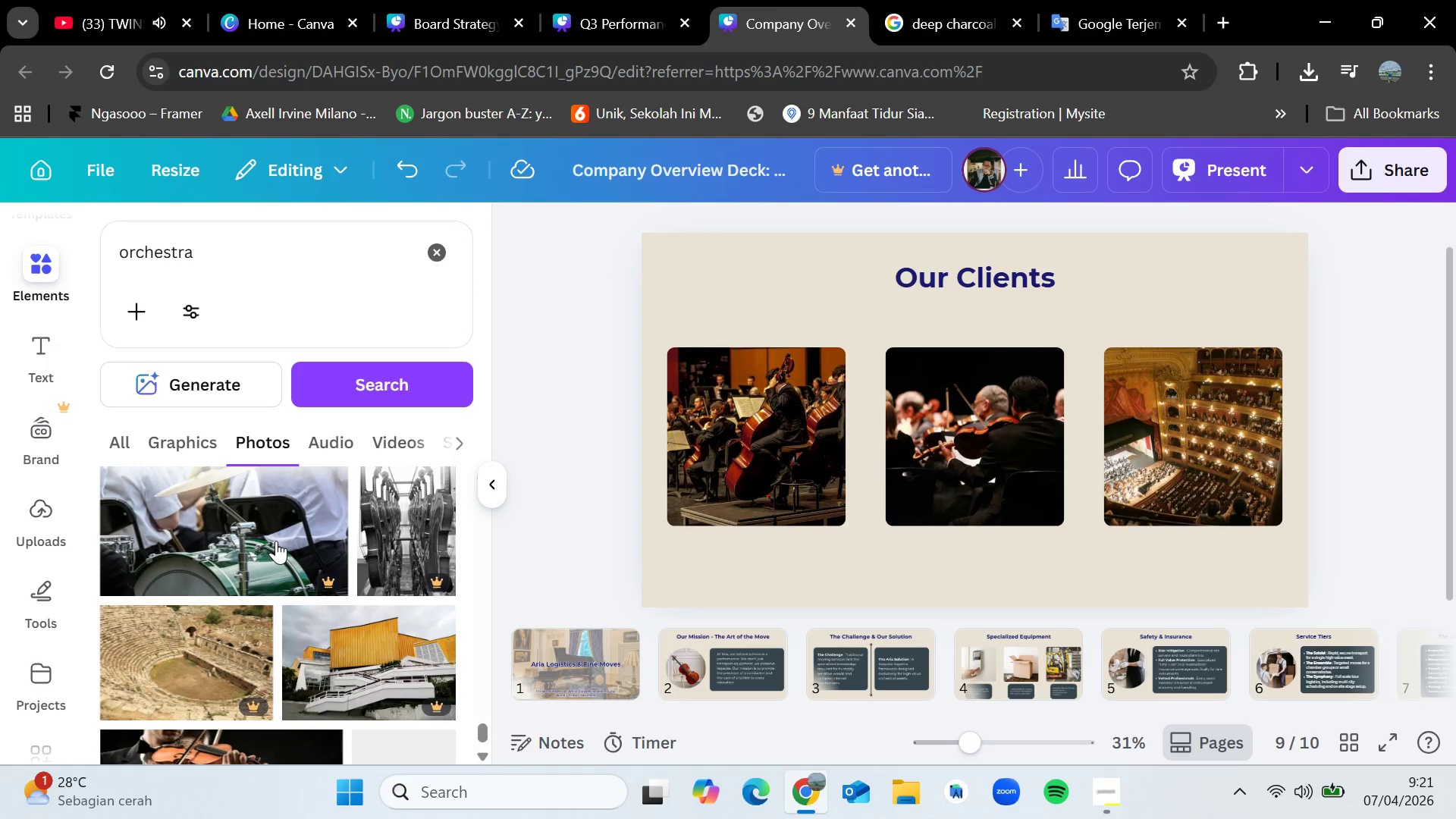 
scroll: coordinate [276, 541], scroll_direction: down, amount: 8.0
 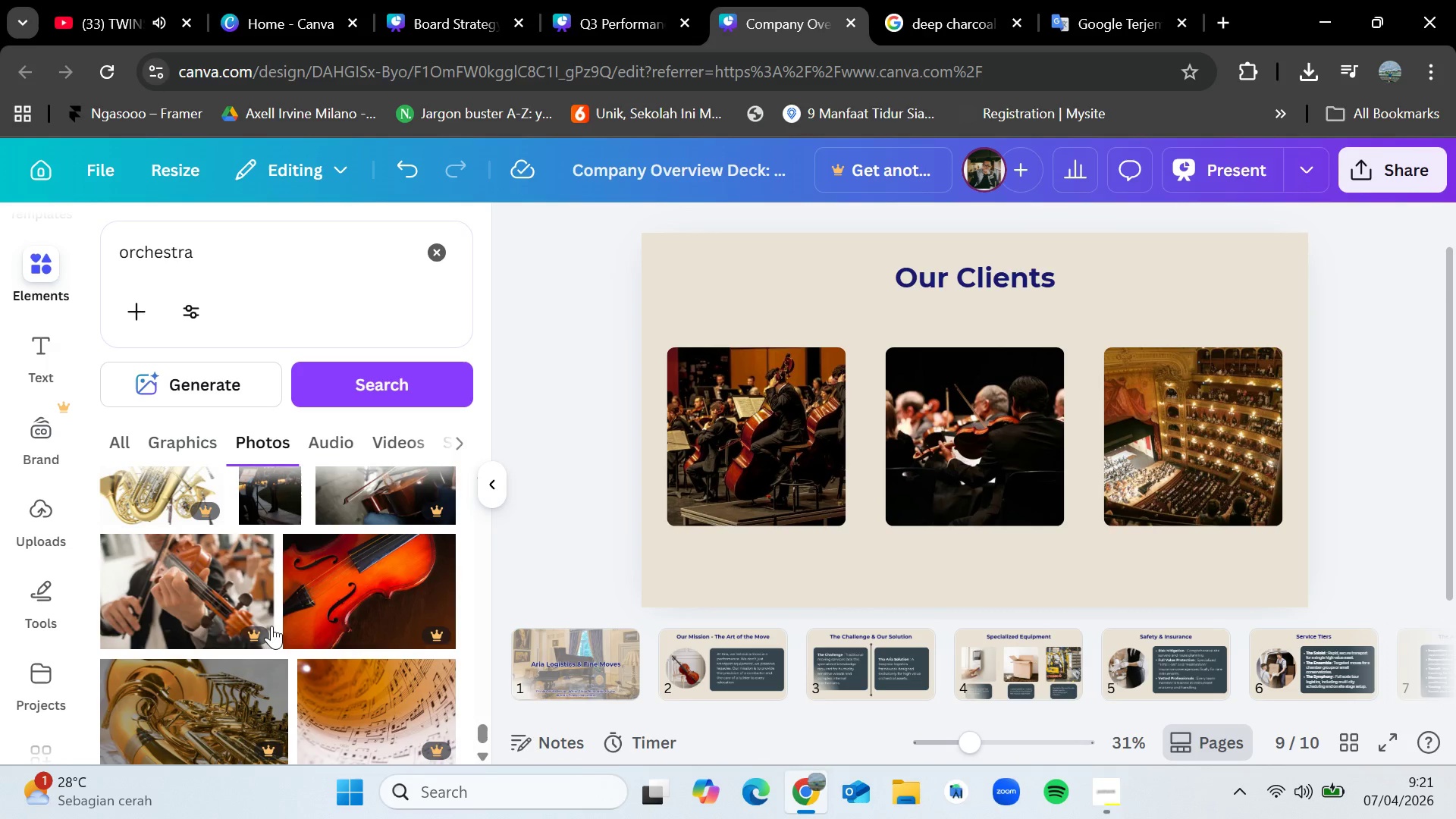 
scroll: coordinate [187, 585], scroll_direction: down, amount: 3.0
 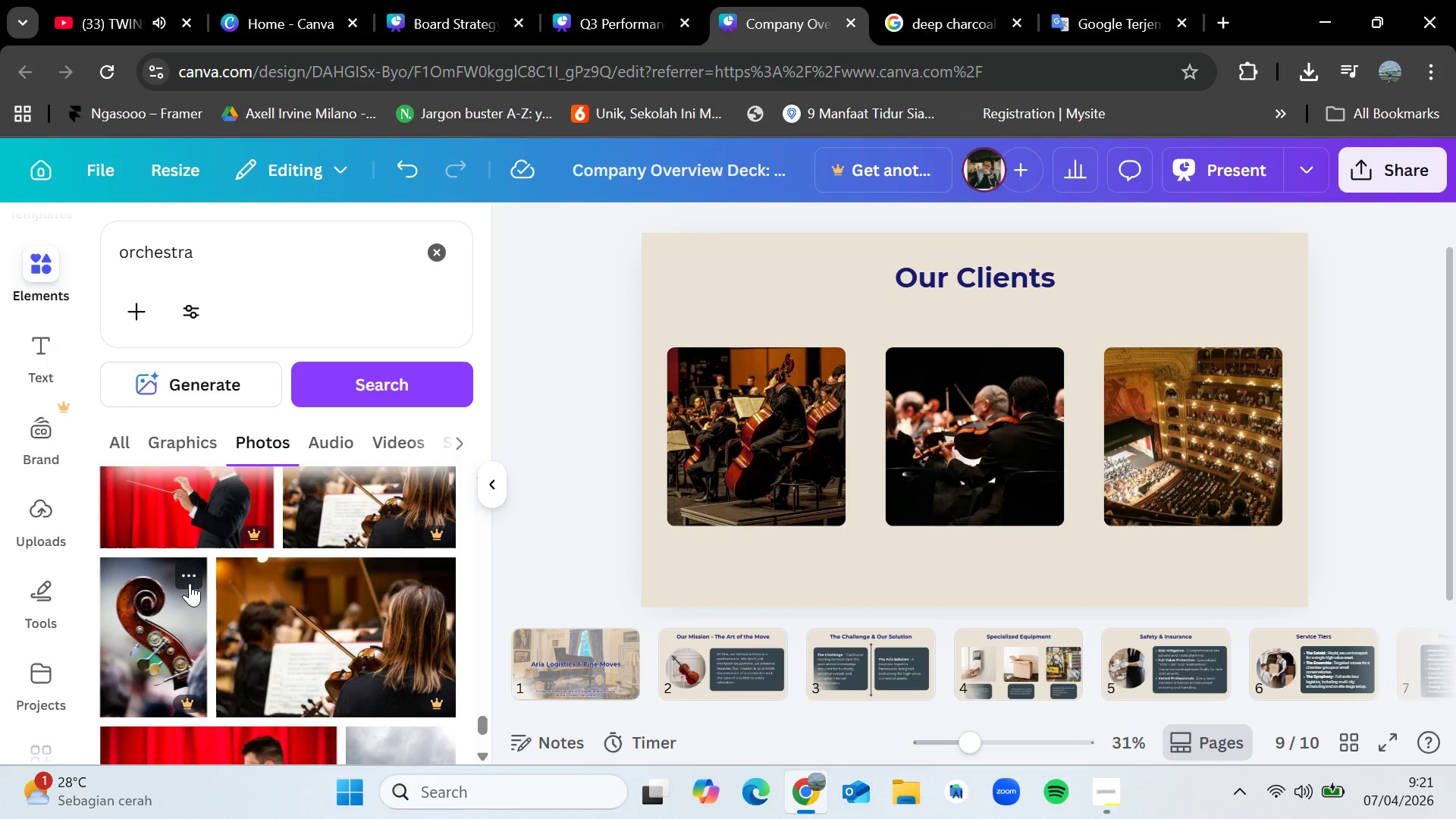 
wait(12.89)
 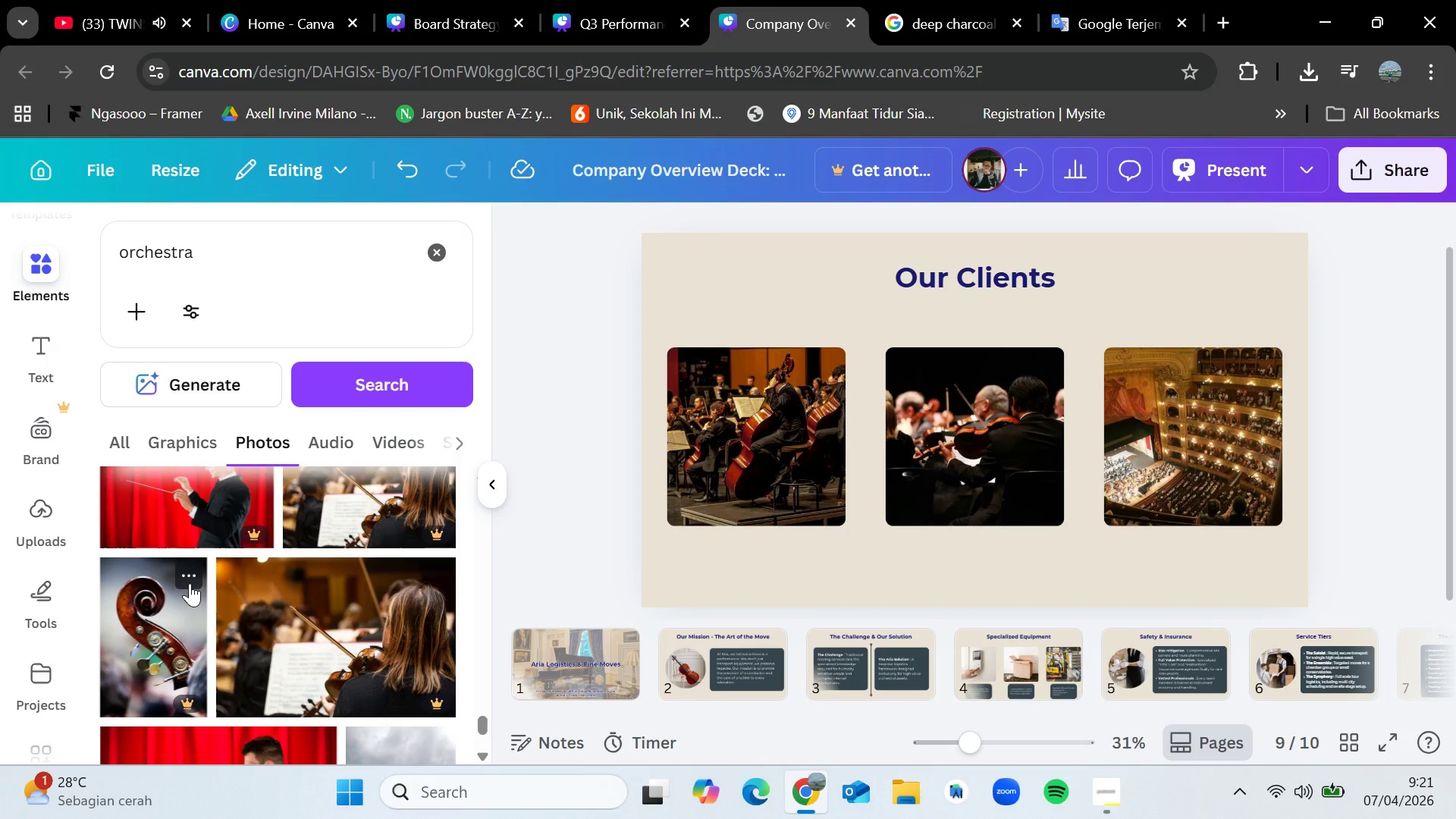 
scroll: coordinate [244, 602], scroll_direction: down, amount: 7.0
 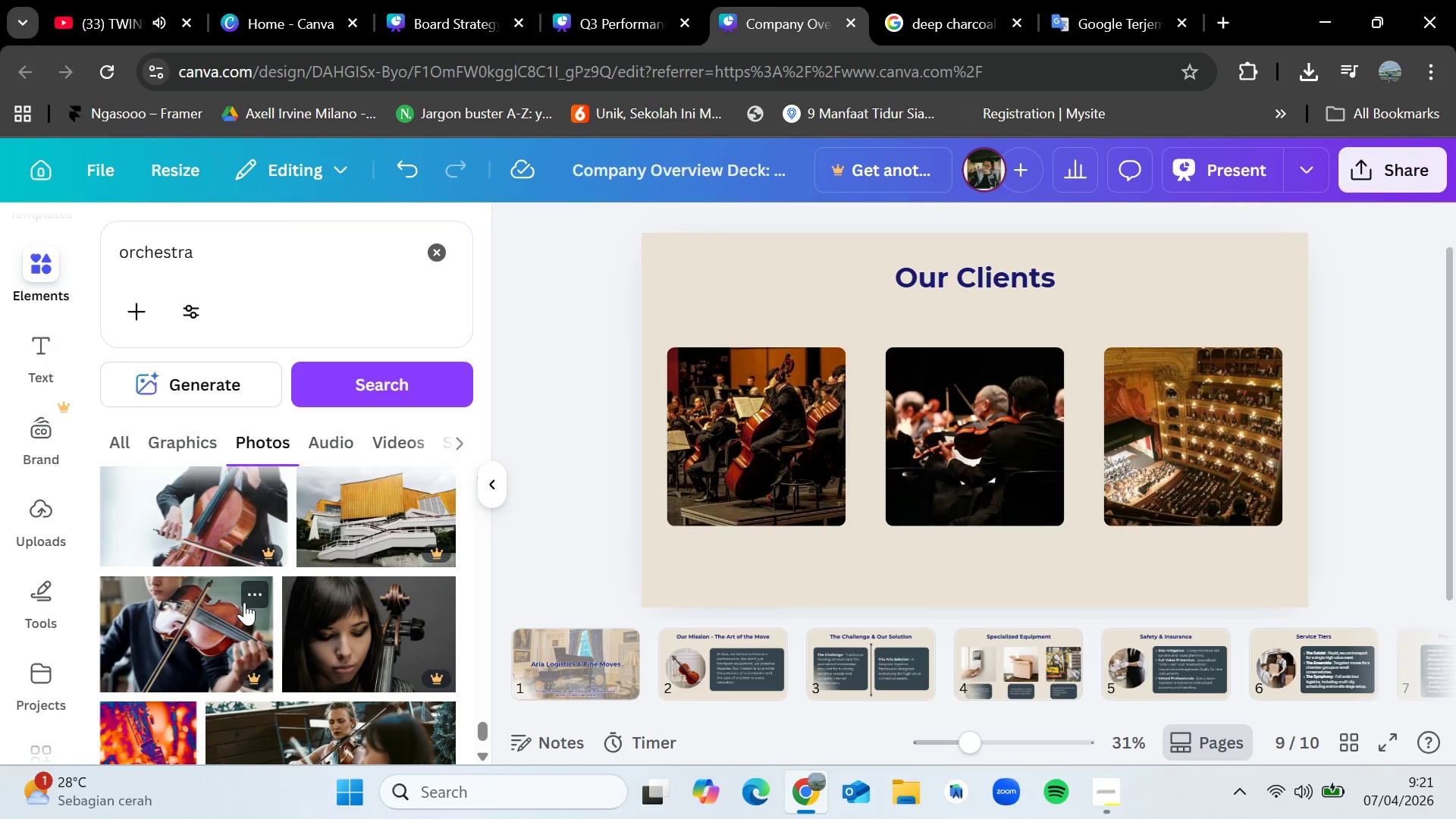 
scroll: coordinate [244, 609], scroll_direction: down, amount: 7.0
 